 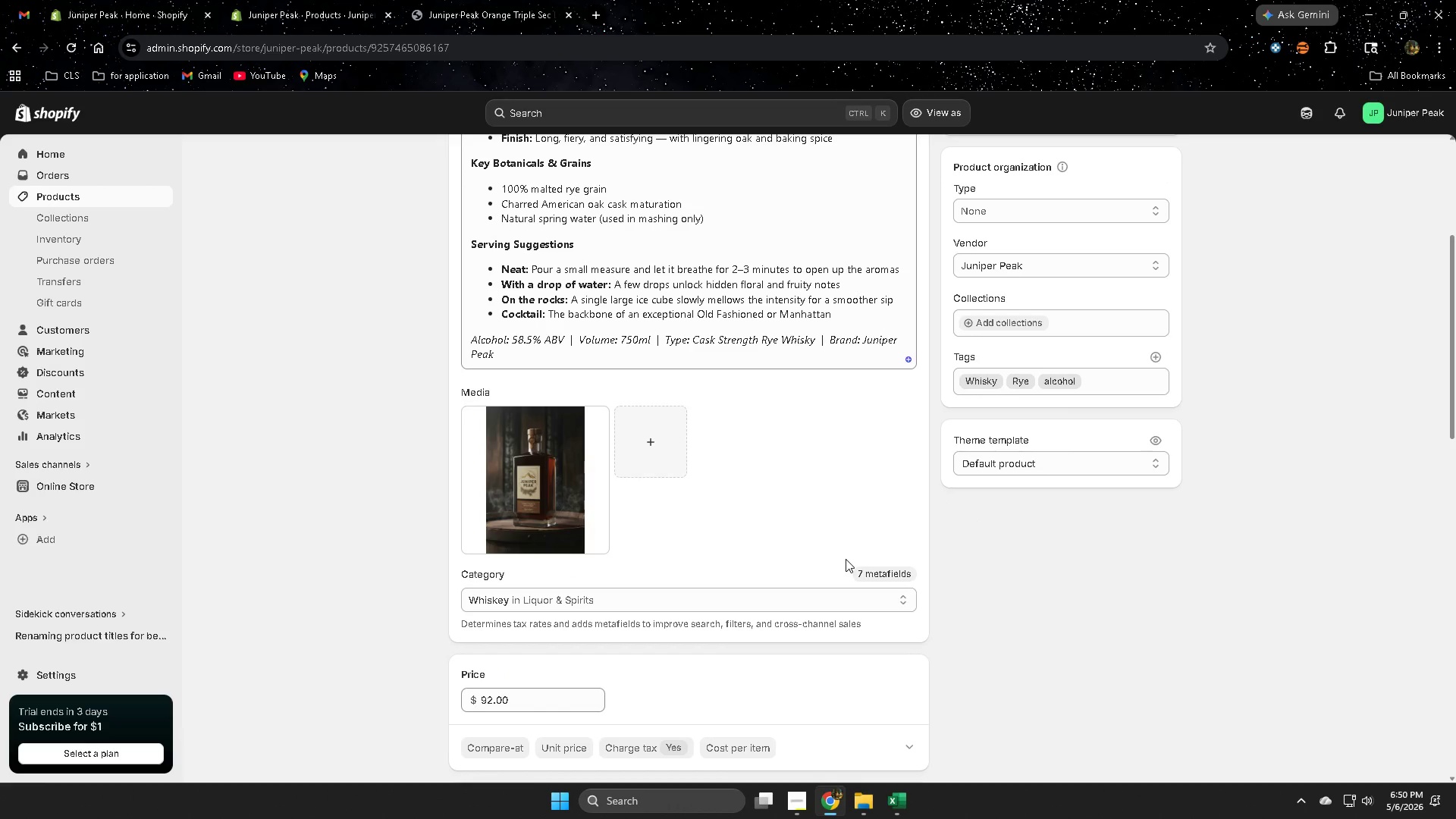 
left_click([54, 202])
 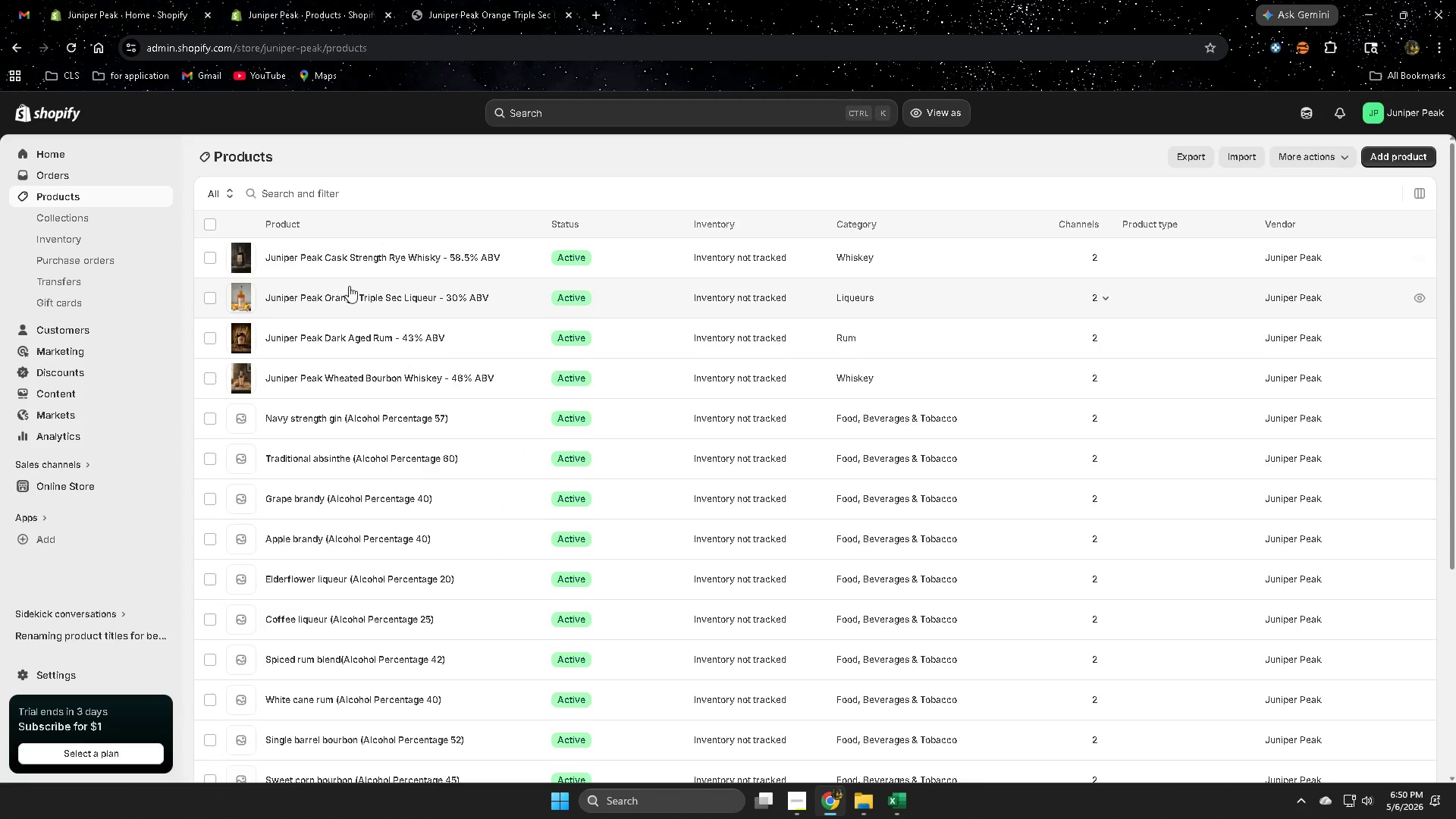 
left_click([522, 299])
 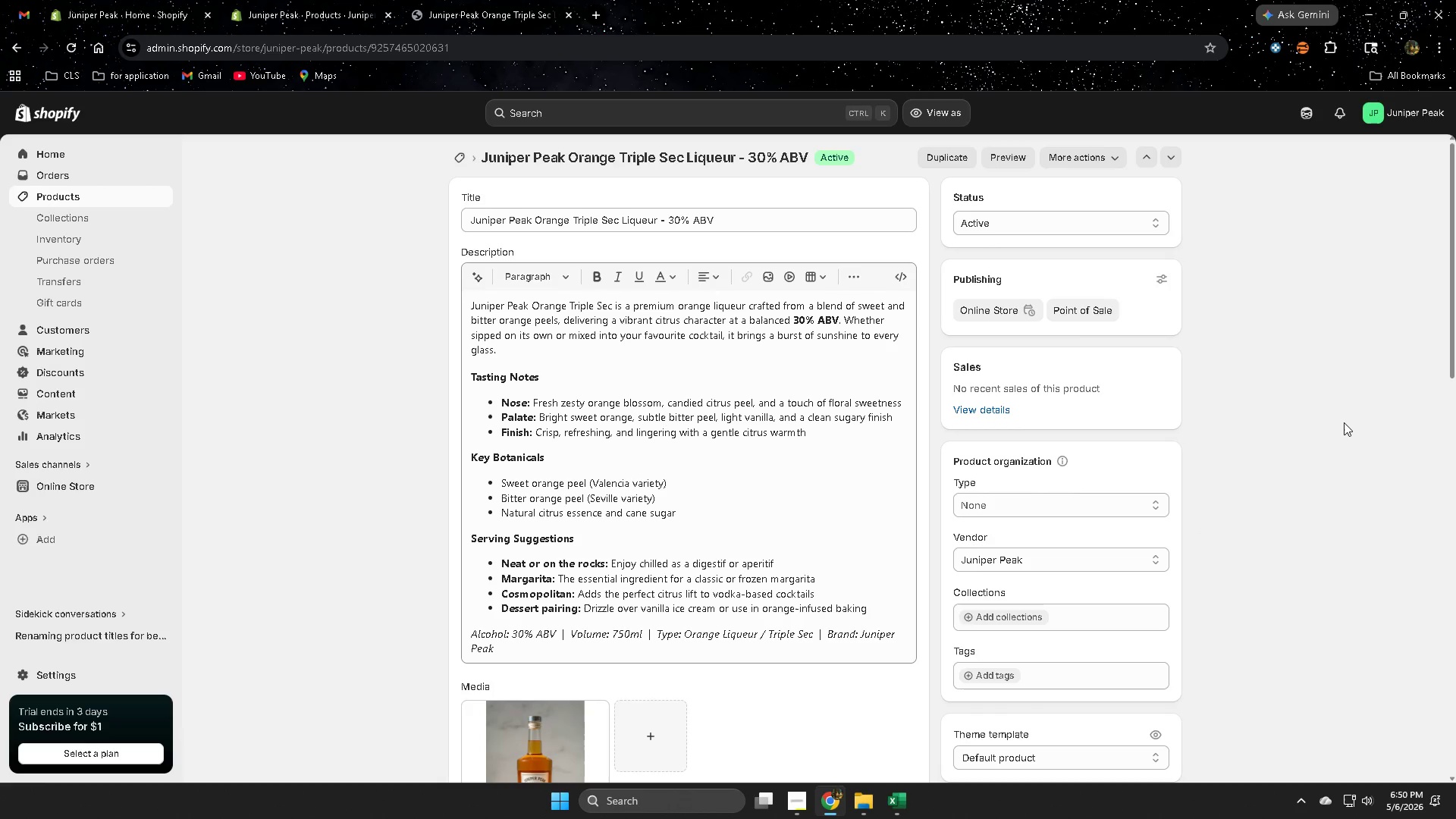 
wait(5.39)
 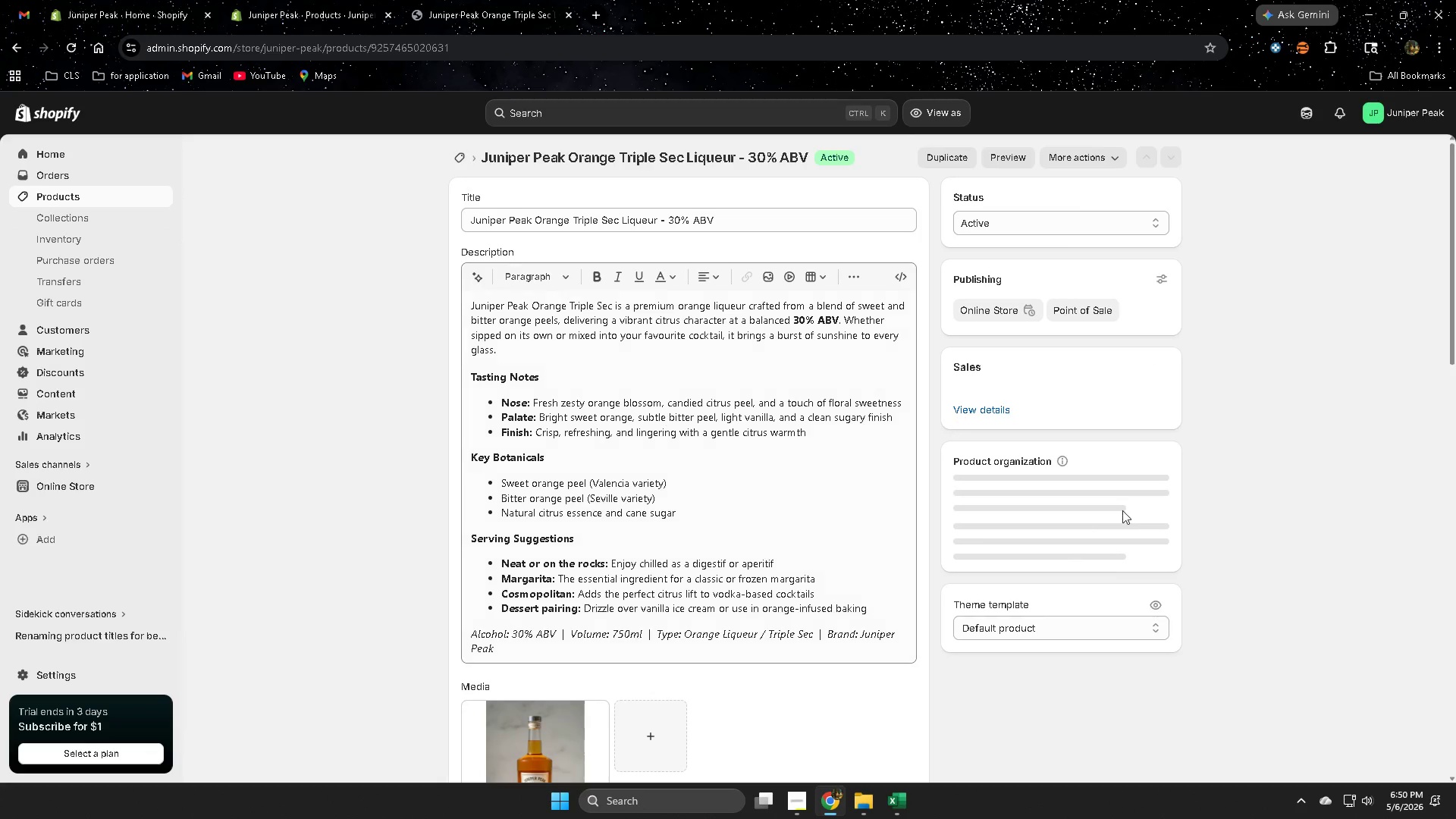 
scroll: coordinate [1314, 452], scroll_direction: down, amount: 3.0
 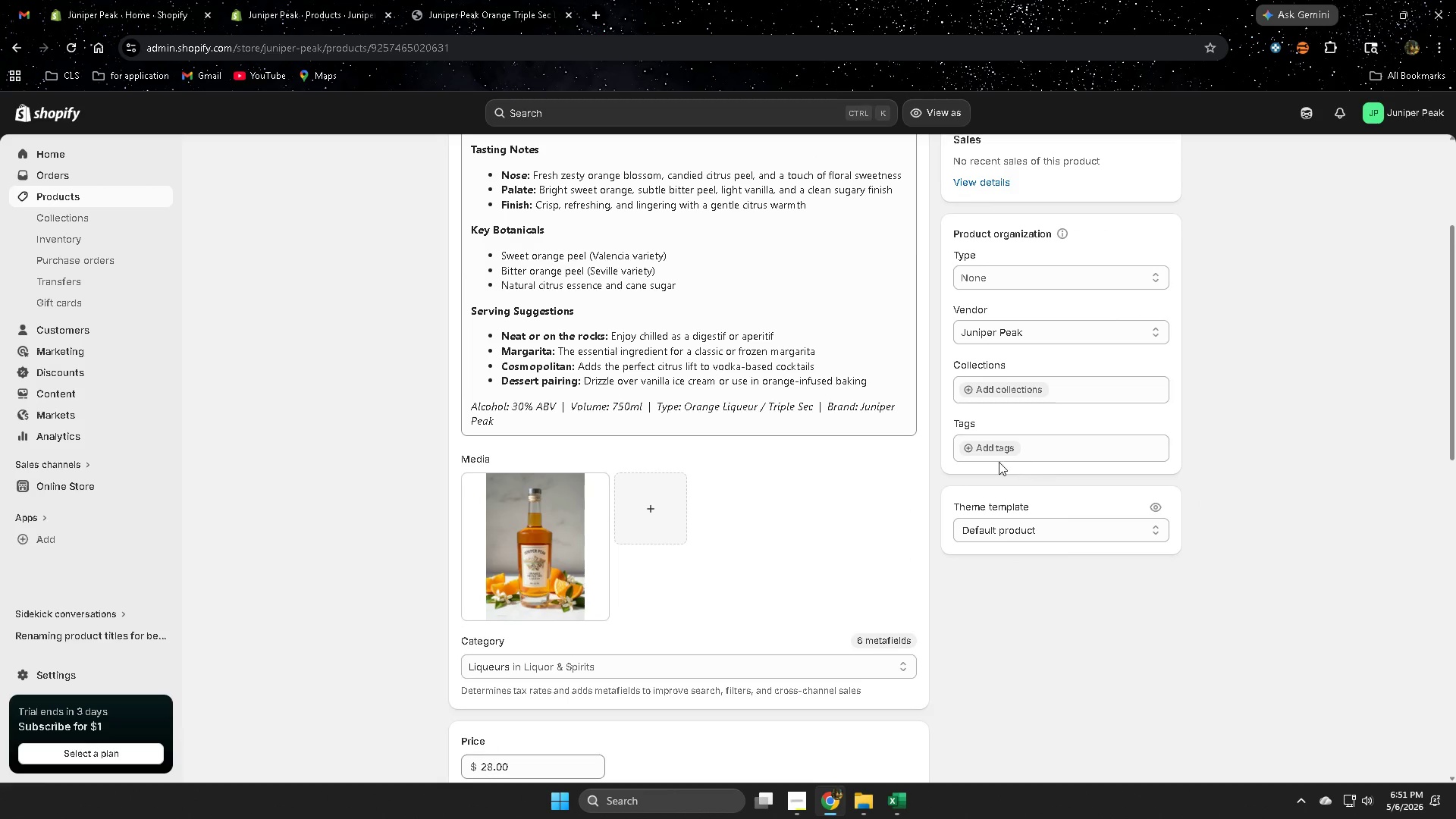 
left_click([996, 453])
 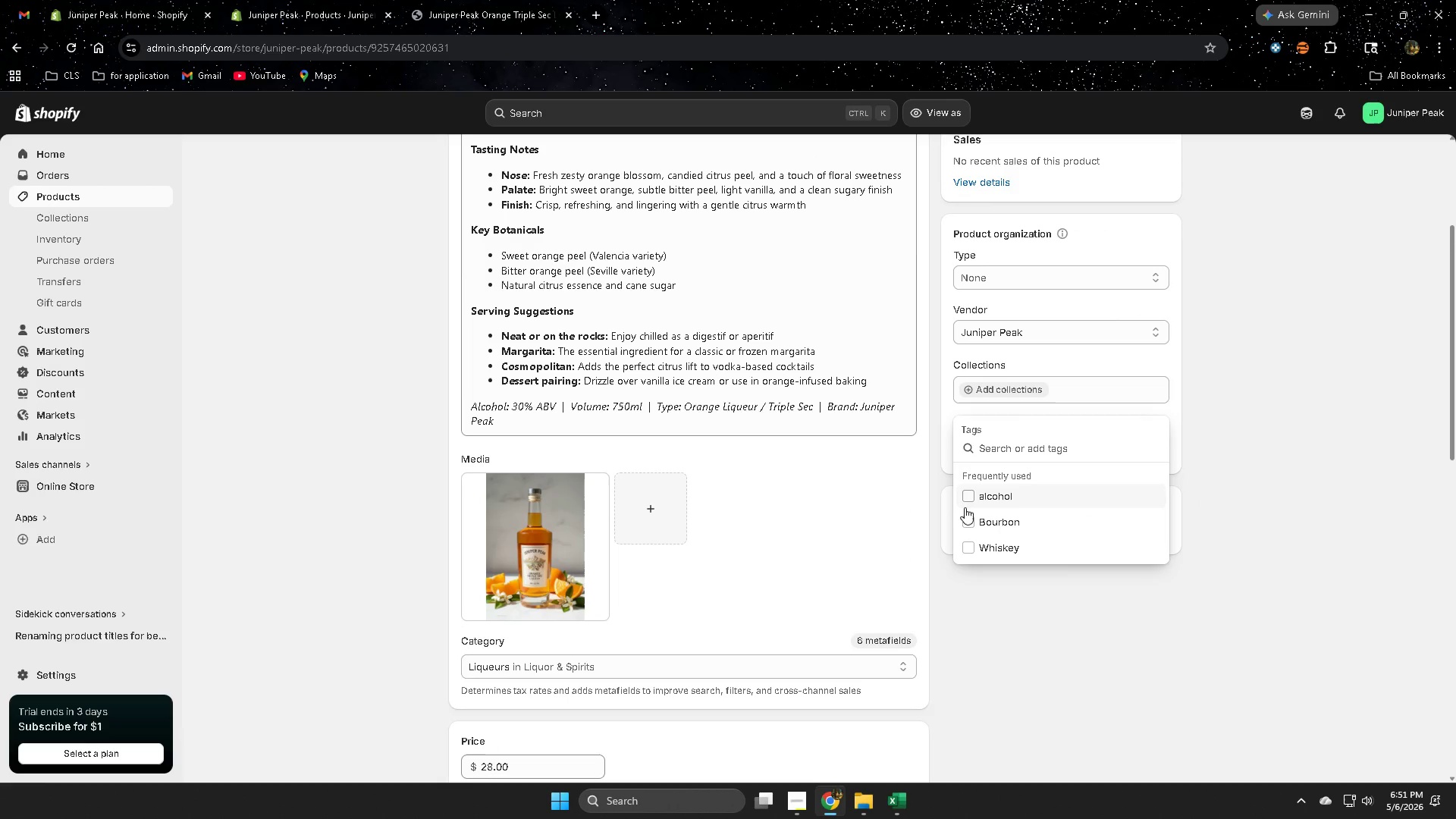 
left_click([969, 495])
 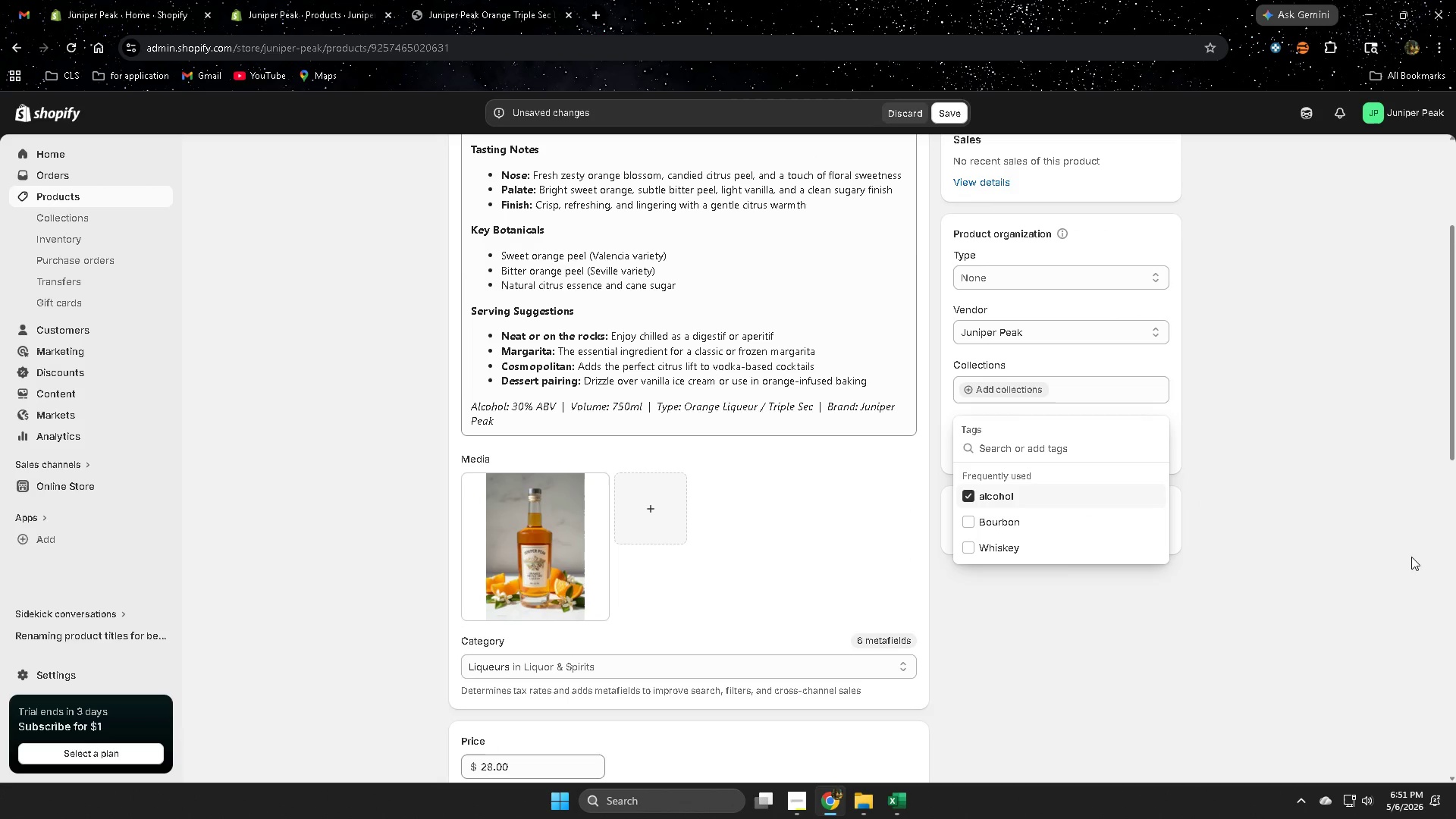 
left_click([1347, 543])
 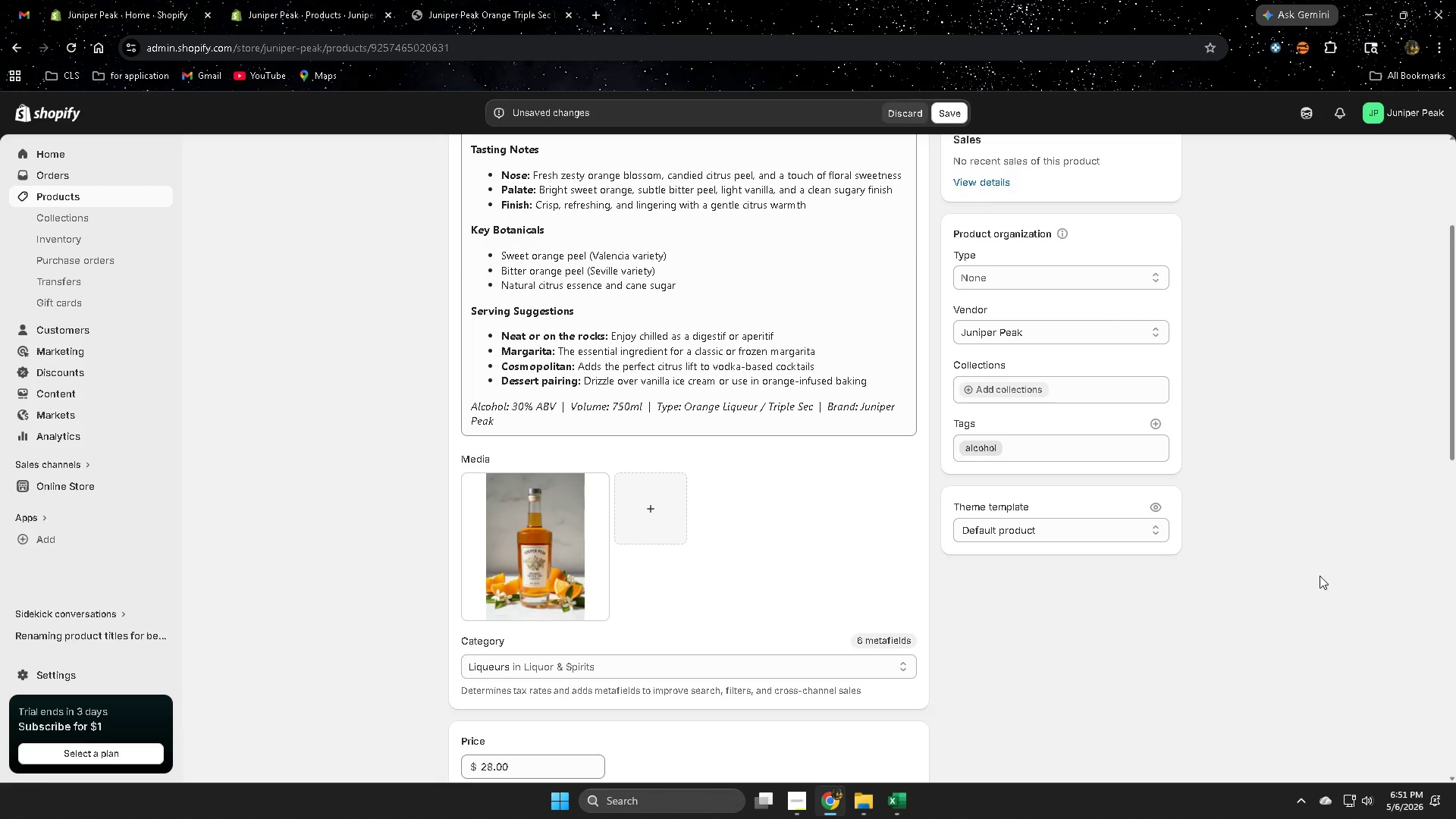 
scroll: coordinate [1103, 643], scroll_direction: down, amount: 12.0
 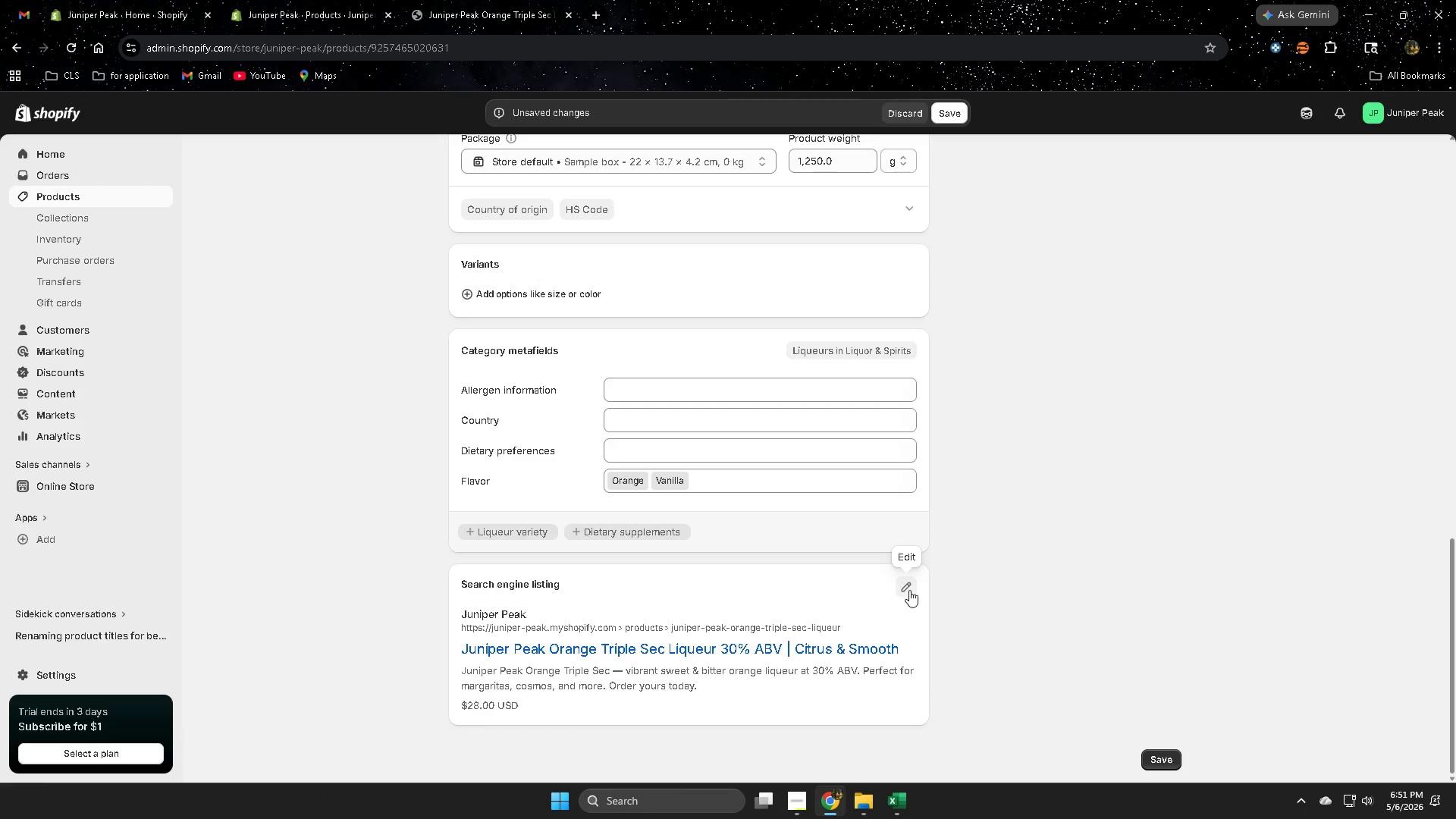 
left_click([910, 589])
 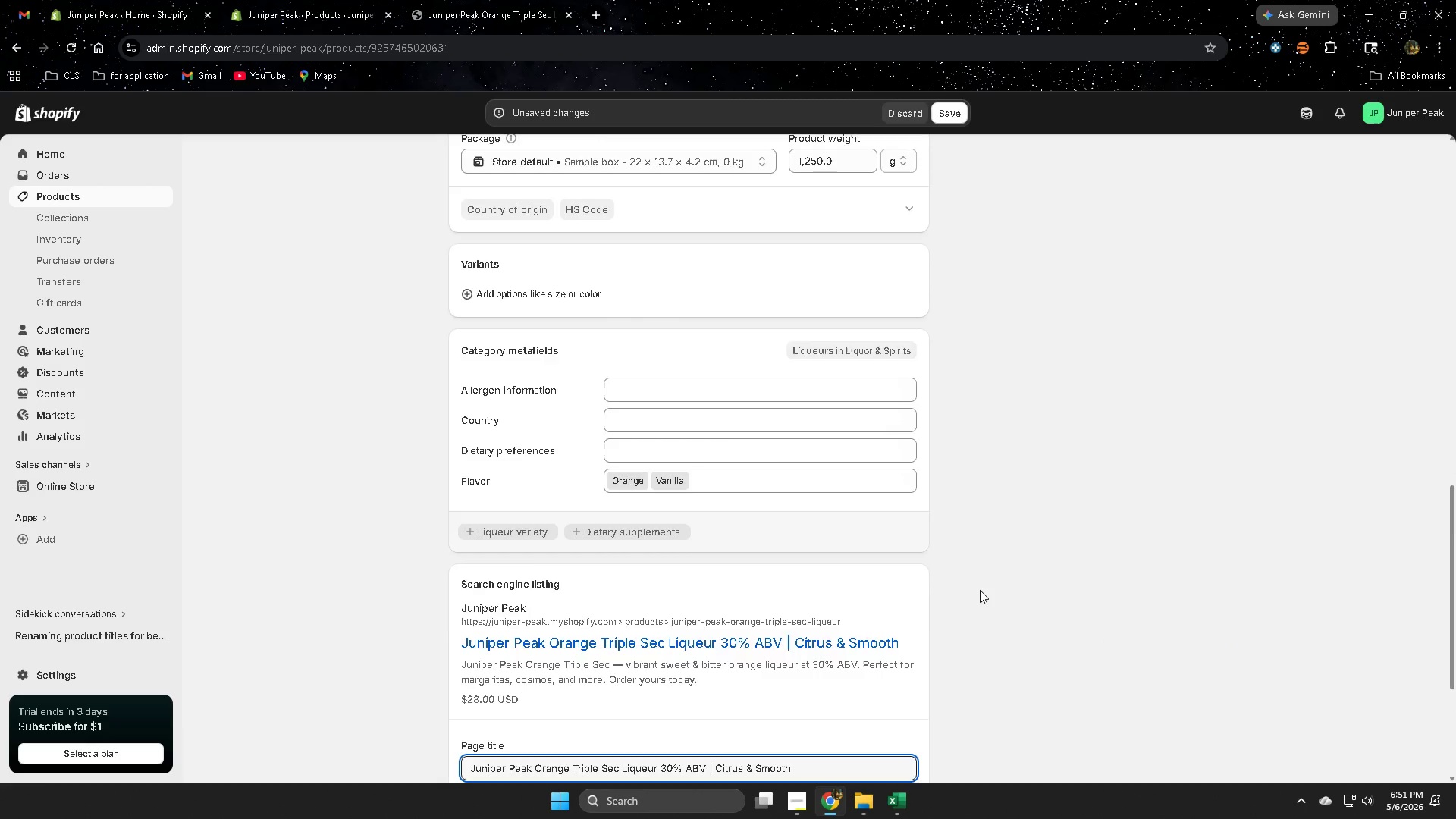 
scroll: coordinate [980, 590], scroll_direction: down, amount: 3.0
 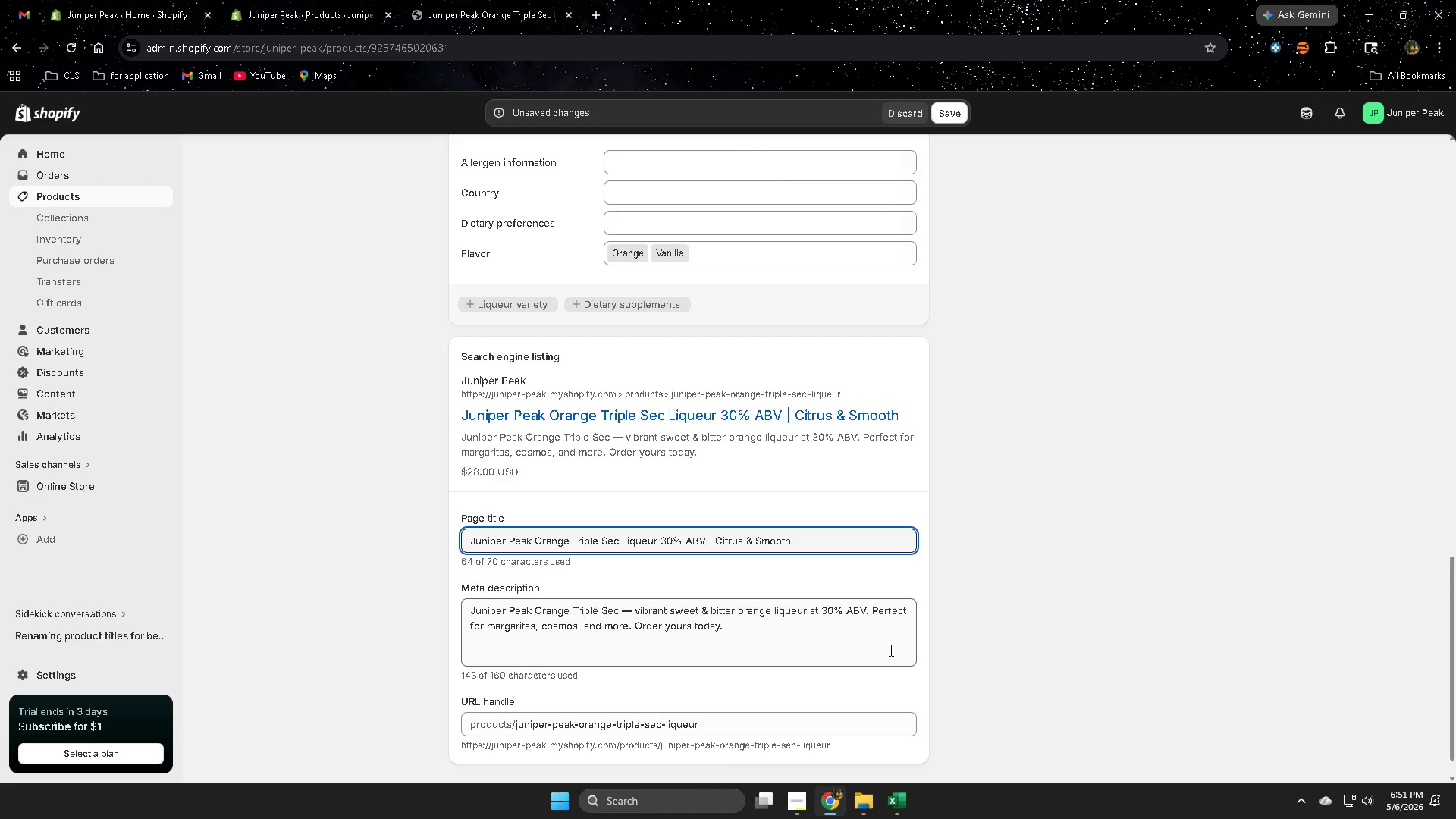 
wait(5.77)
 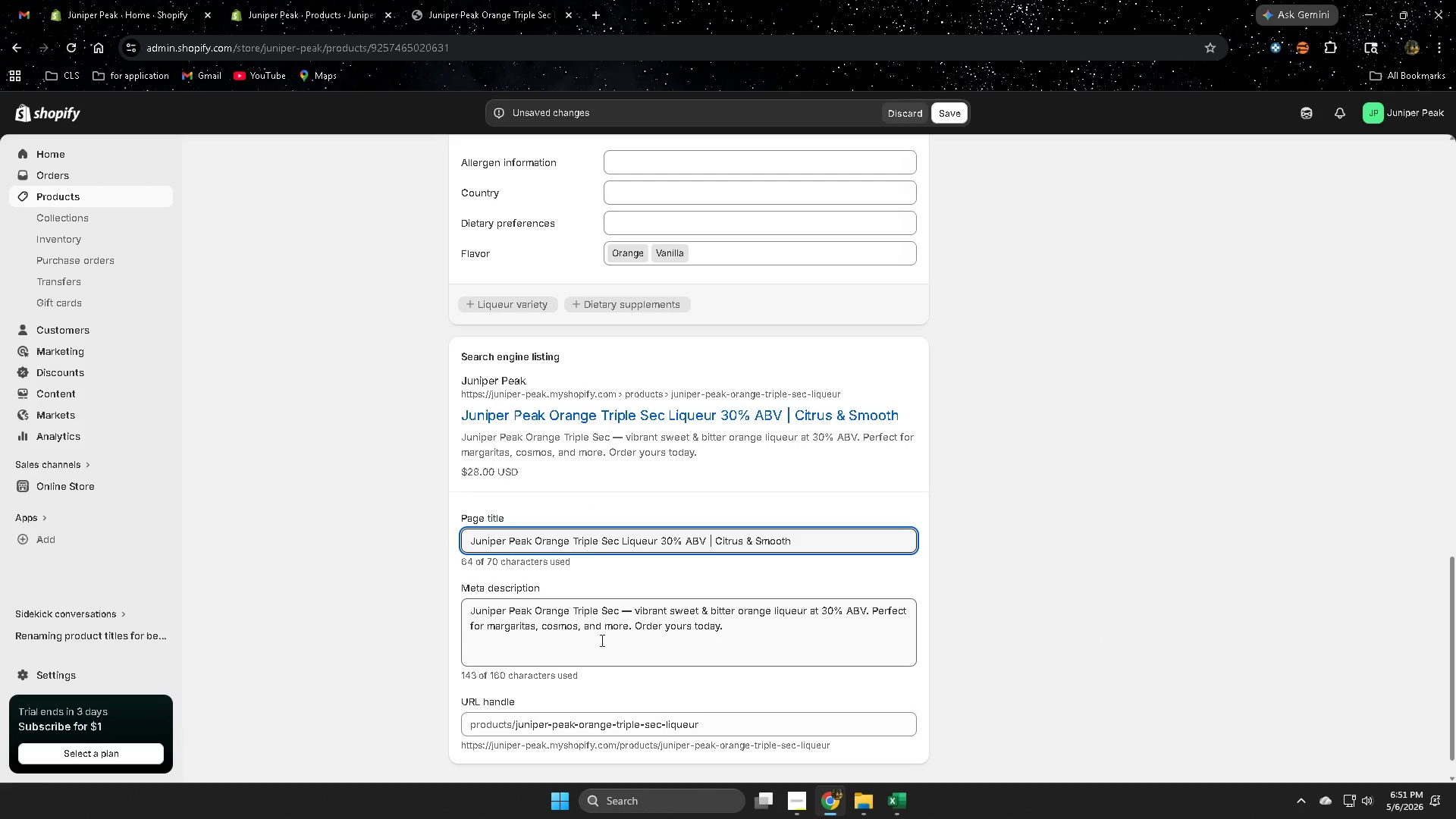 
double_click([520, 629])
 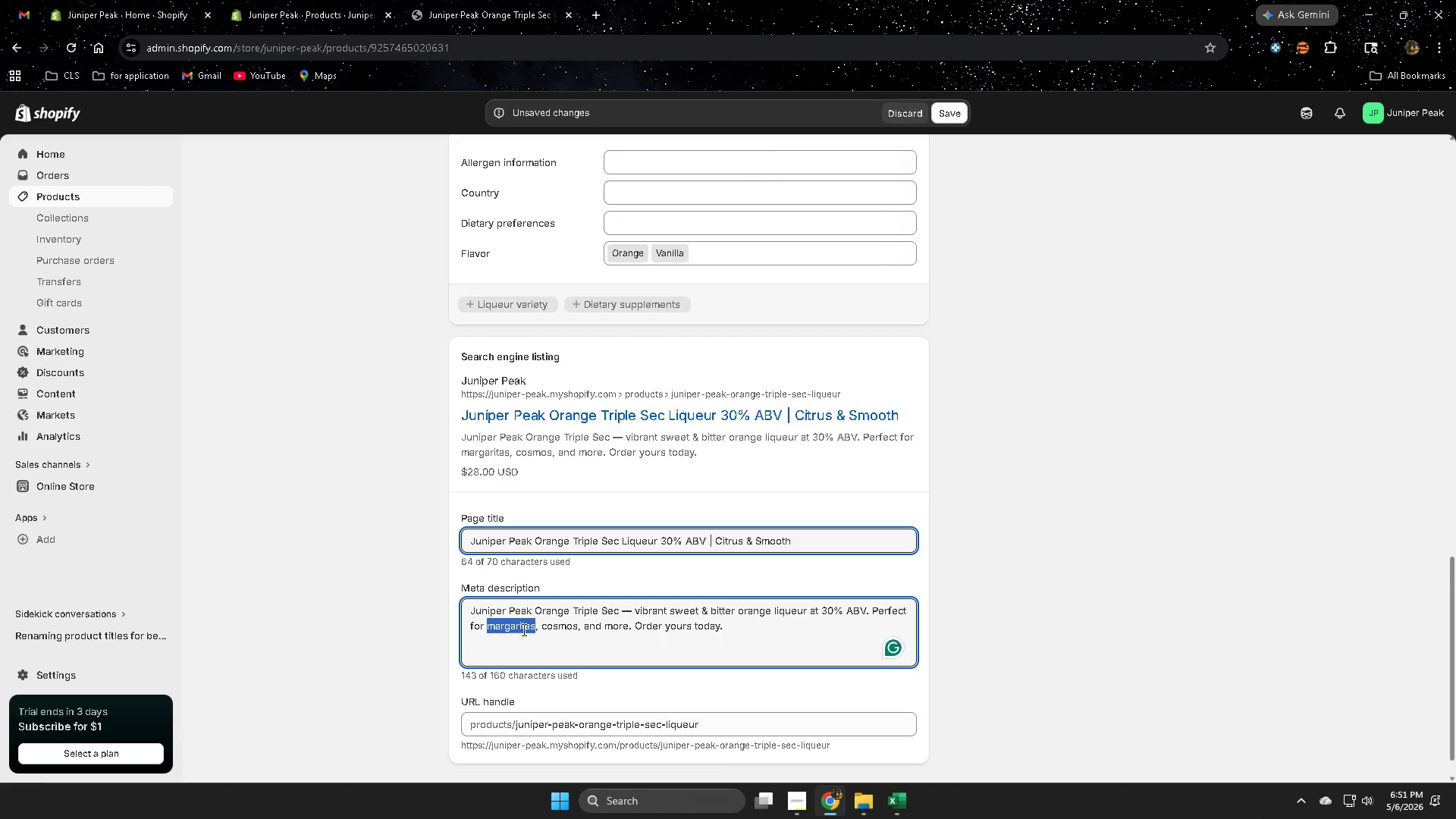 
key(Control+ControlLeft)
 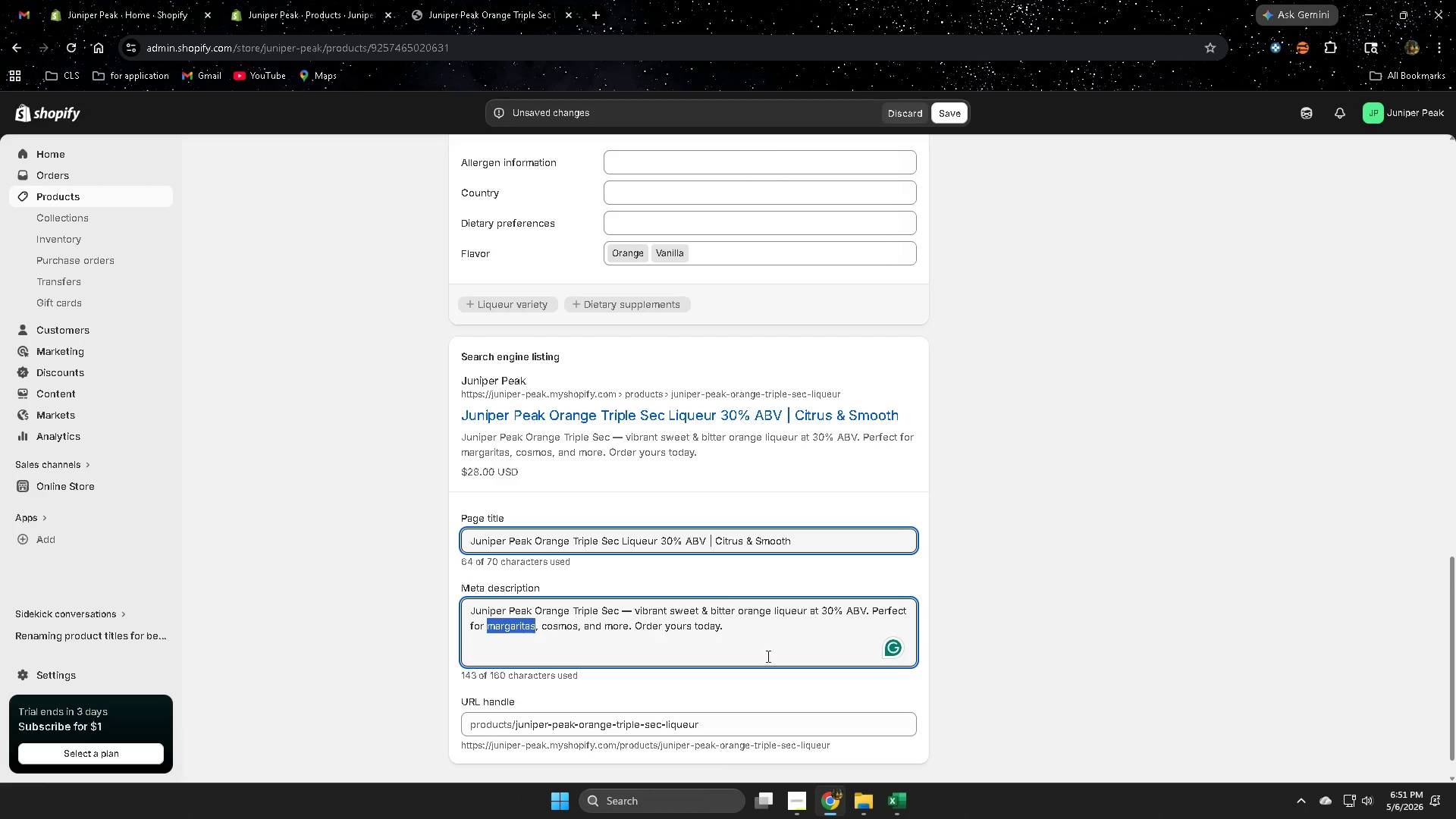 
key(Control+C)
 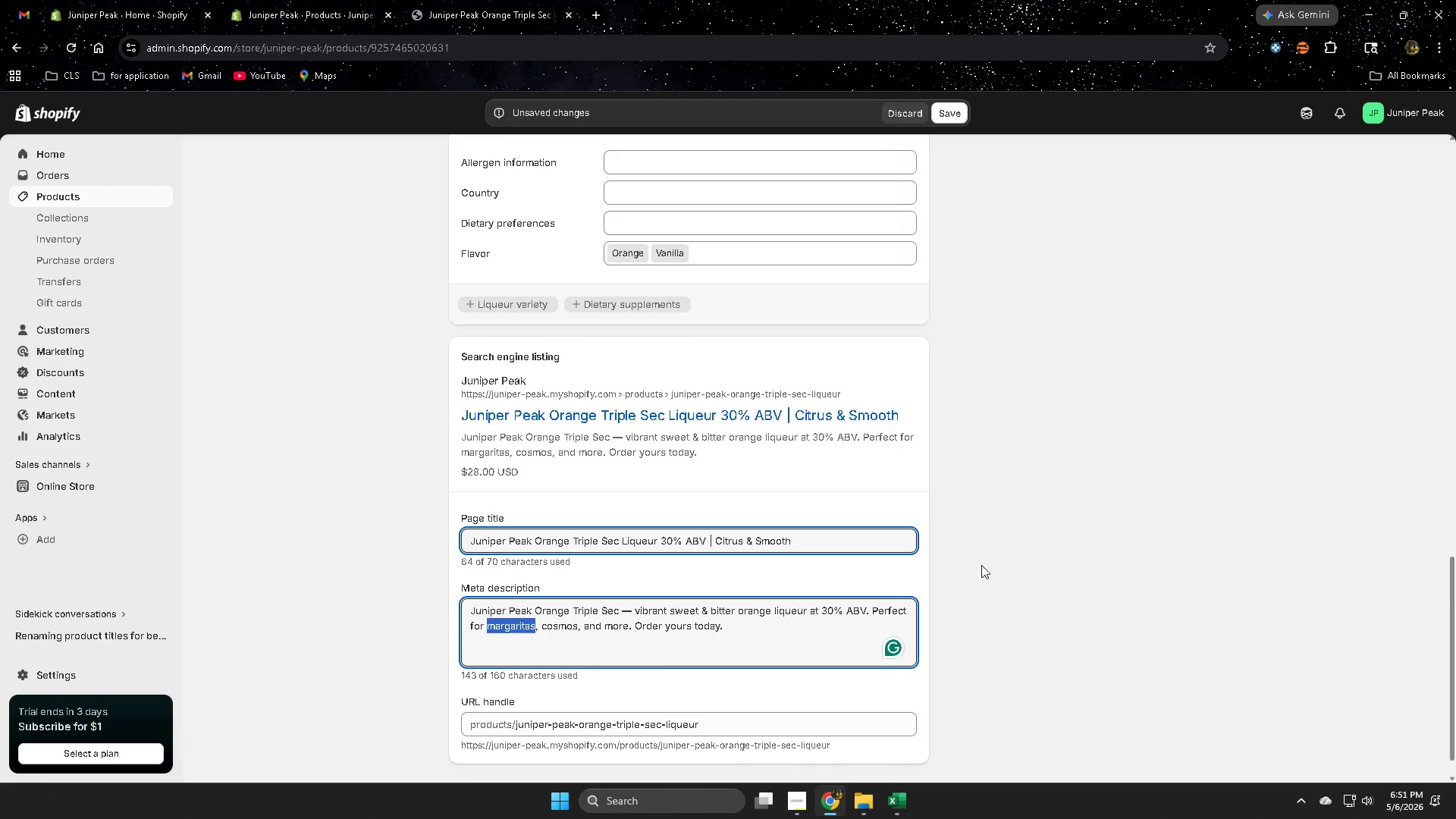 
scroll: coordinate [1019, 523], scroll_direction: up, amount: 13.0
 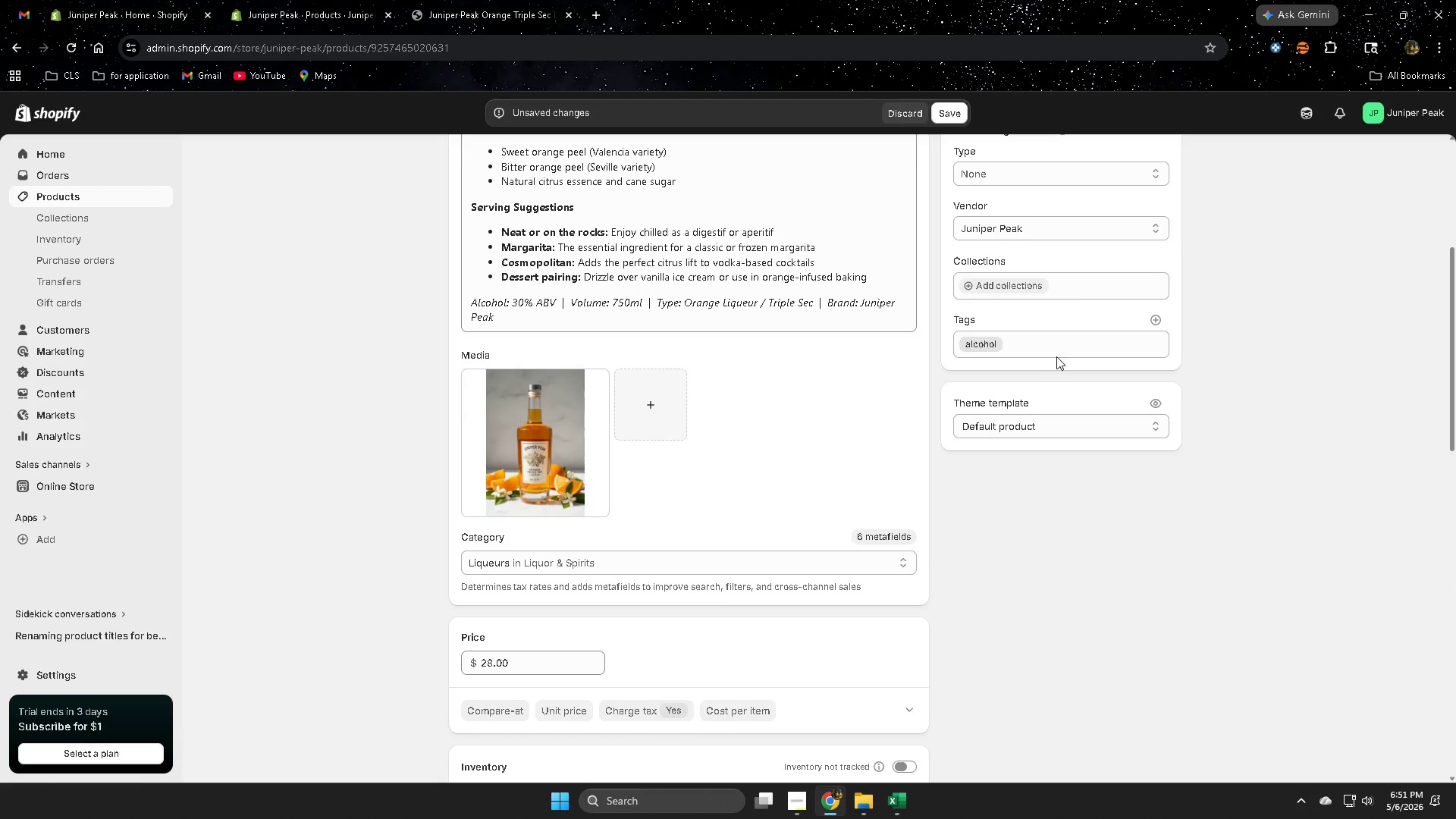 
left_click([1060, 350])
 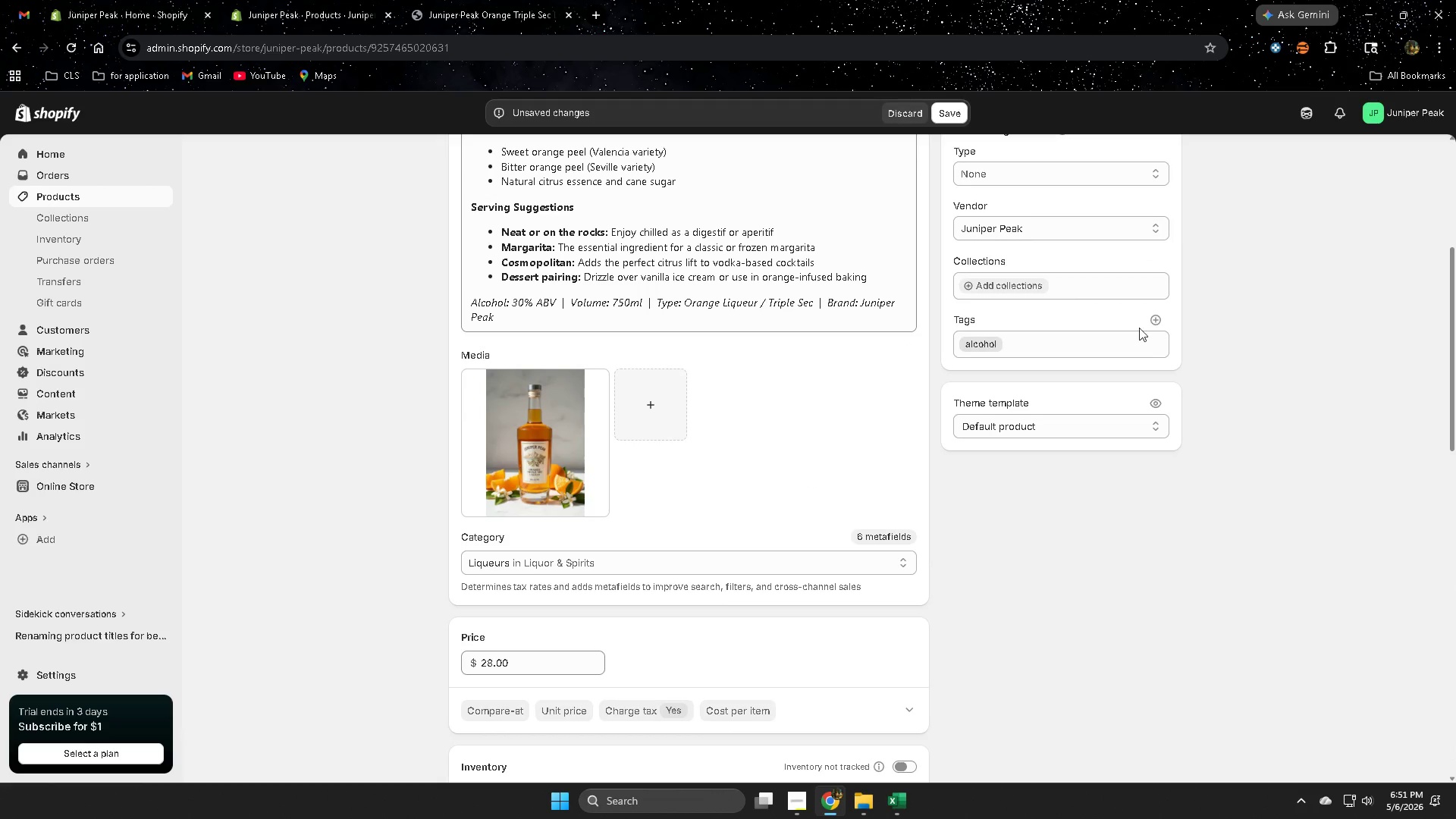 
left_click([1154, 315])
 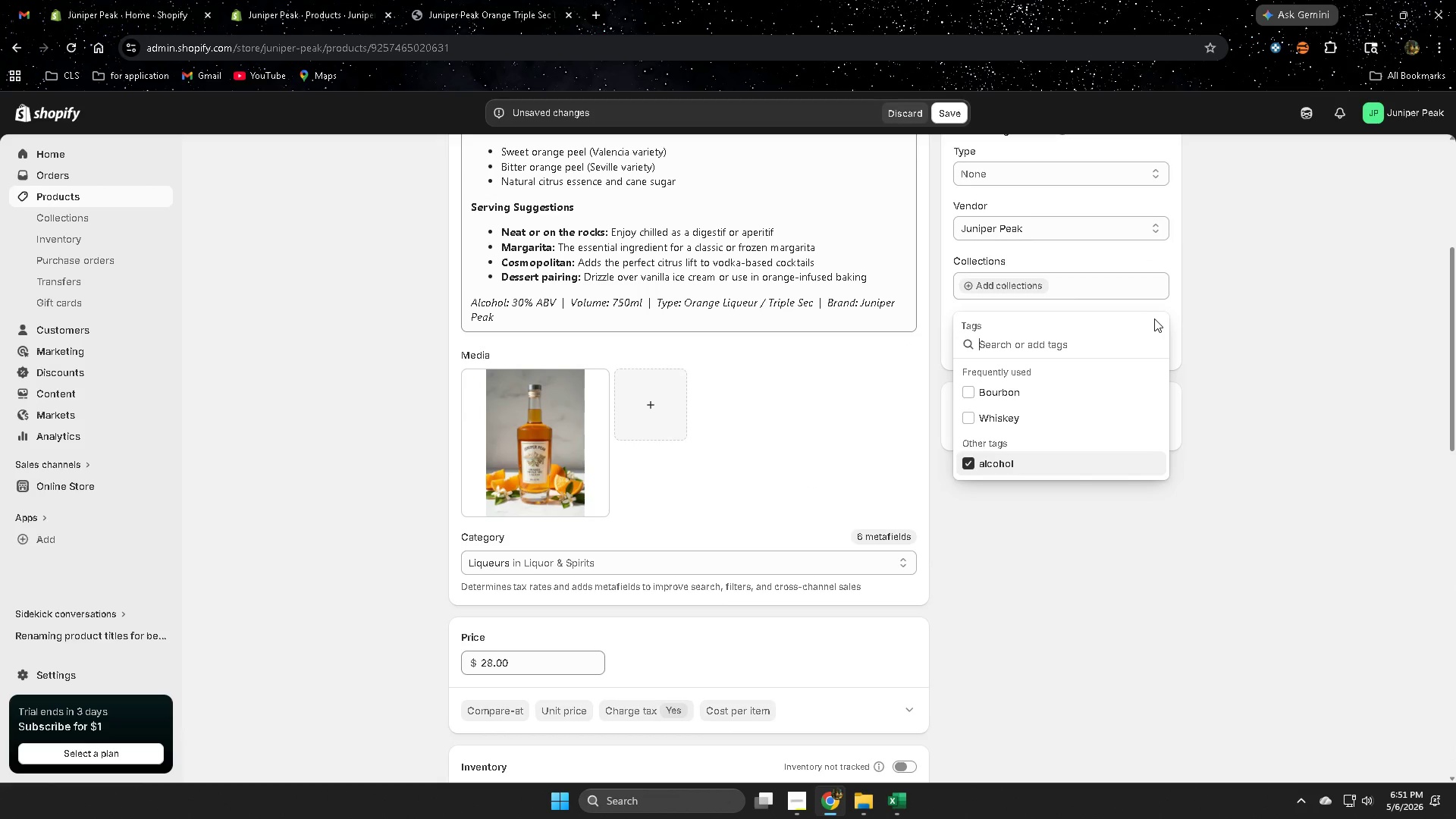 
key(Control+V)
 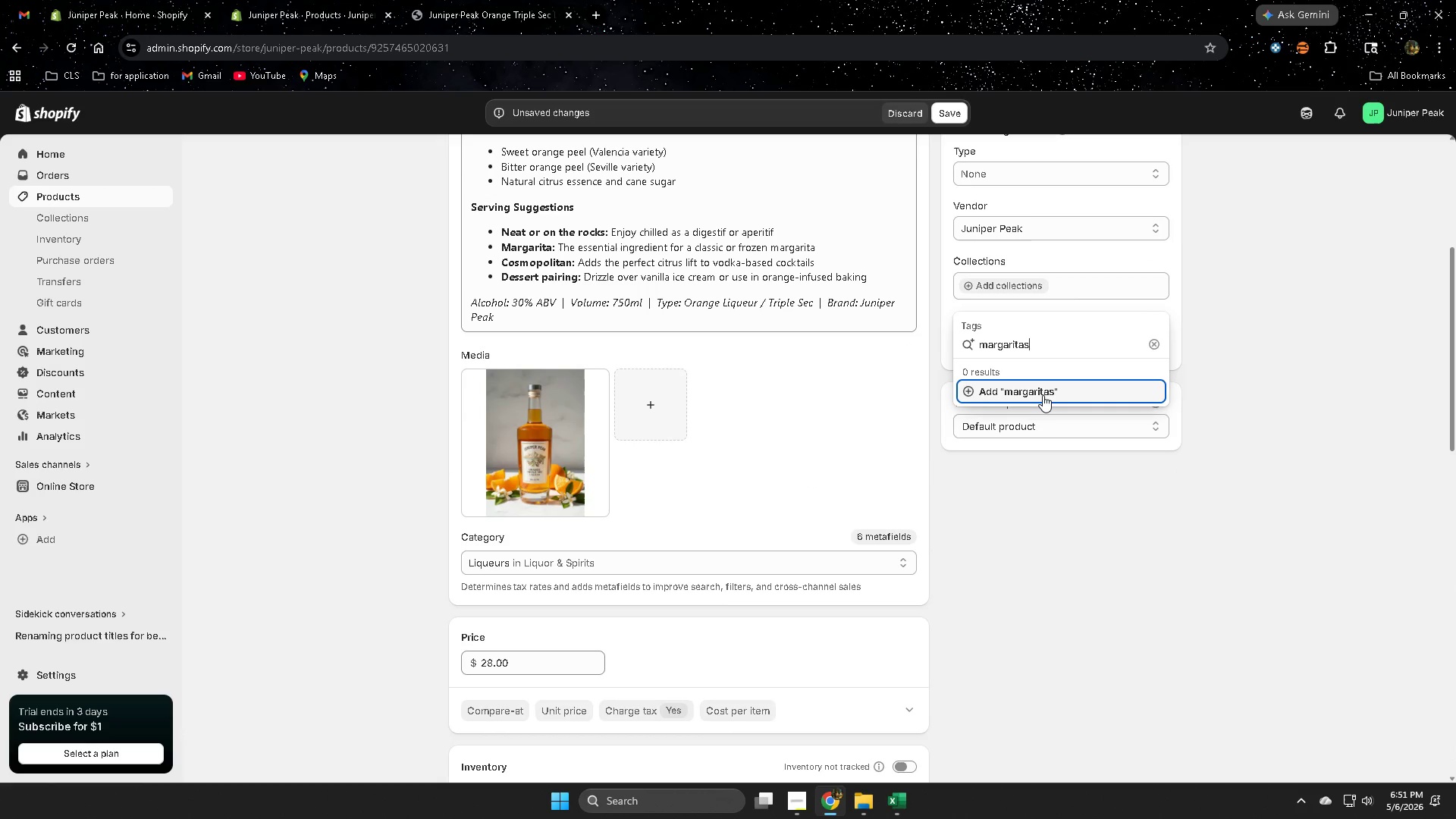 
left_click([1043, 395])
 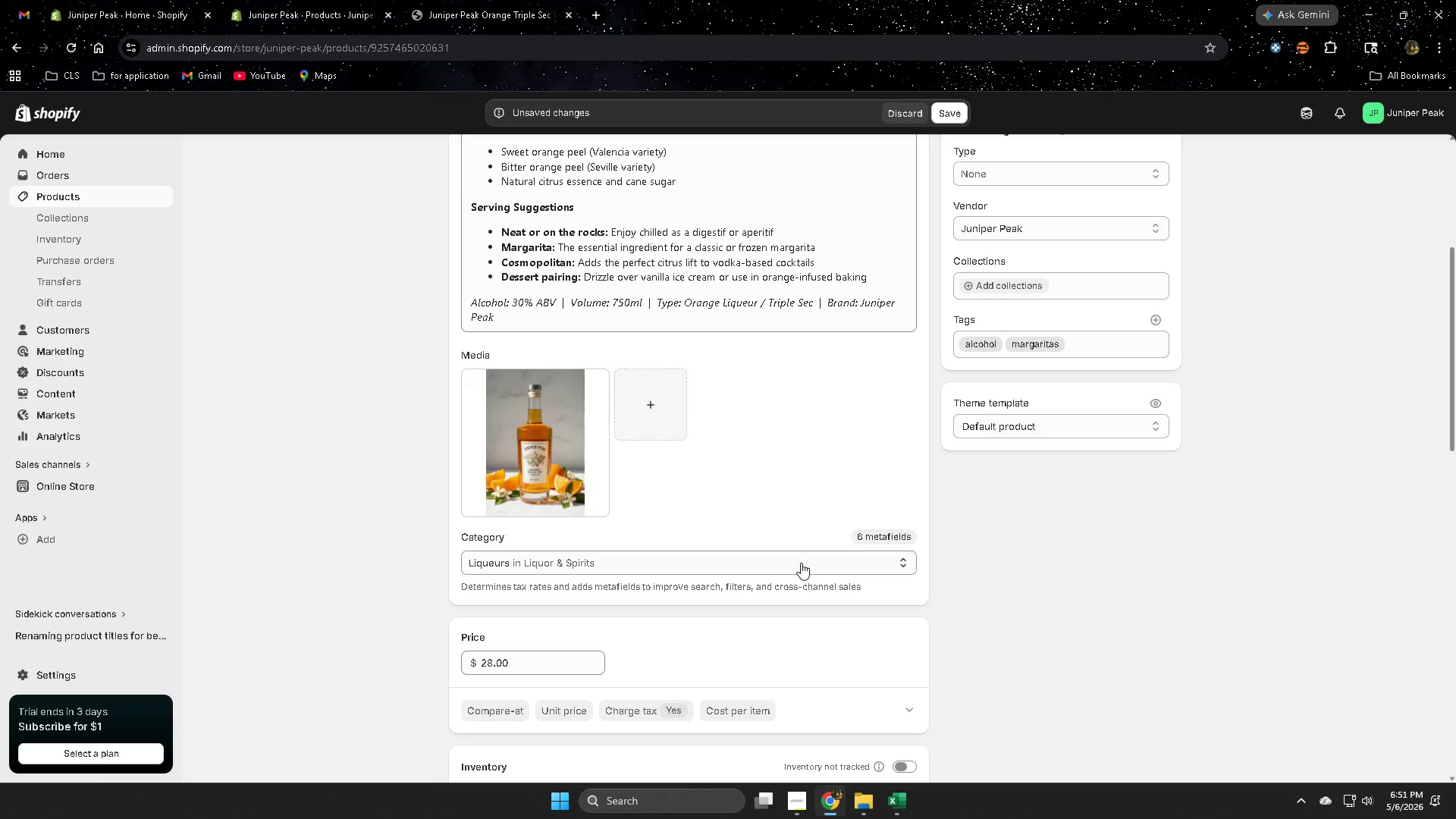 
scroll: coordinate [799, 559], scroll_direction: up, amount: 6.0
 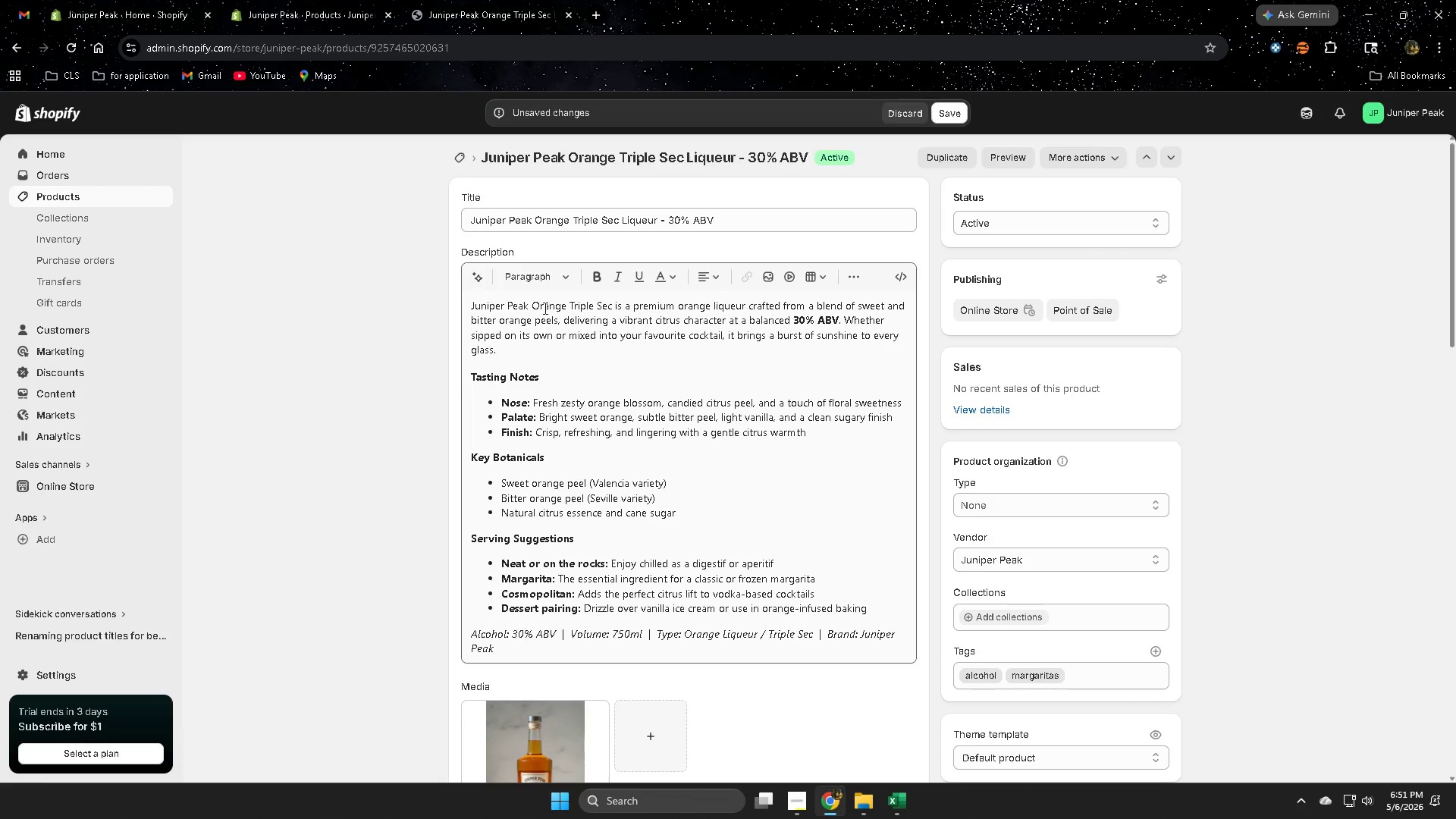 
double_click([544, 308])
 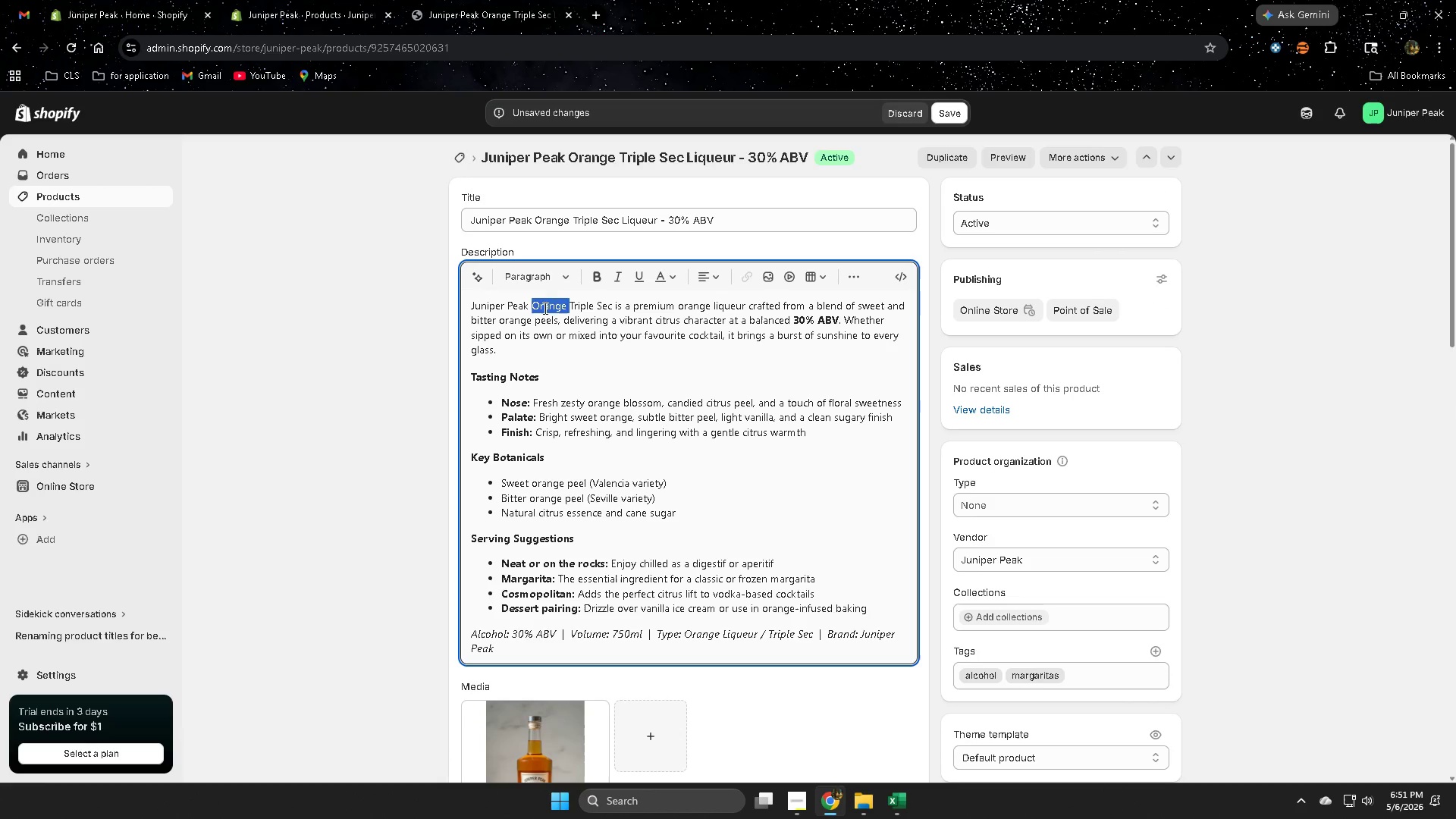 
key(Control+C)
 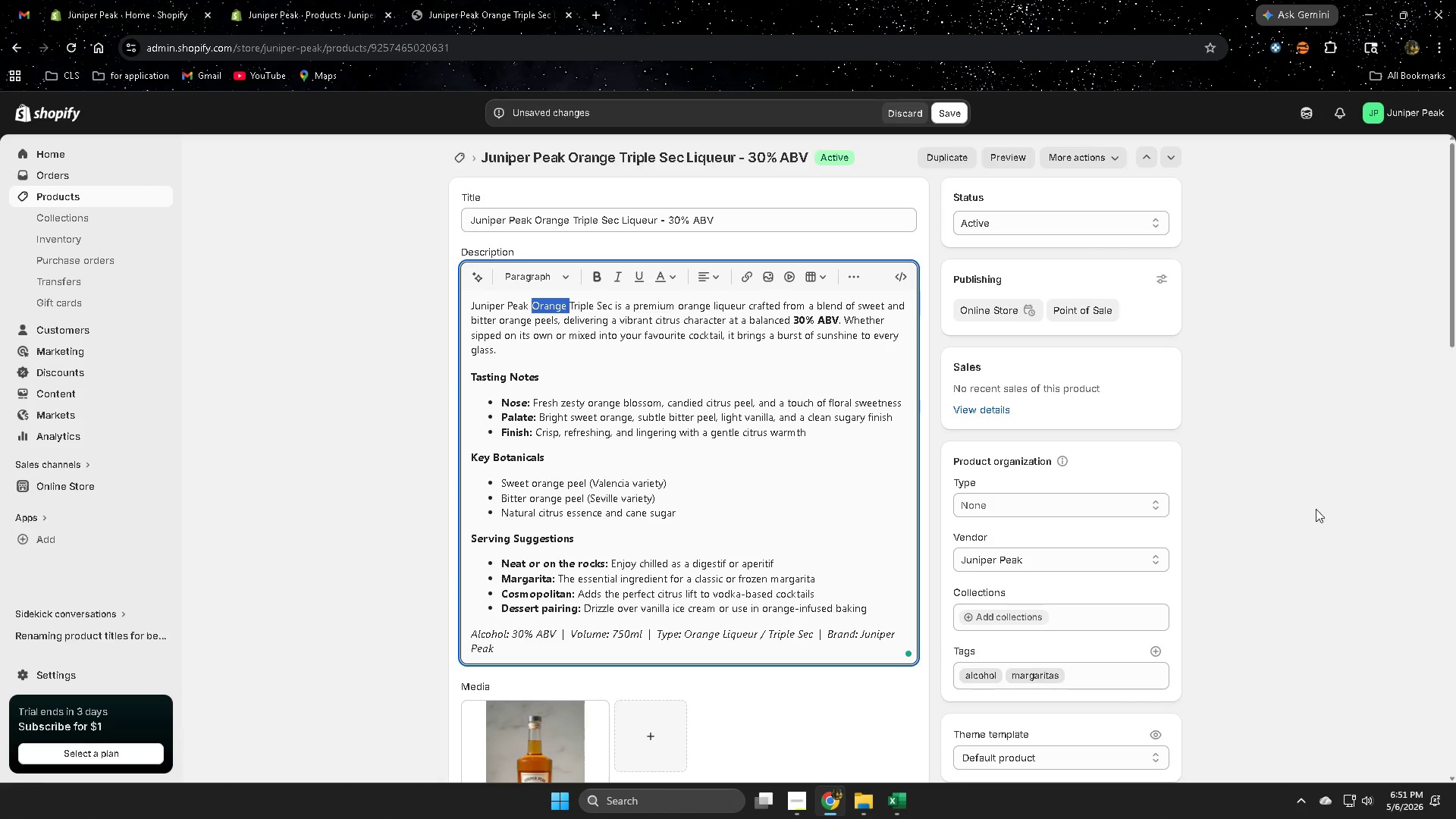 
left_click([1397, 510])
 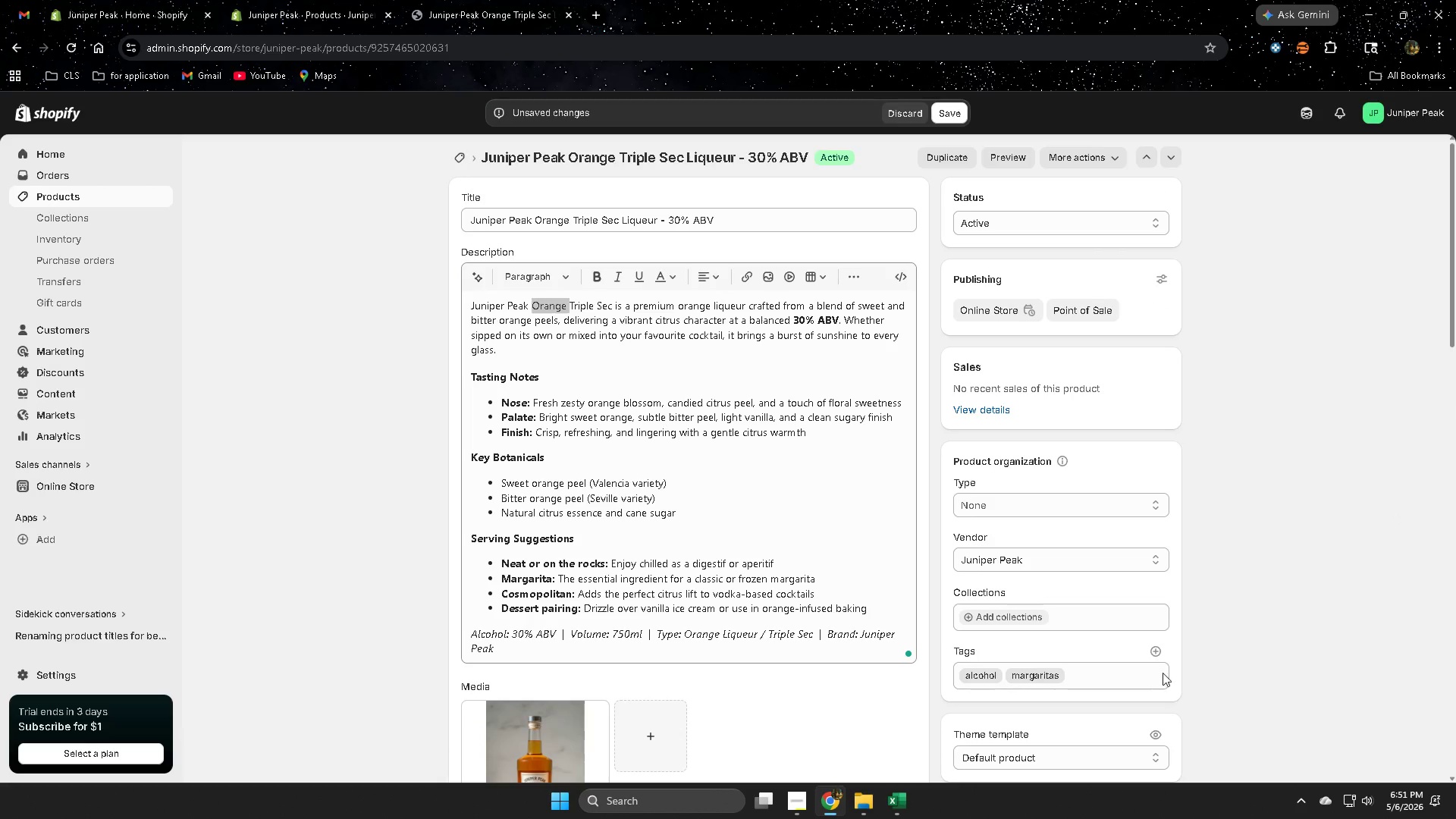 
left_click([1156, 652])
 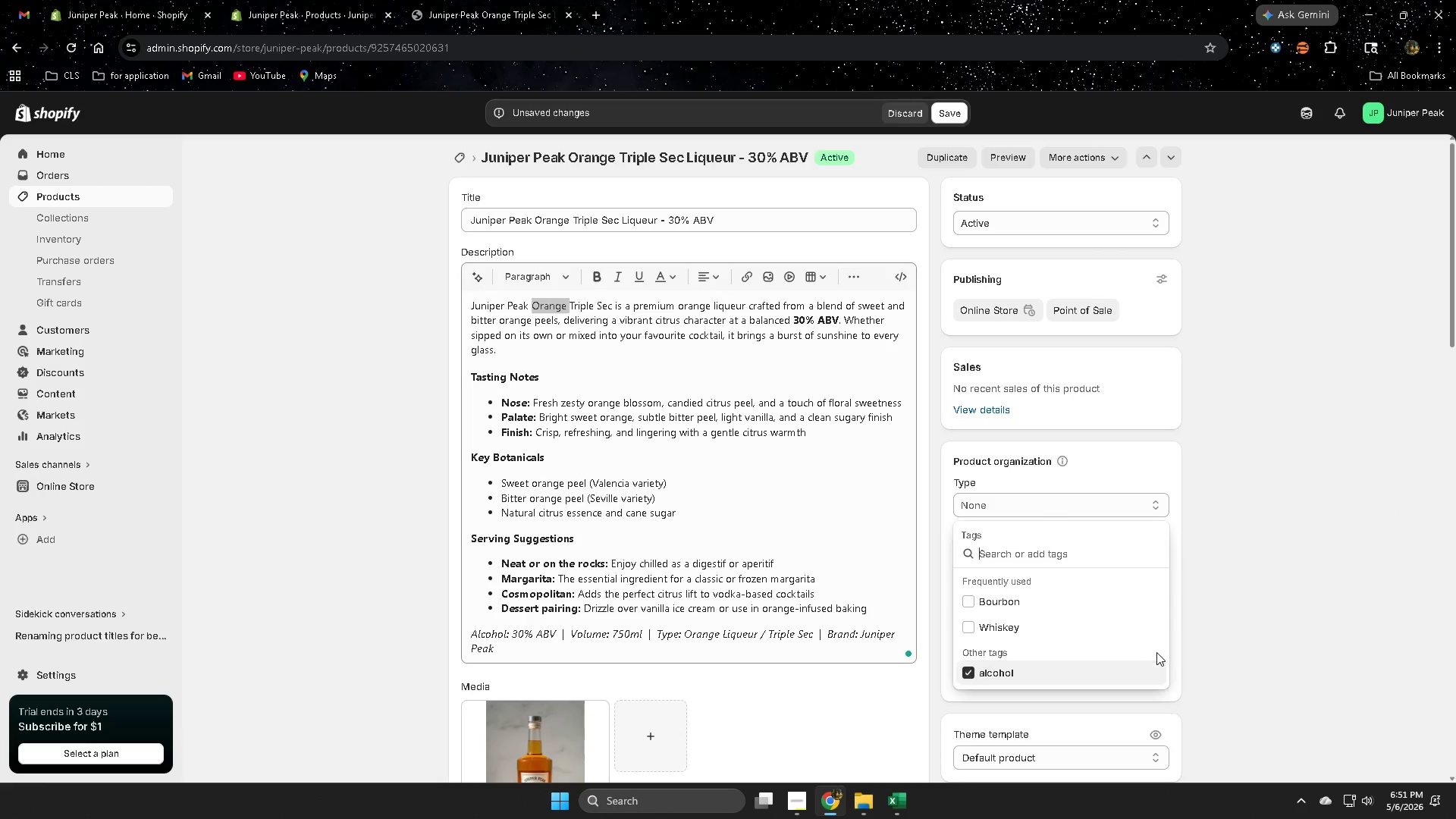 
key(Control+V)
 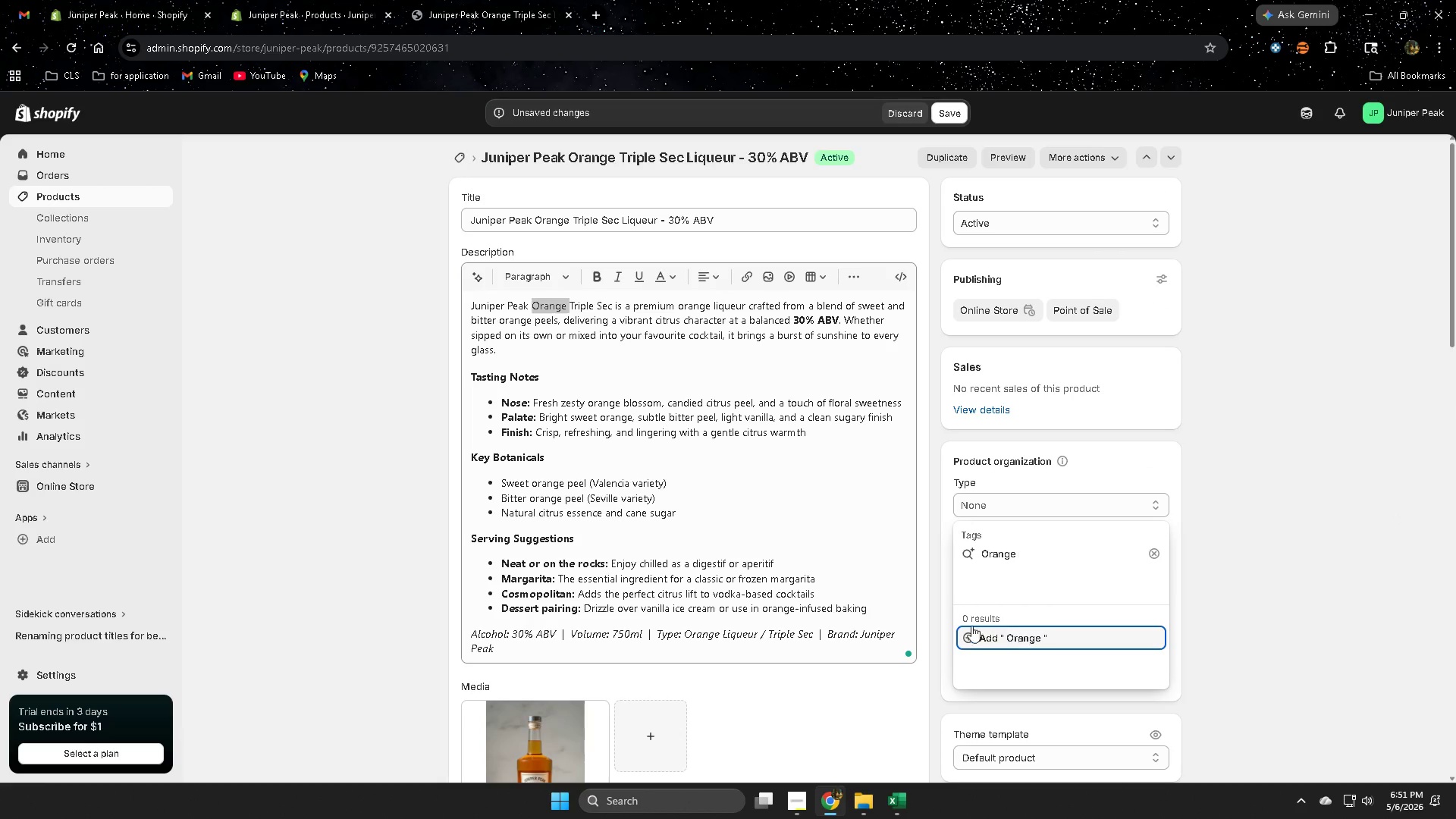 
left_click([987, 637])
 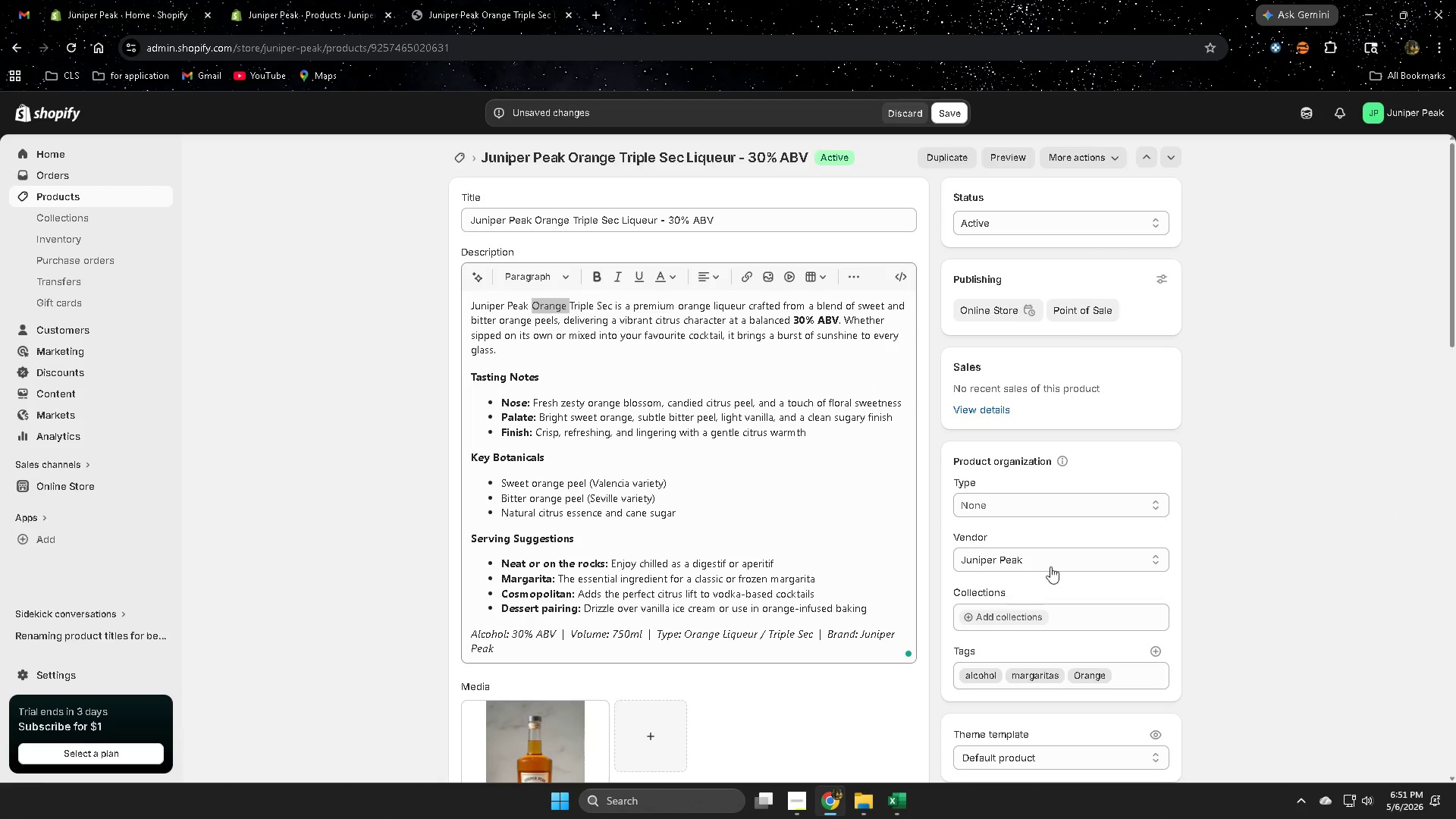 
scroll: coordinate [798, 508], scroll_direction: up, amount: 3.0
 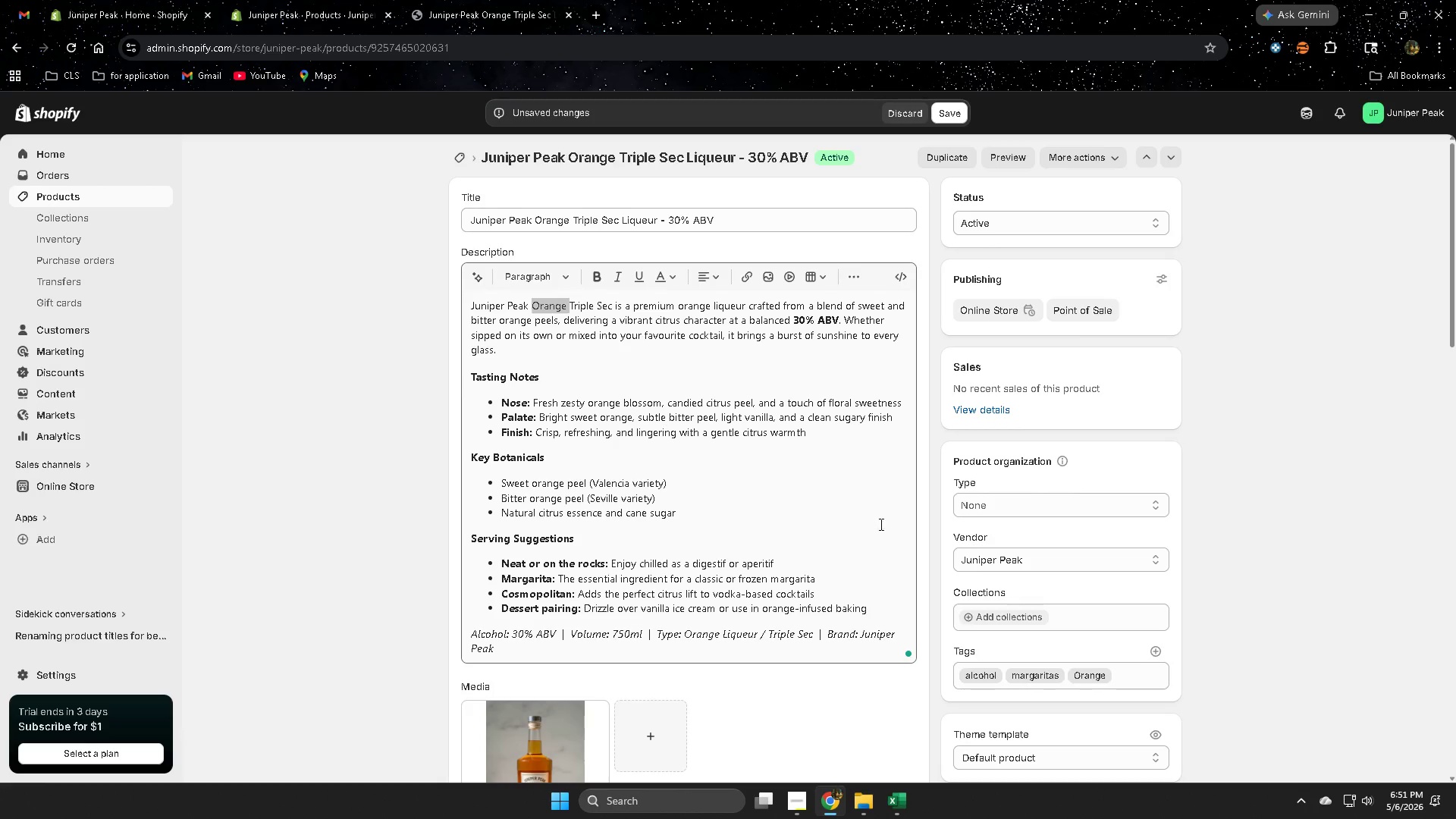 
wait(10.7)
 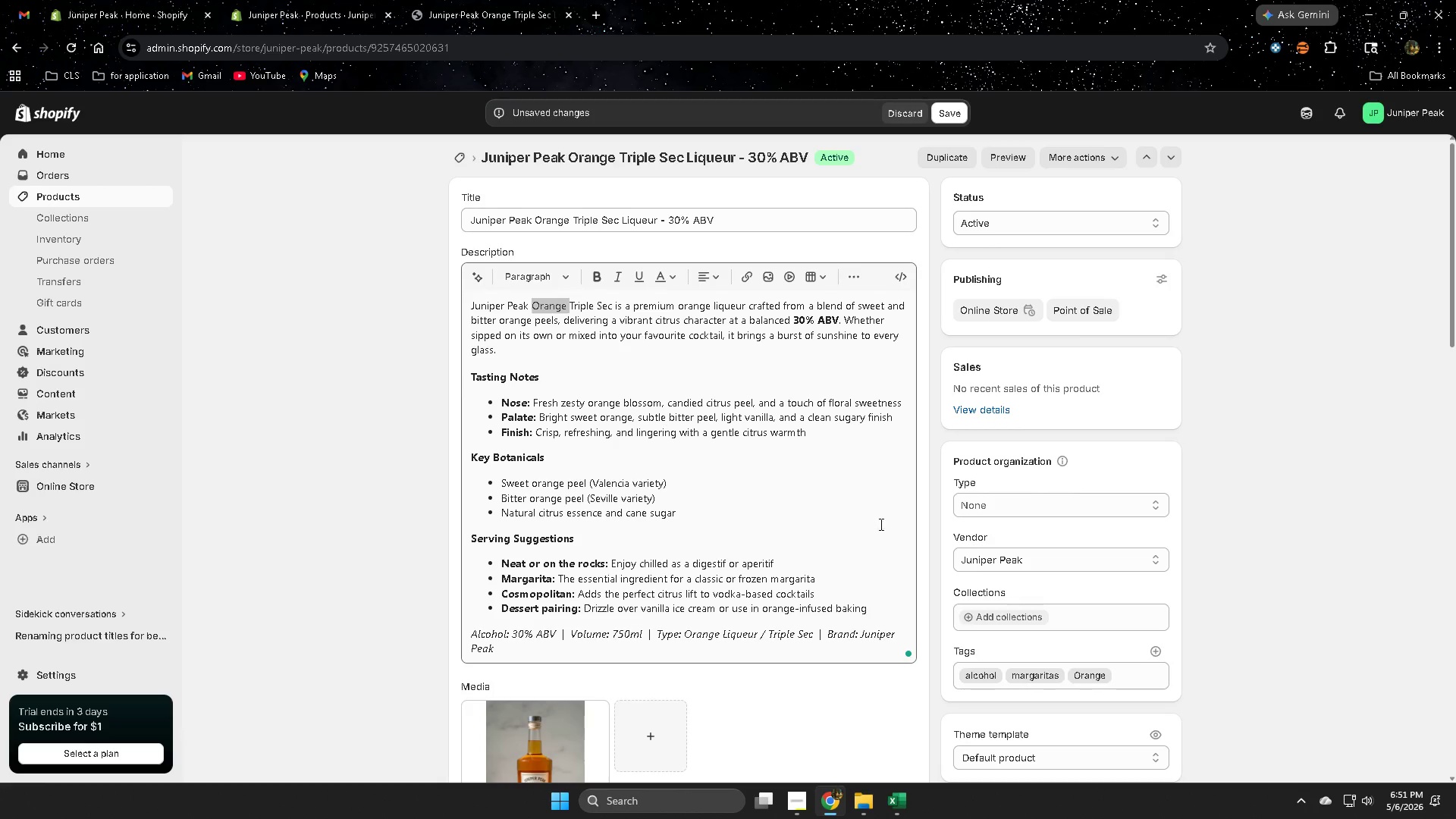 
double_click([704, 340])
 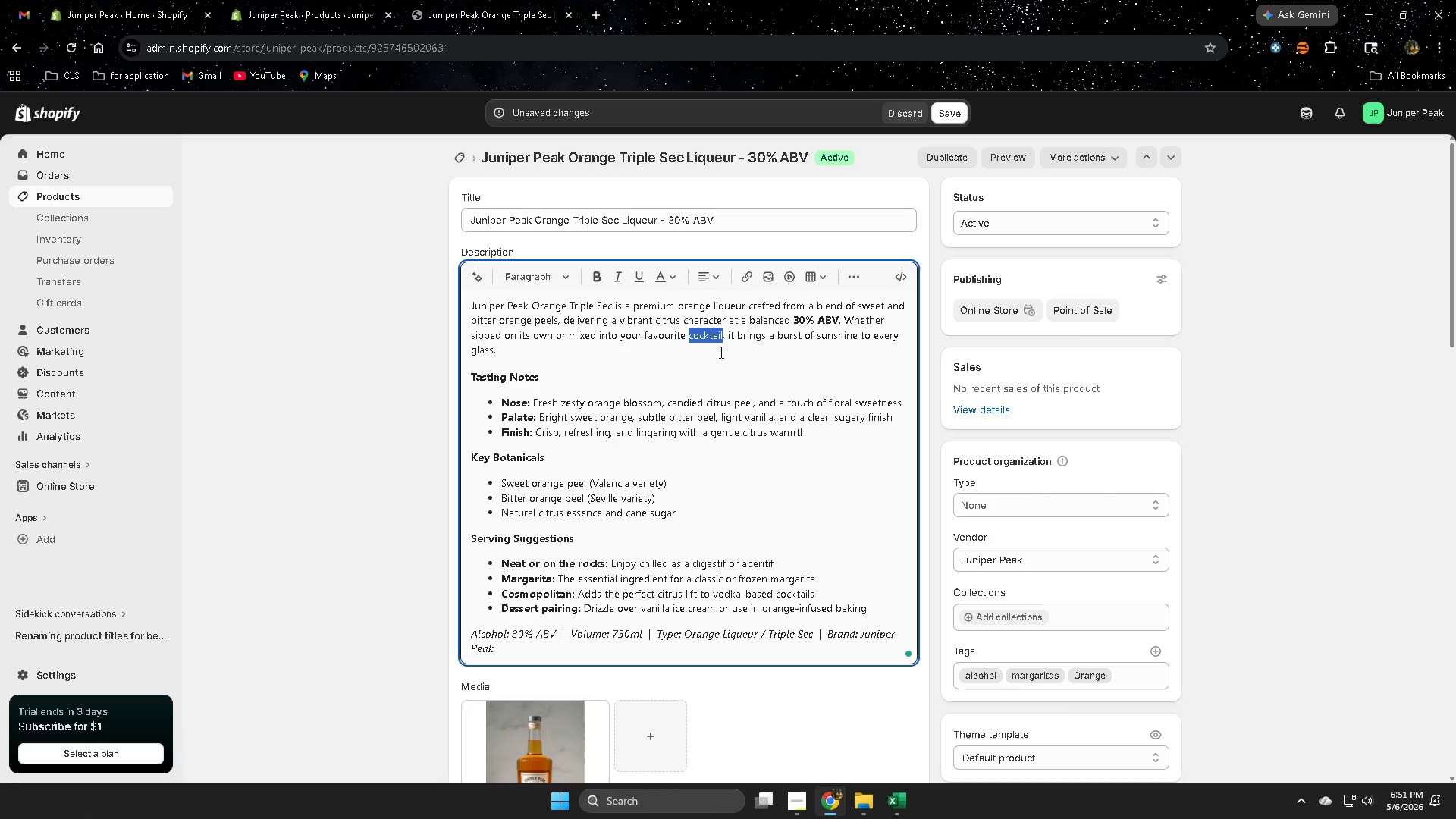 
key(Control+ControlLeft)
 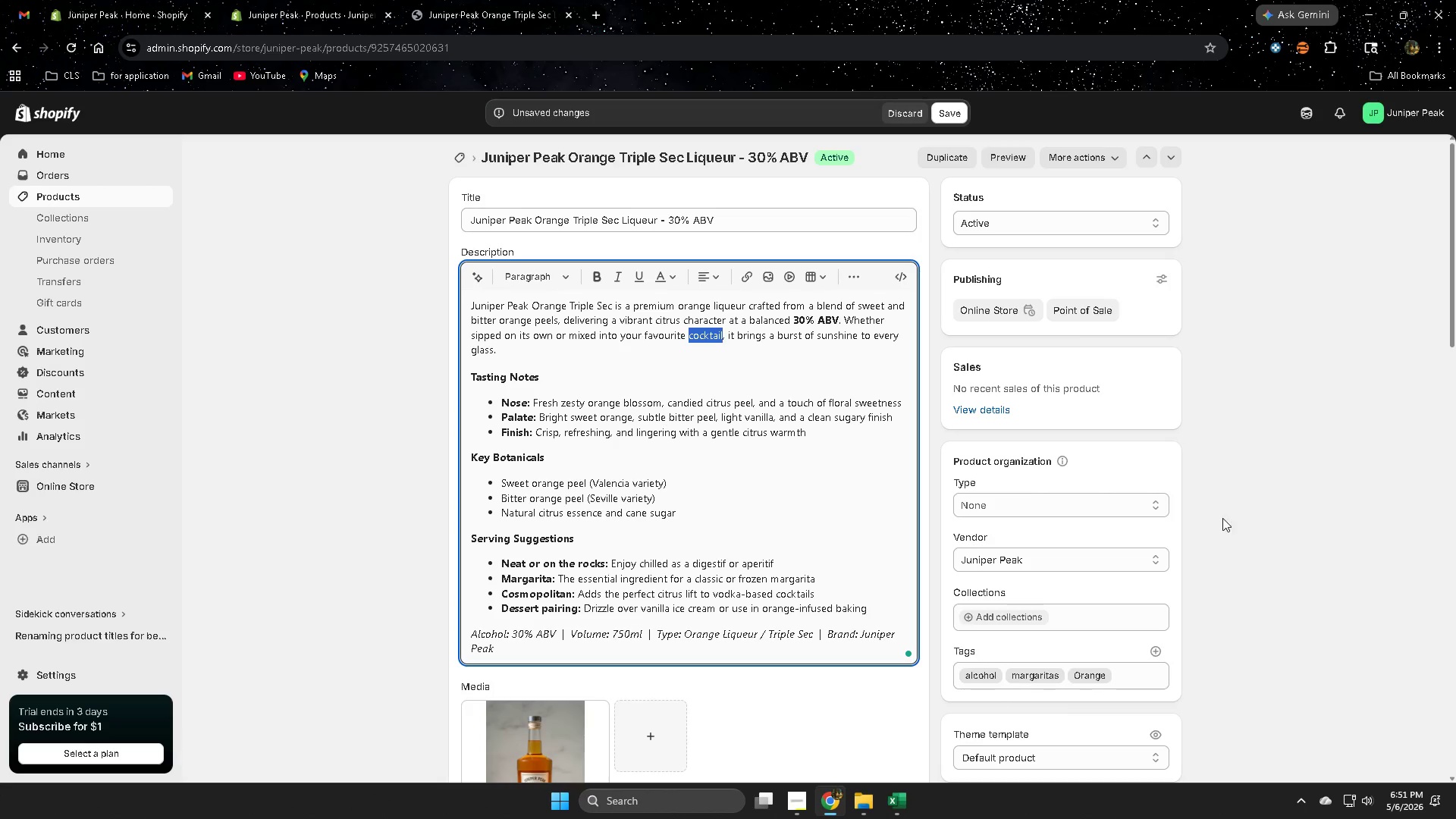 
key(Control+C)
 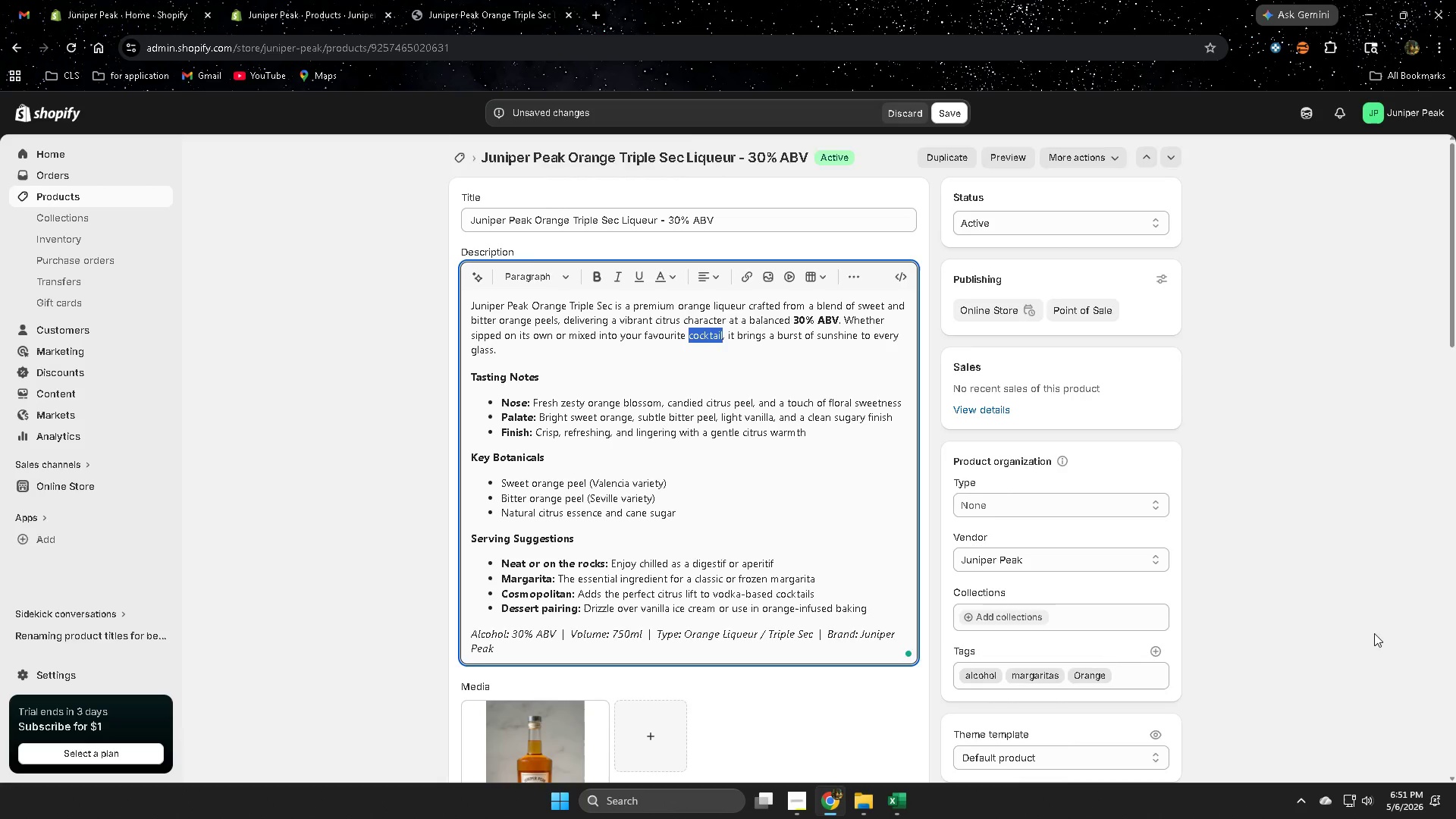 
scroll: coordinate [1316, 635], scroll_direction: down, amount: 4.0
 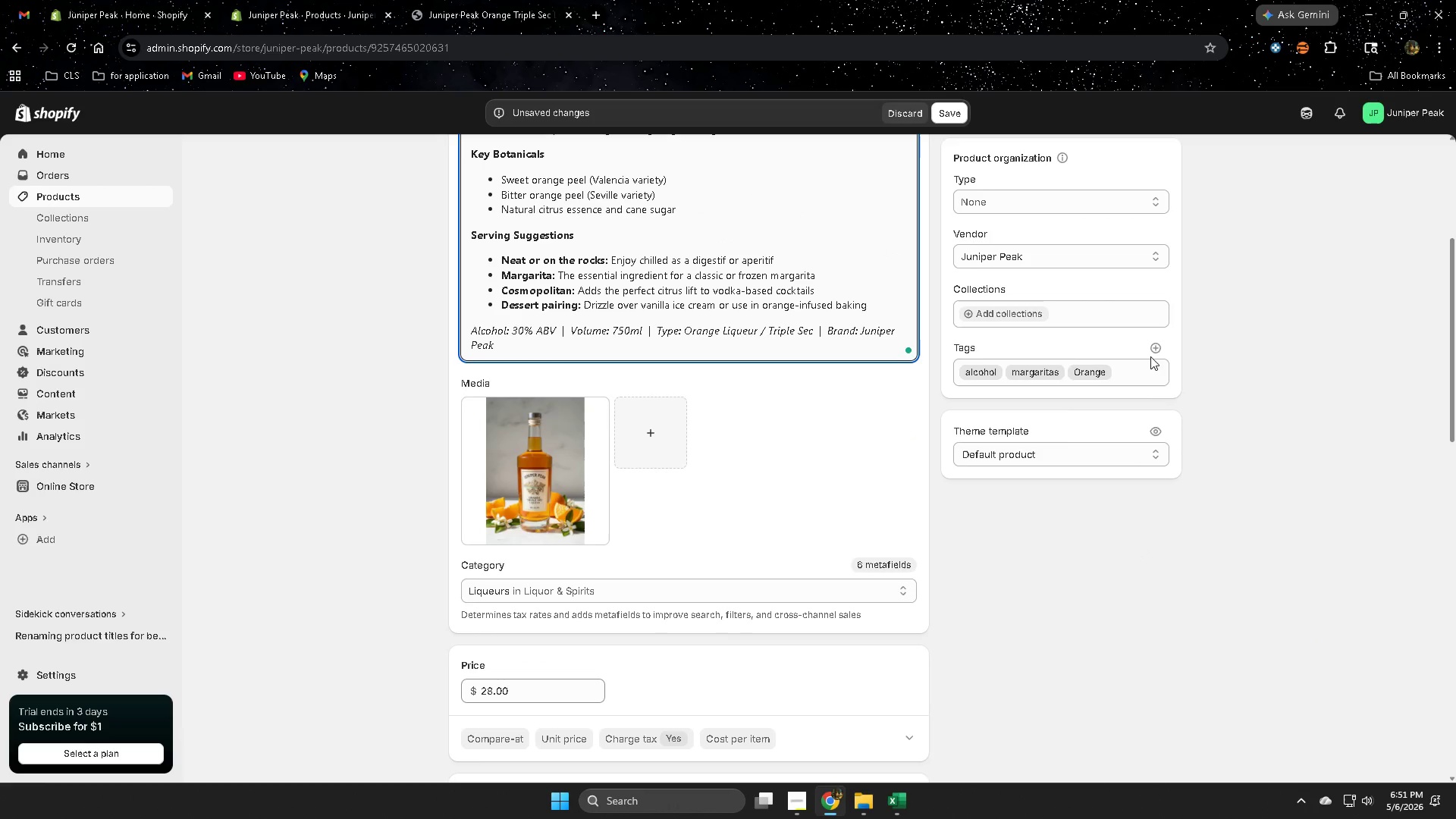 
left_click([1153, 353])
 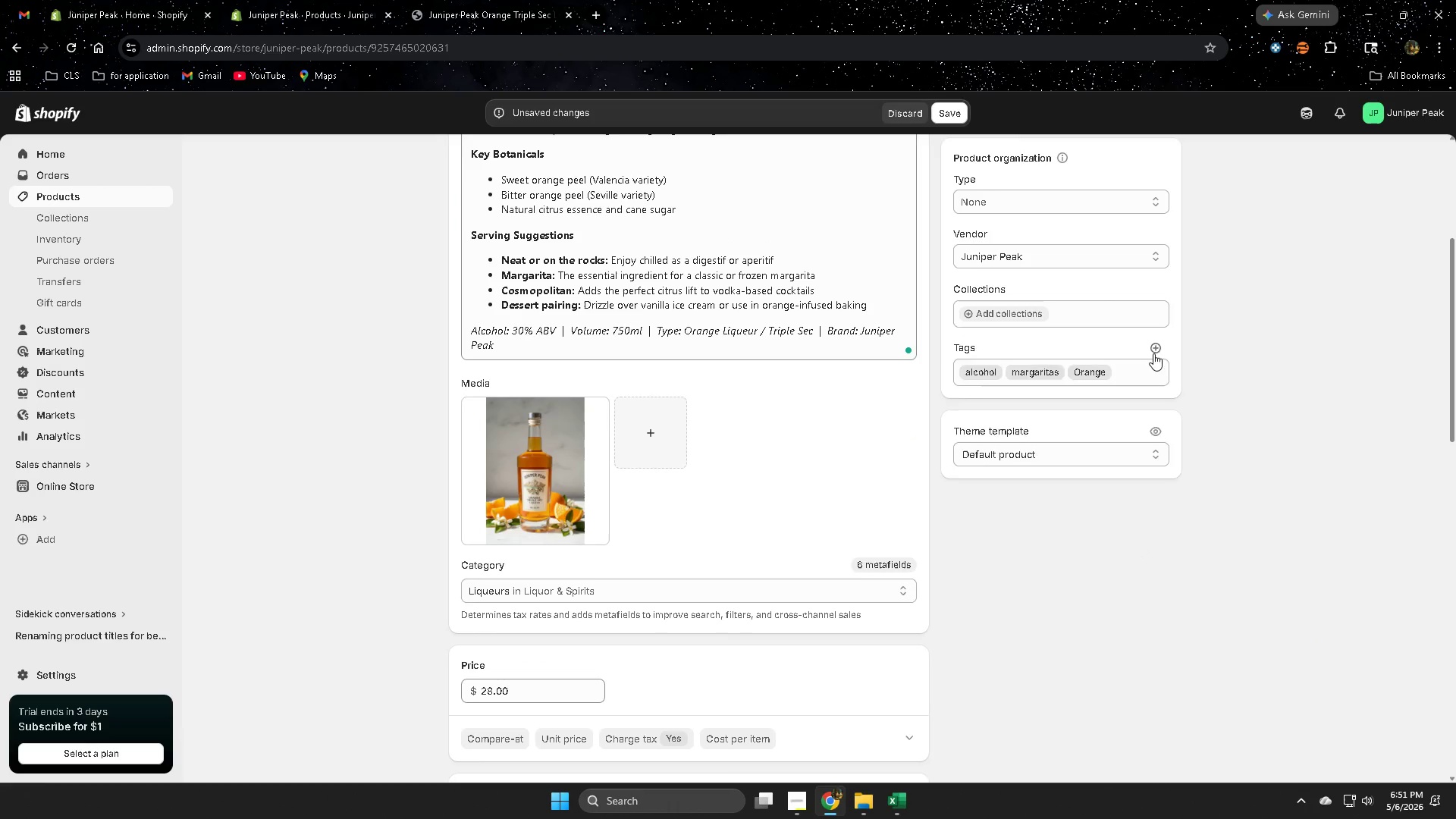 
key(Control+V)
 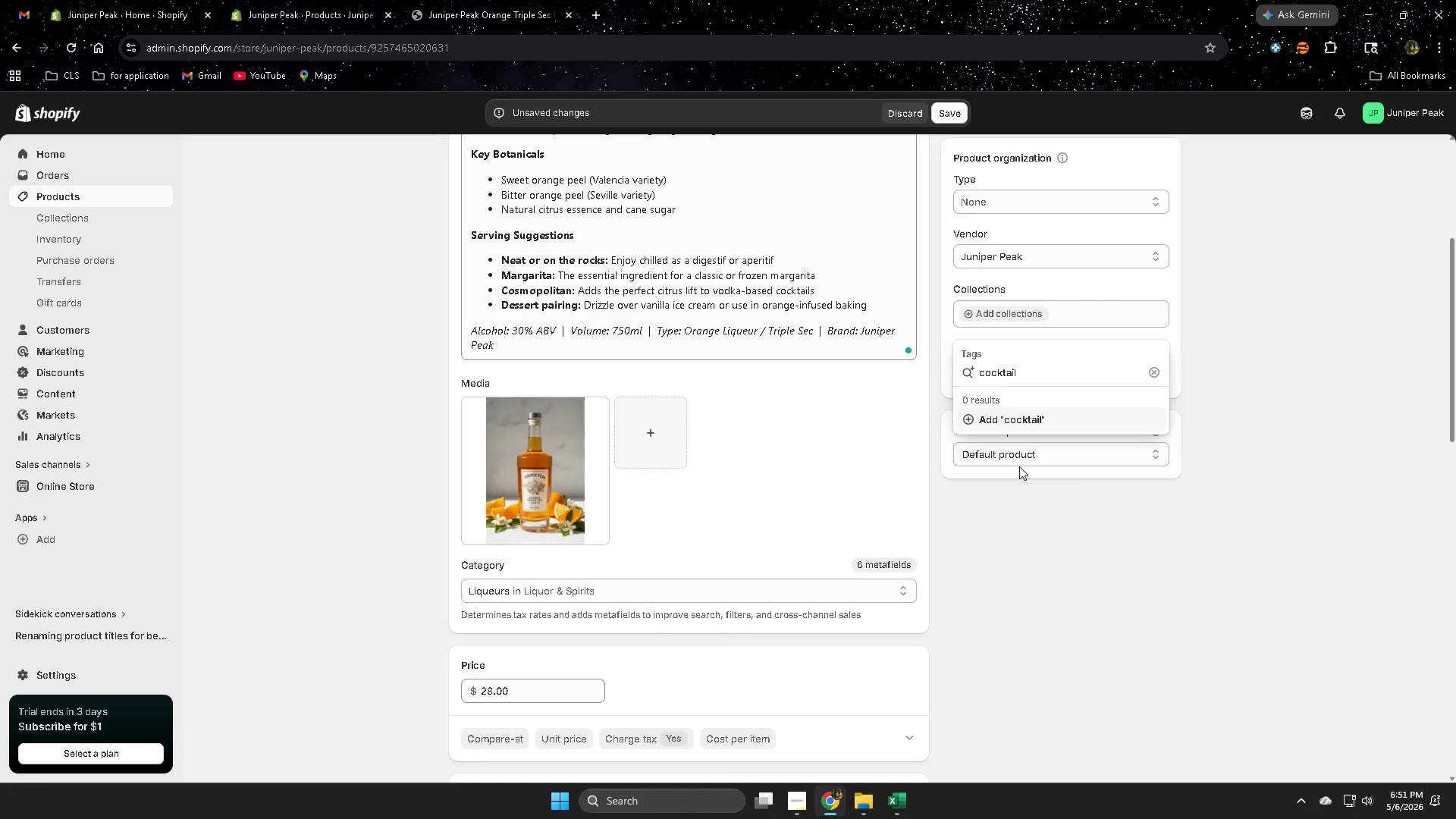 
left_click([1021, 420])
 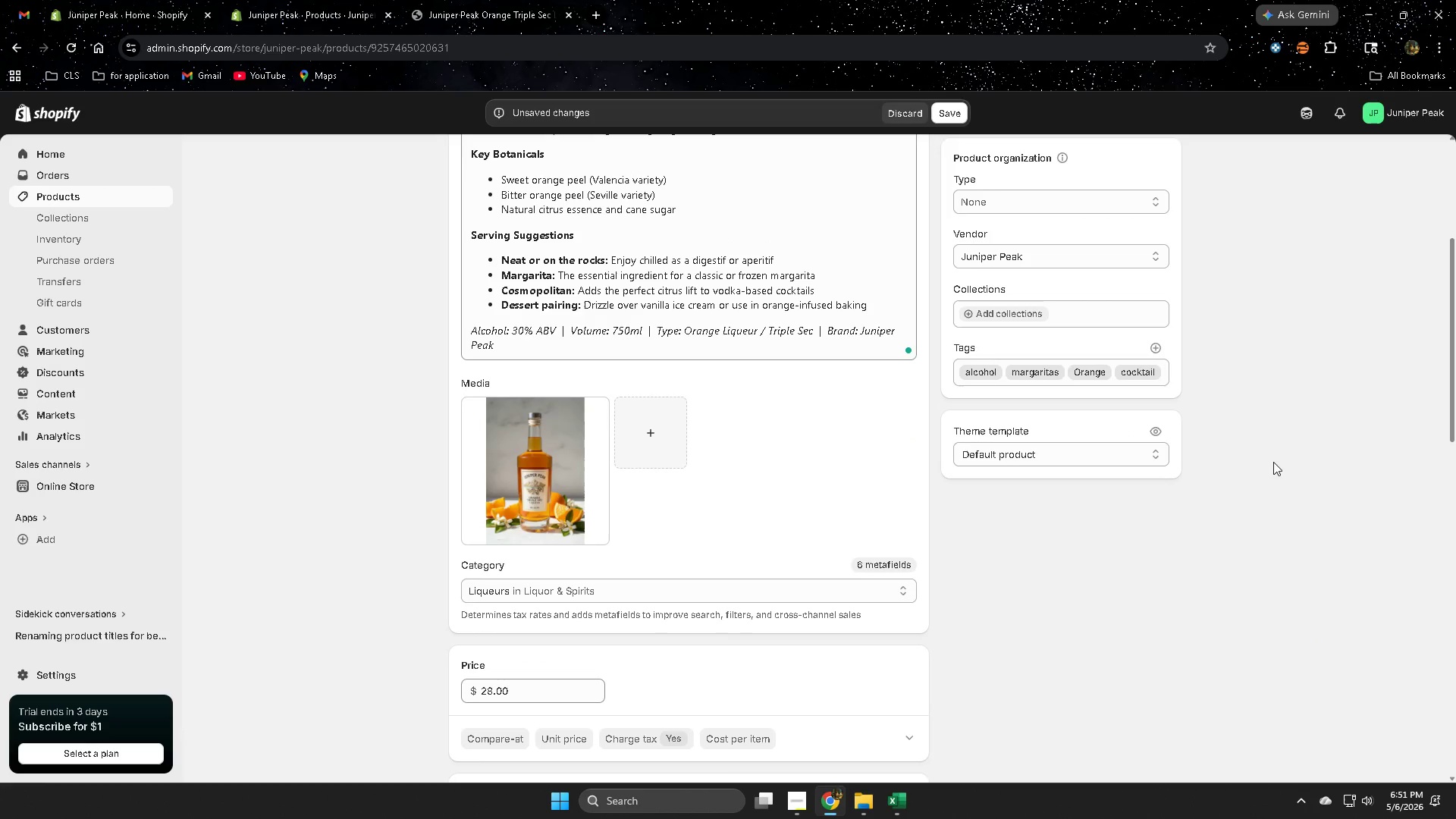 
left_click([1273, 462])
 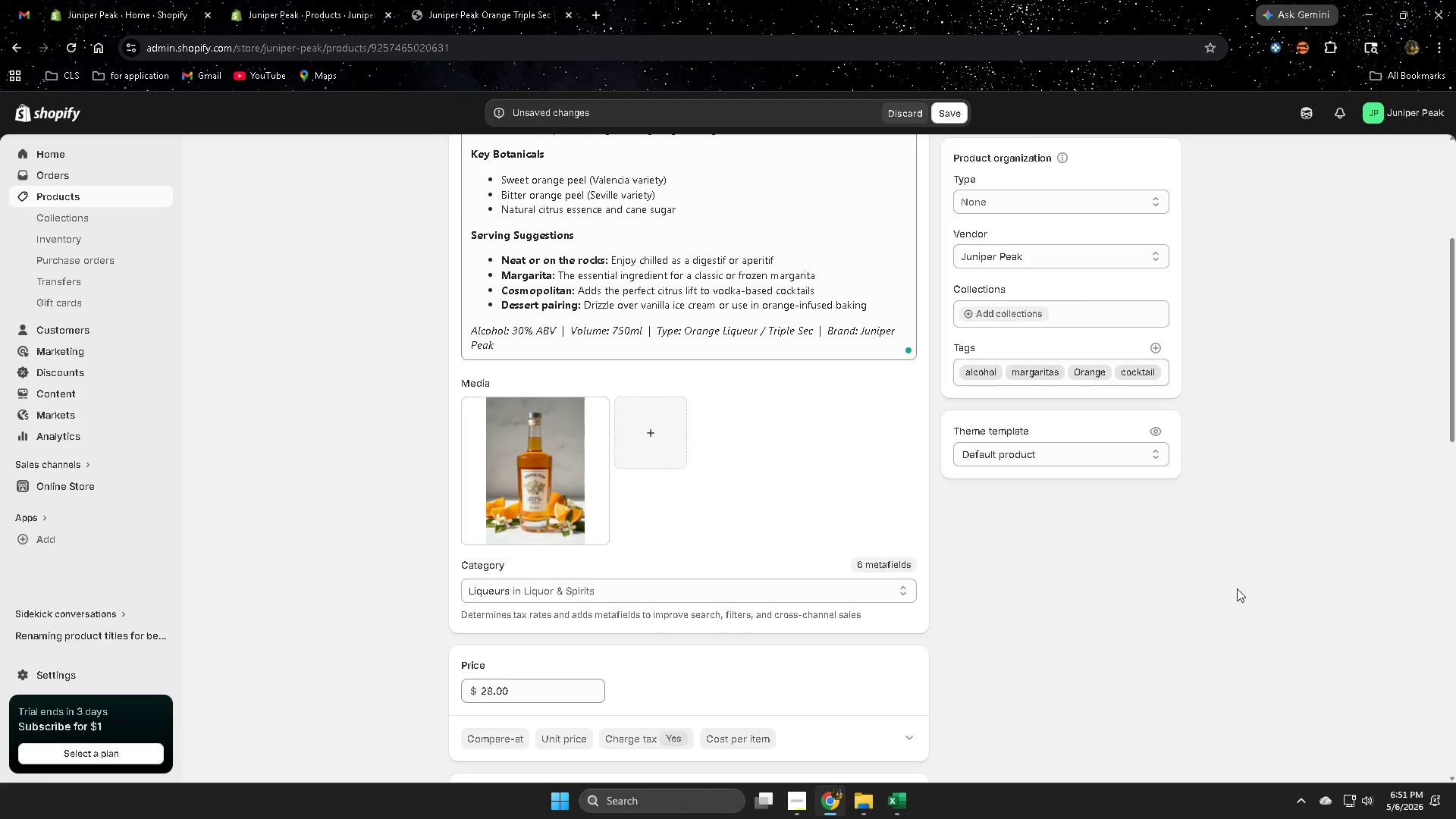 
scroll: coordinate [1230, 587], scroll_direction: up, amount: 2.0
 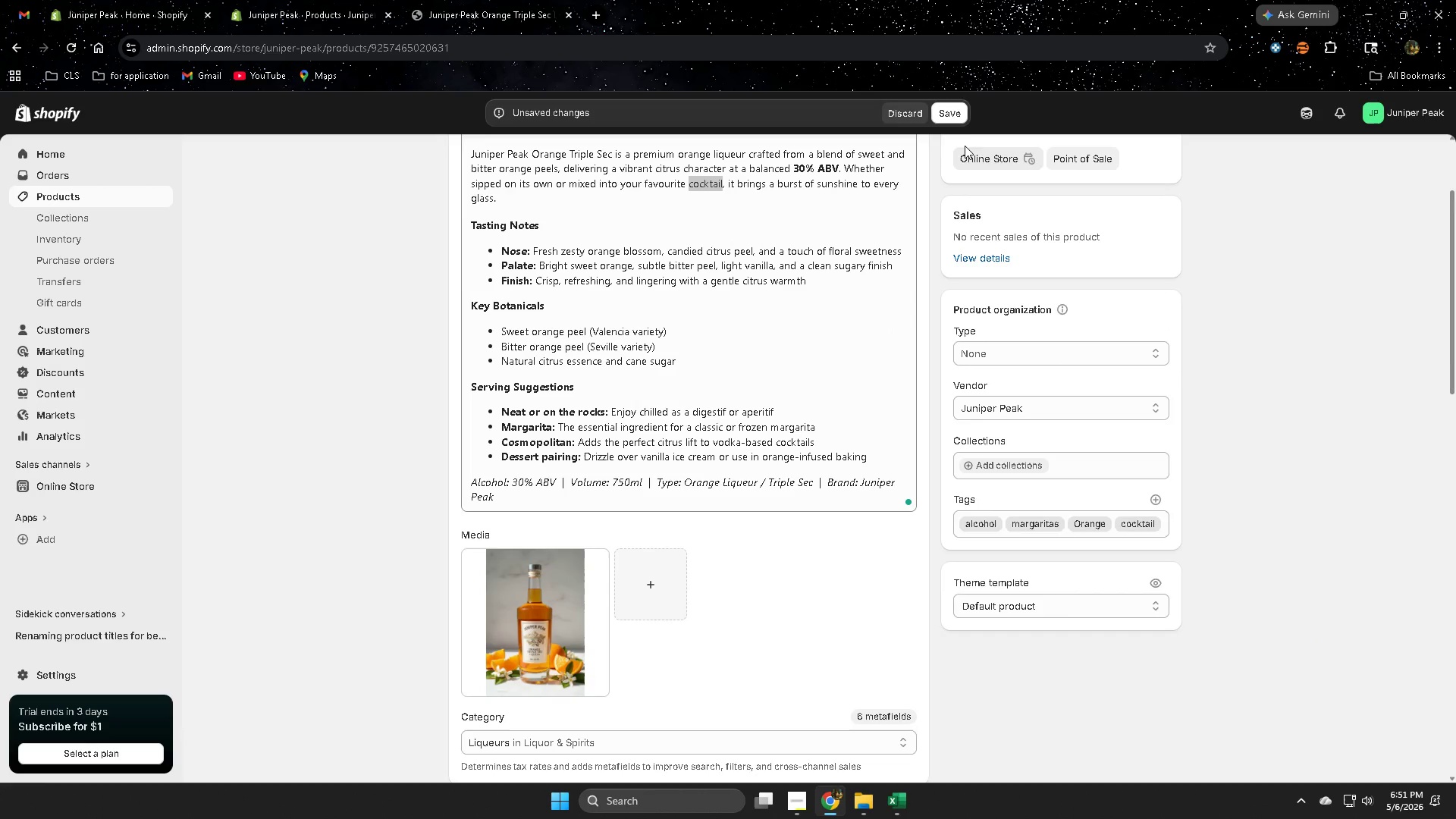 
left_click([953, 114])
 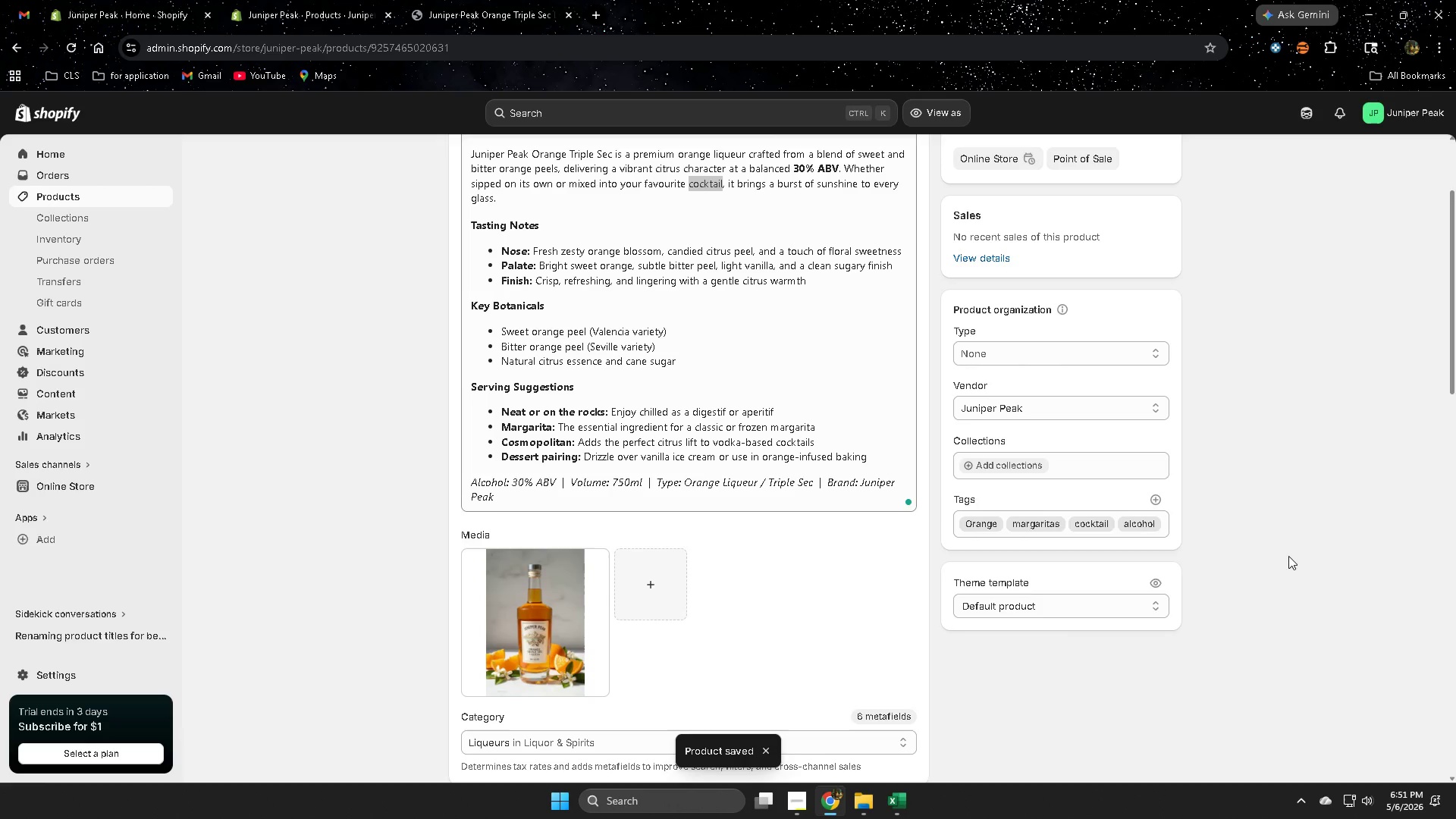 
wait(5.81)
 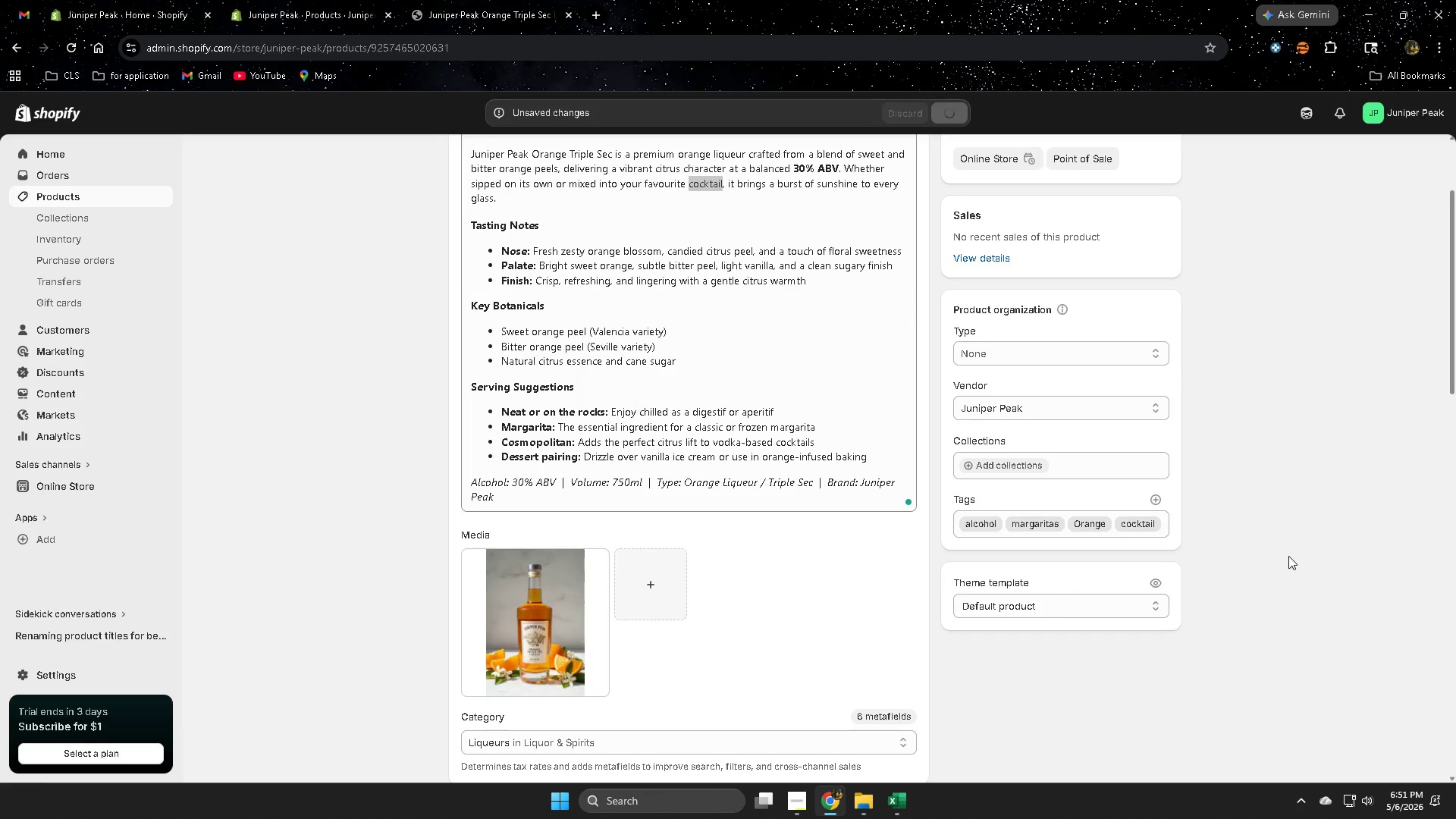 
scroll: coordinate [1288, 556], scroll_direction: down, amount: 2.0
 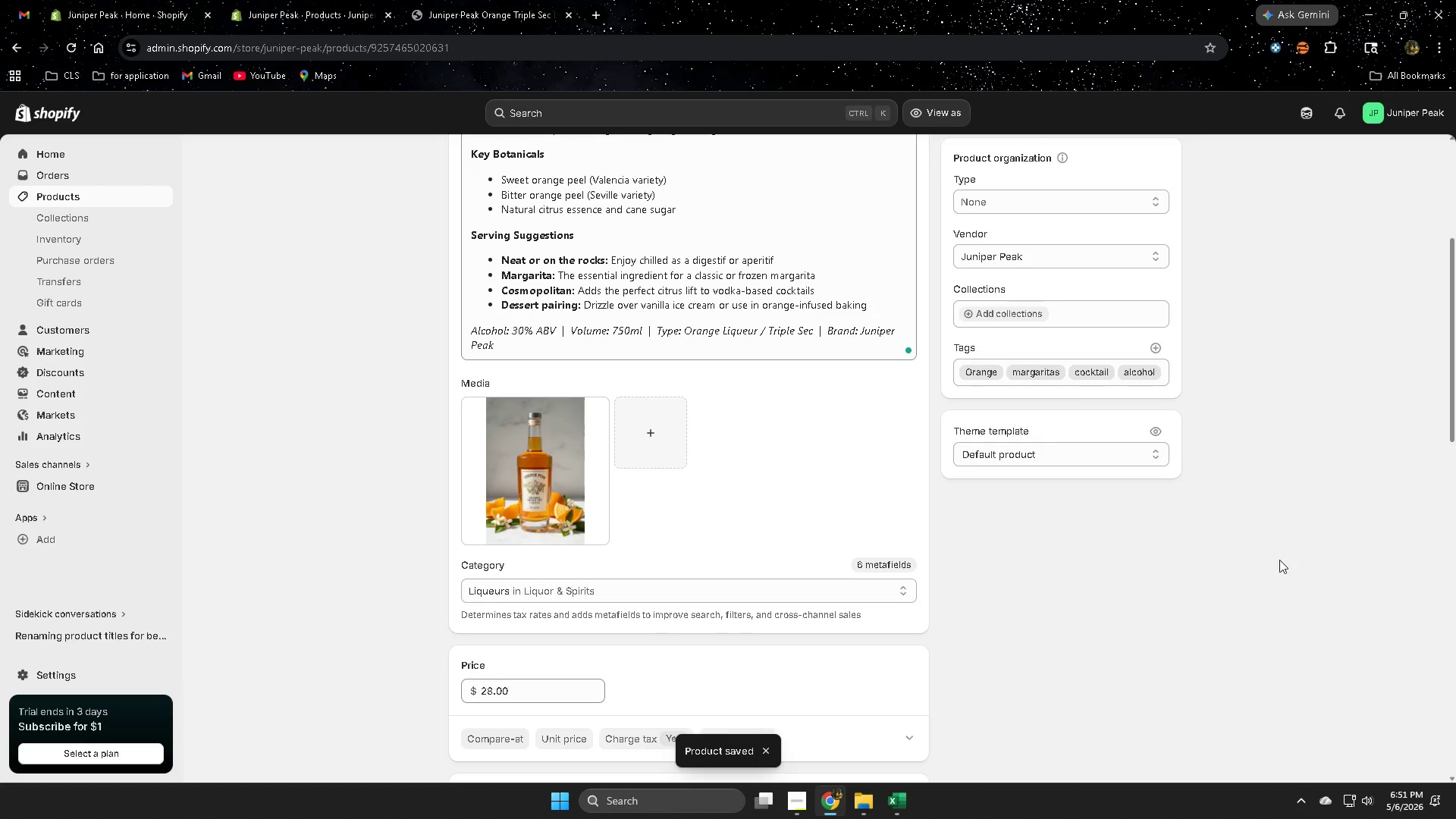 
scroll: coordinate [1273, 559], scroll_direction: up, amount: 4.0
 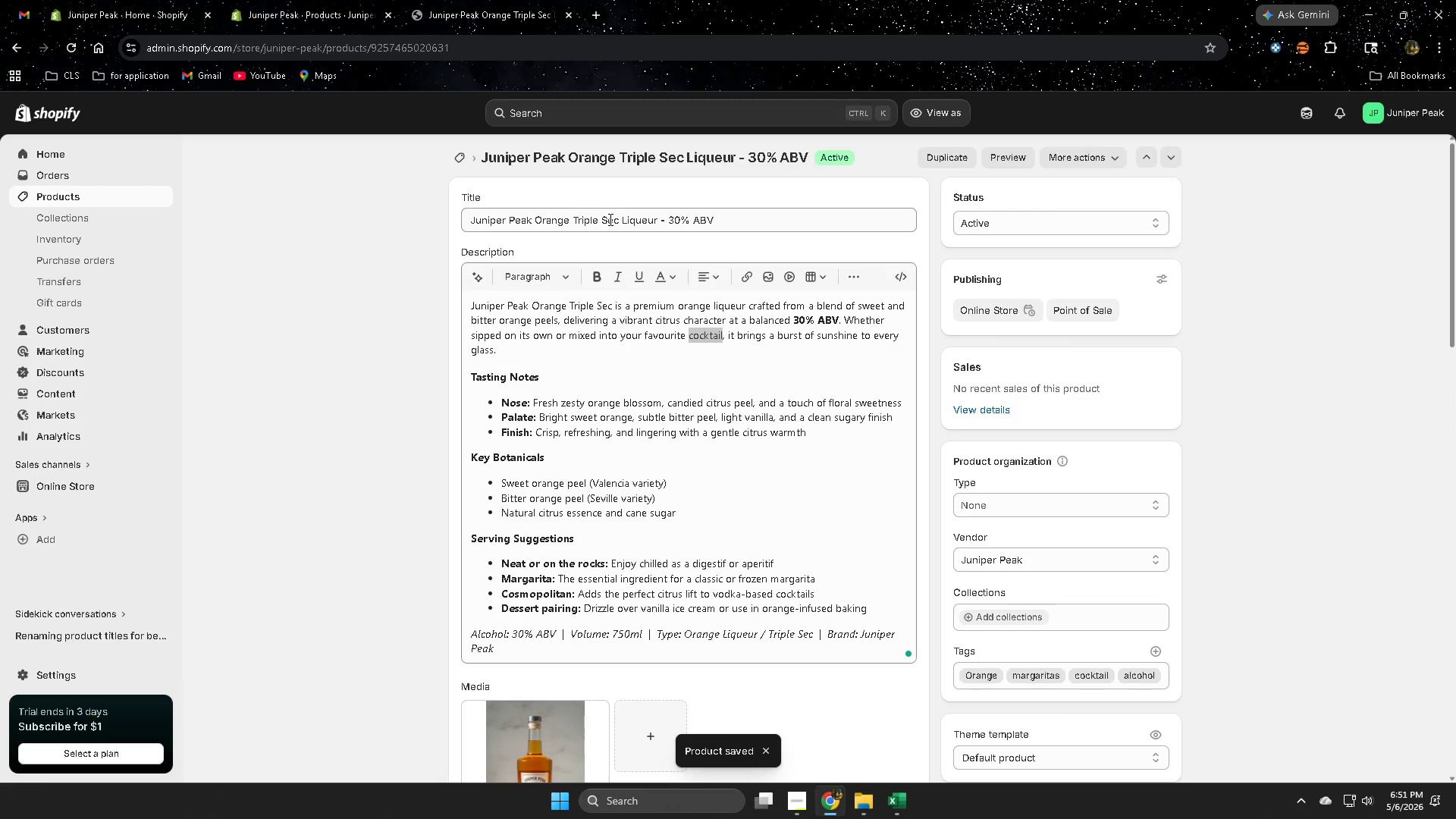 
double_click([632, 219])
 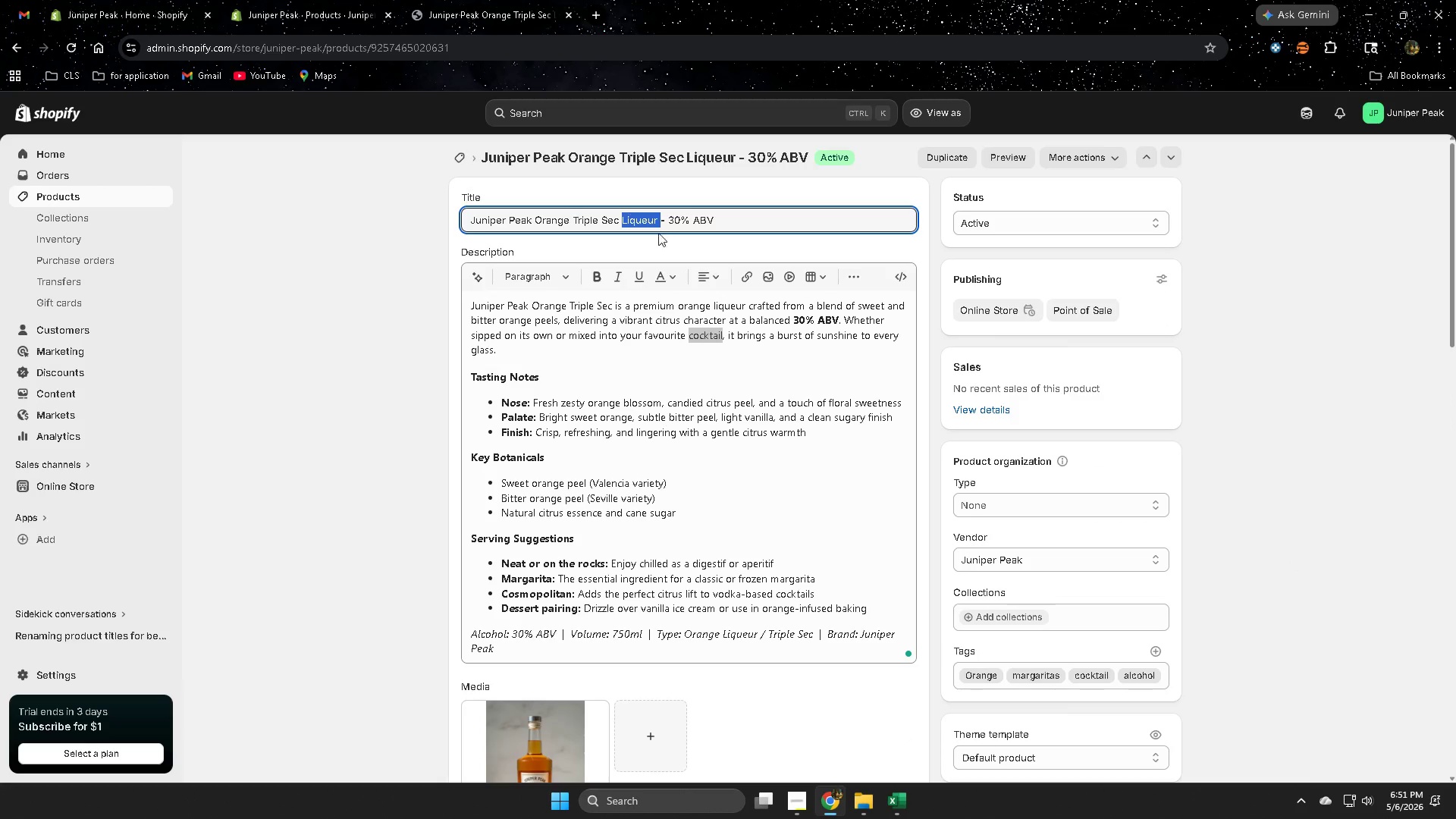 
key(Control+ControlLeft)
 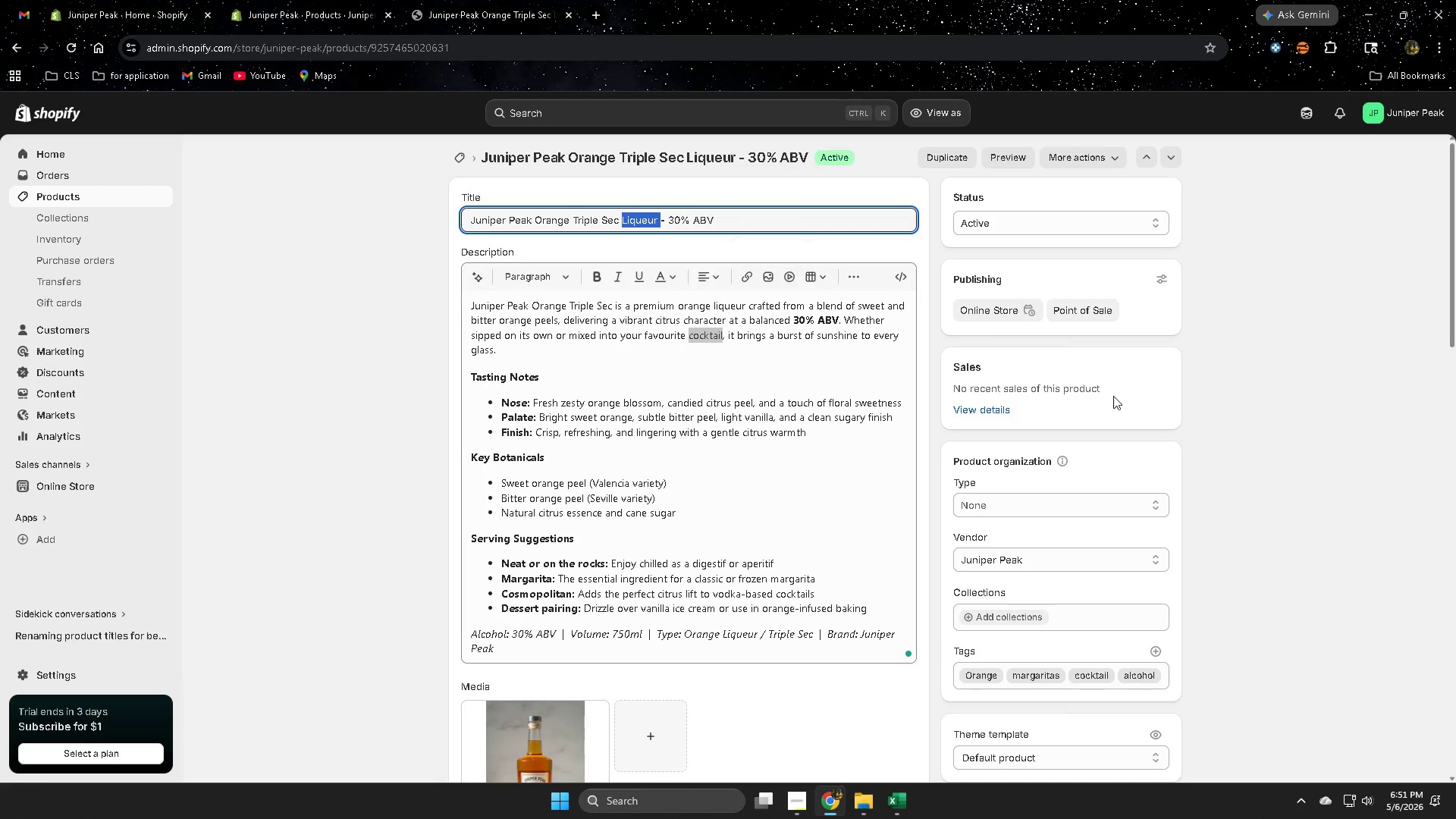 
key(Control+C)
 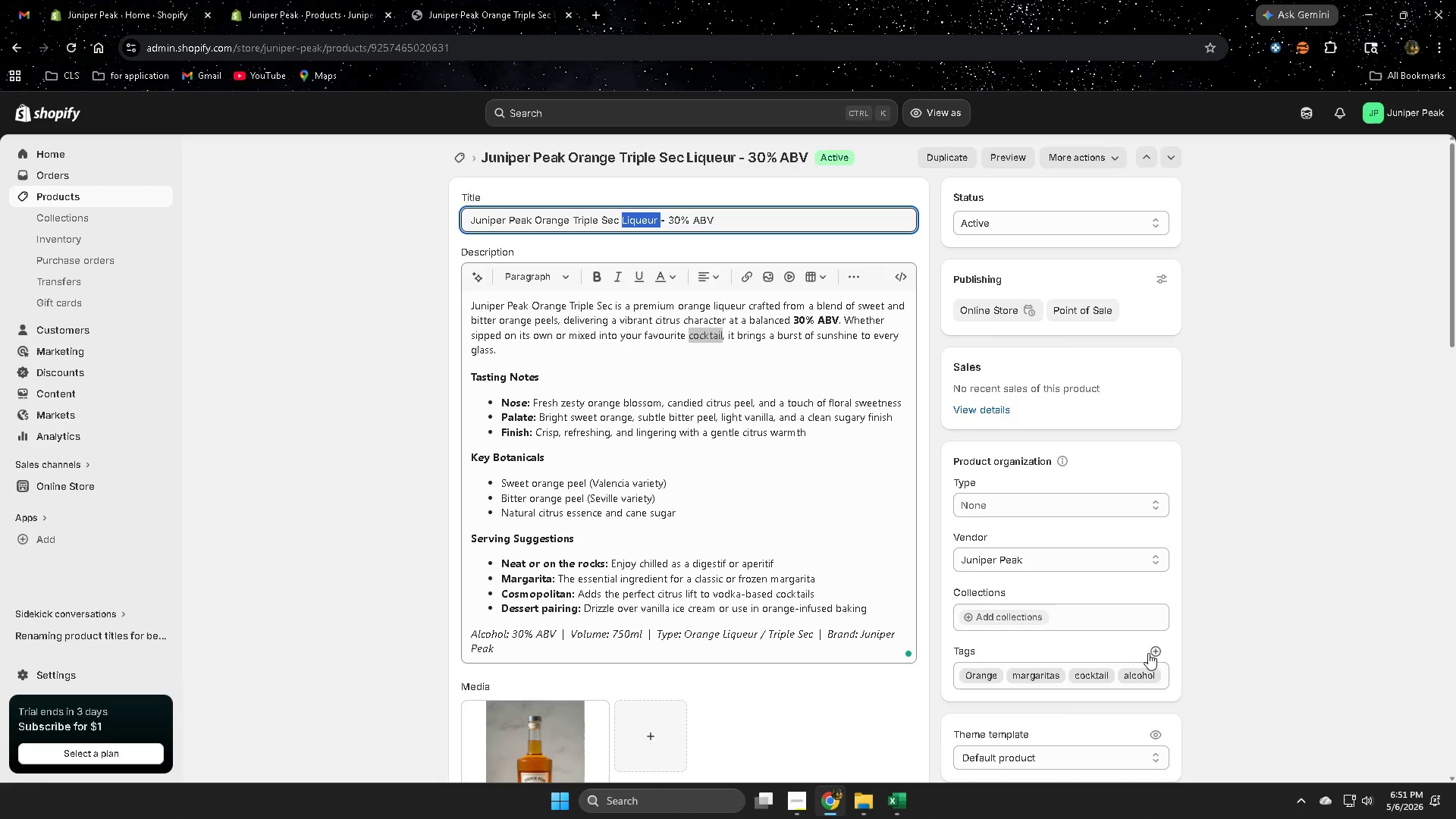 
left_click([1156, 652])
 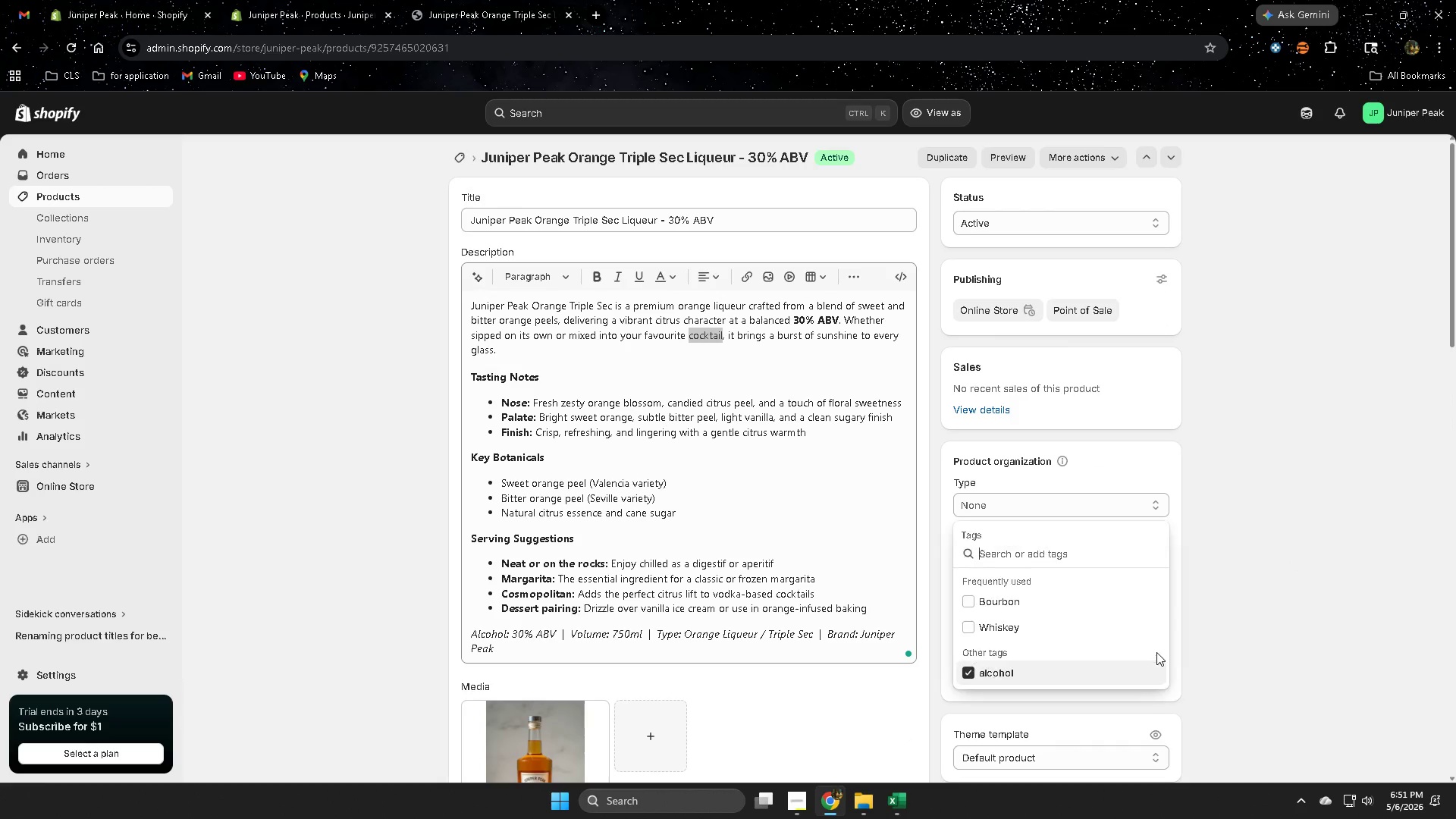 
key(Control+V)
 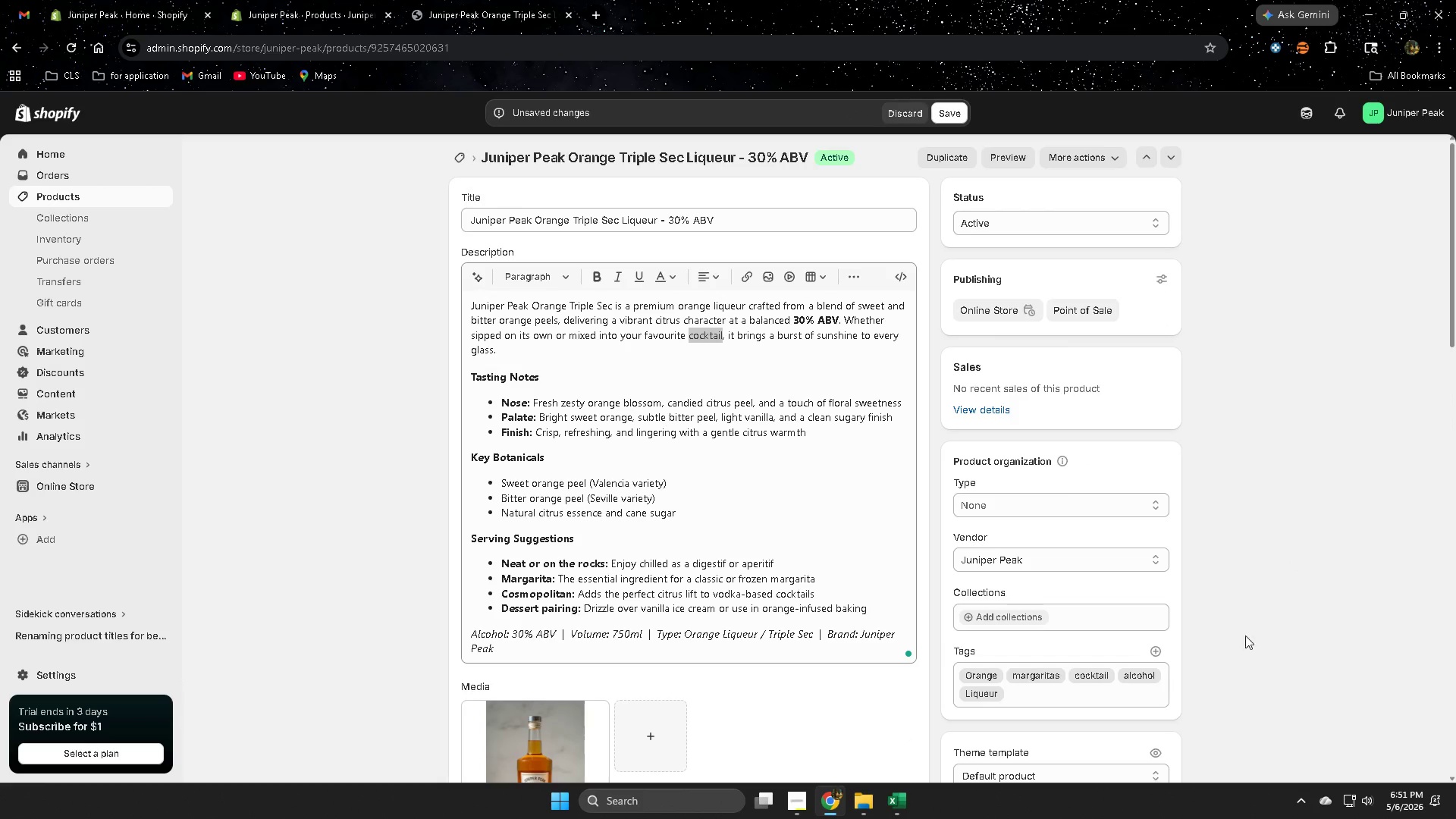 
left_click([941, 113])
 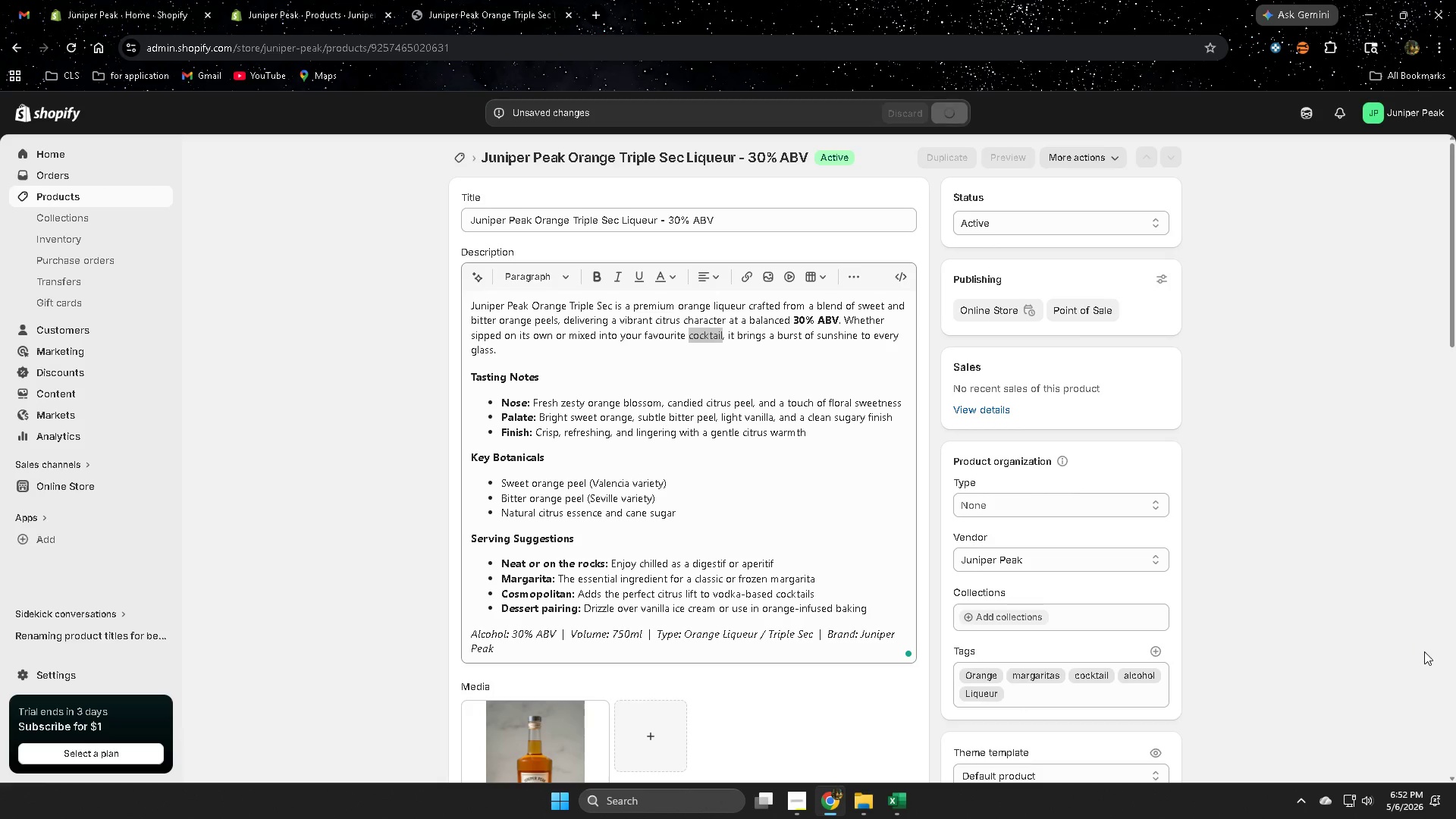 
scroll: coordinate [1294, 666], scroll_direction: down, amount: 2.0
 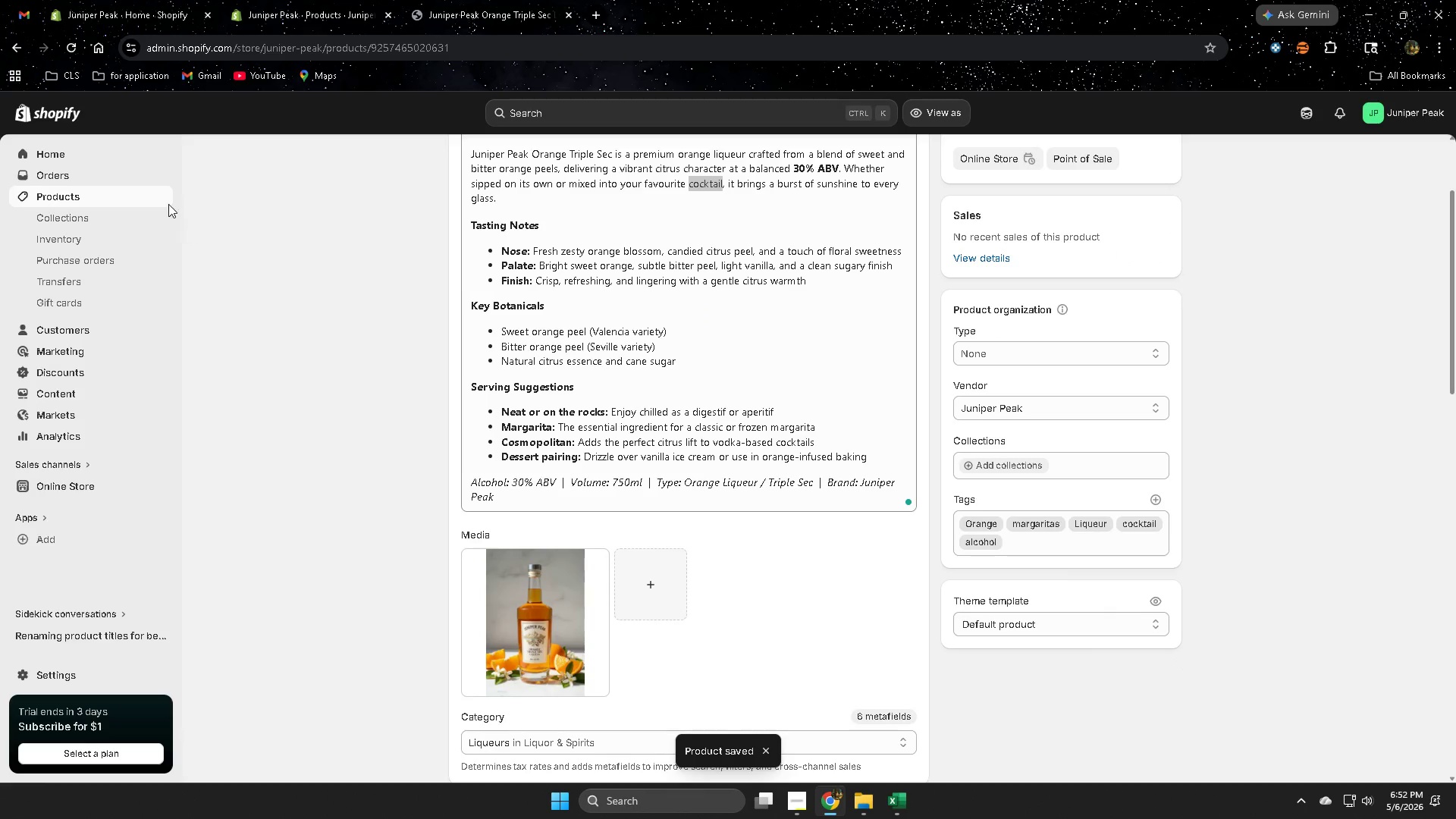 
left_click([74, 200])
 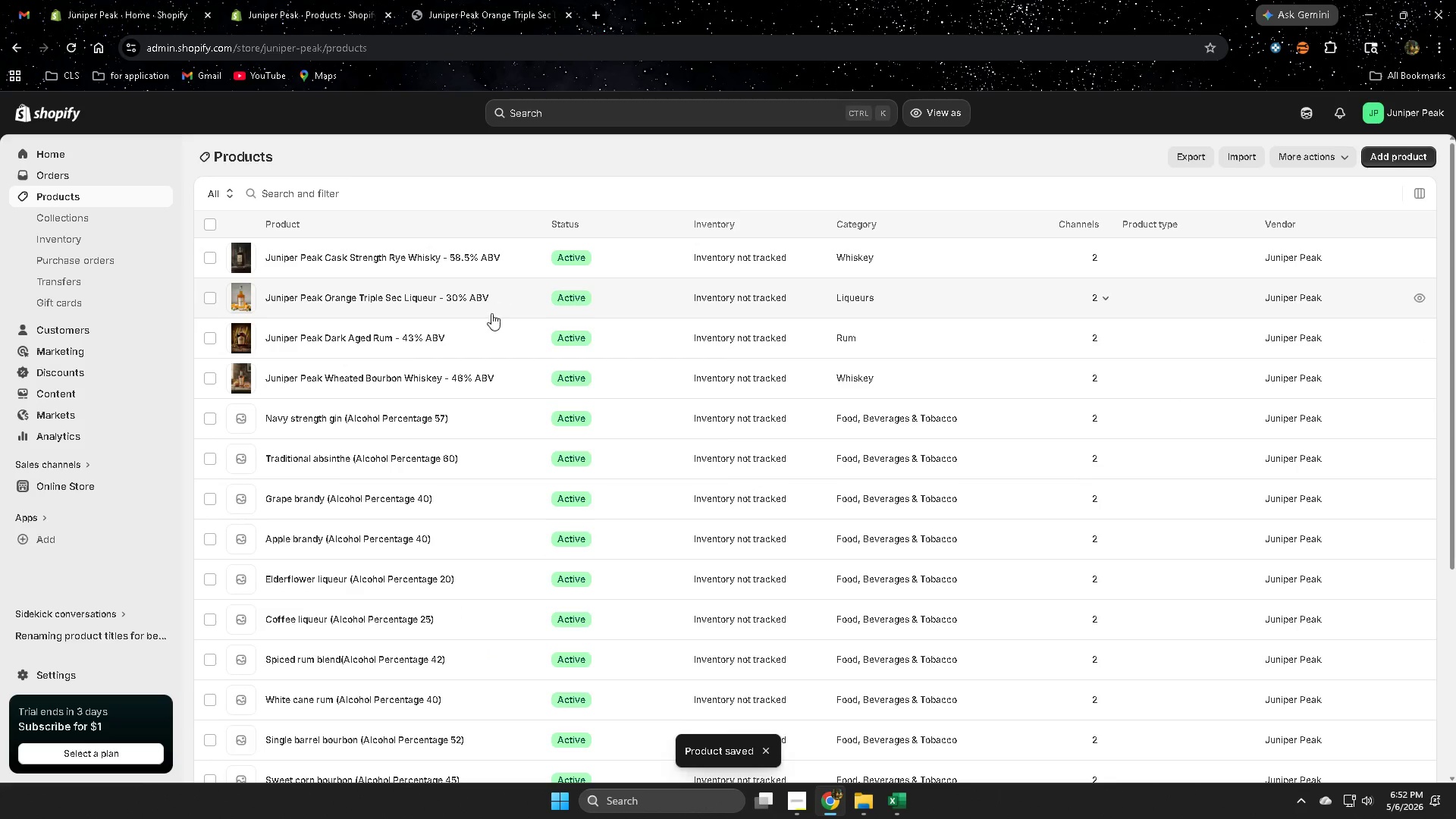 
left_click([384, 342])
 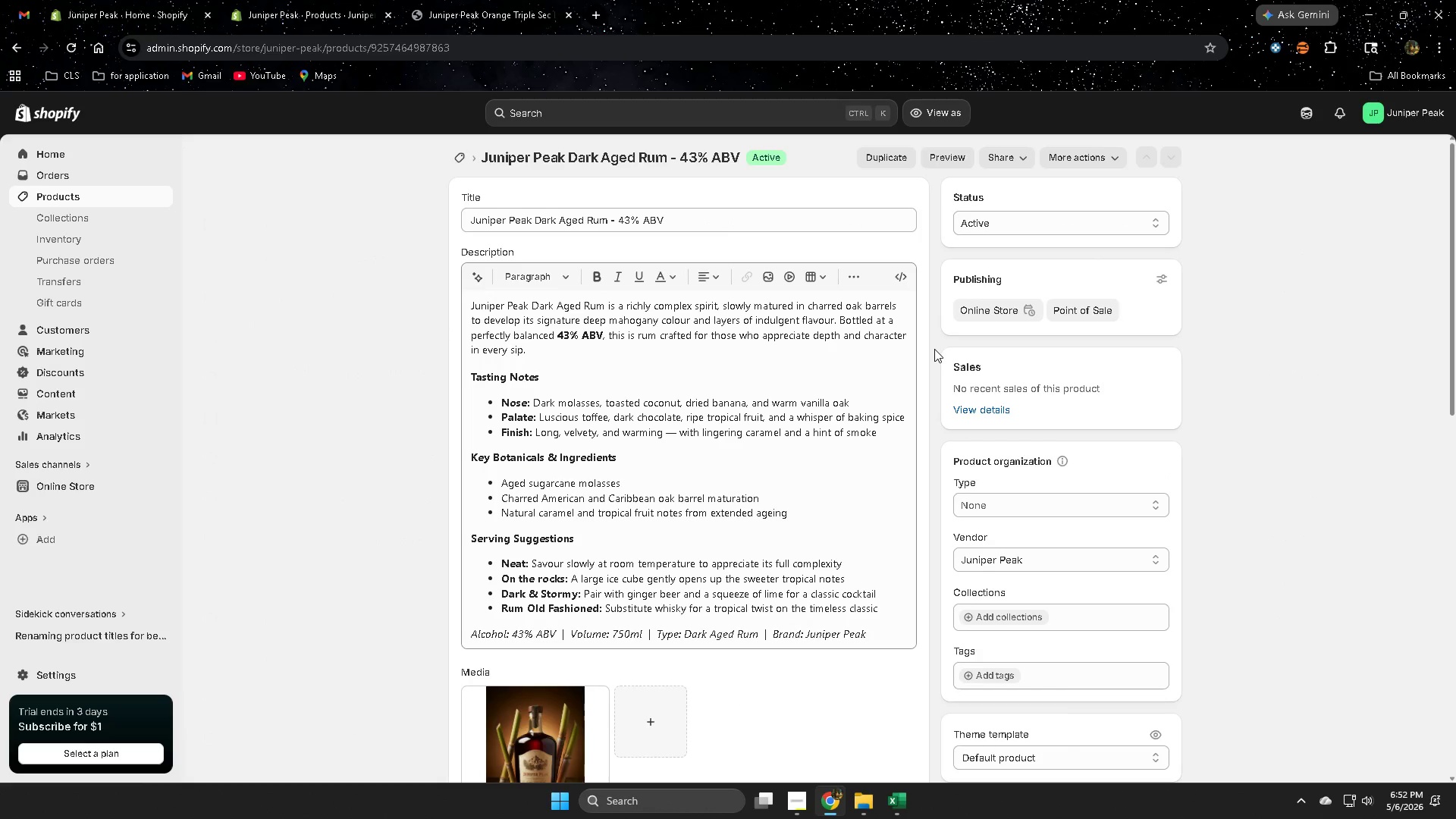 
scroll: coordinate [1209, 381], scroll_direction: down, amount: 1.0
 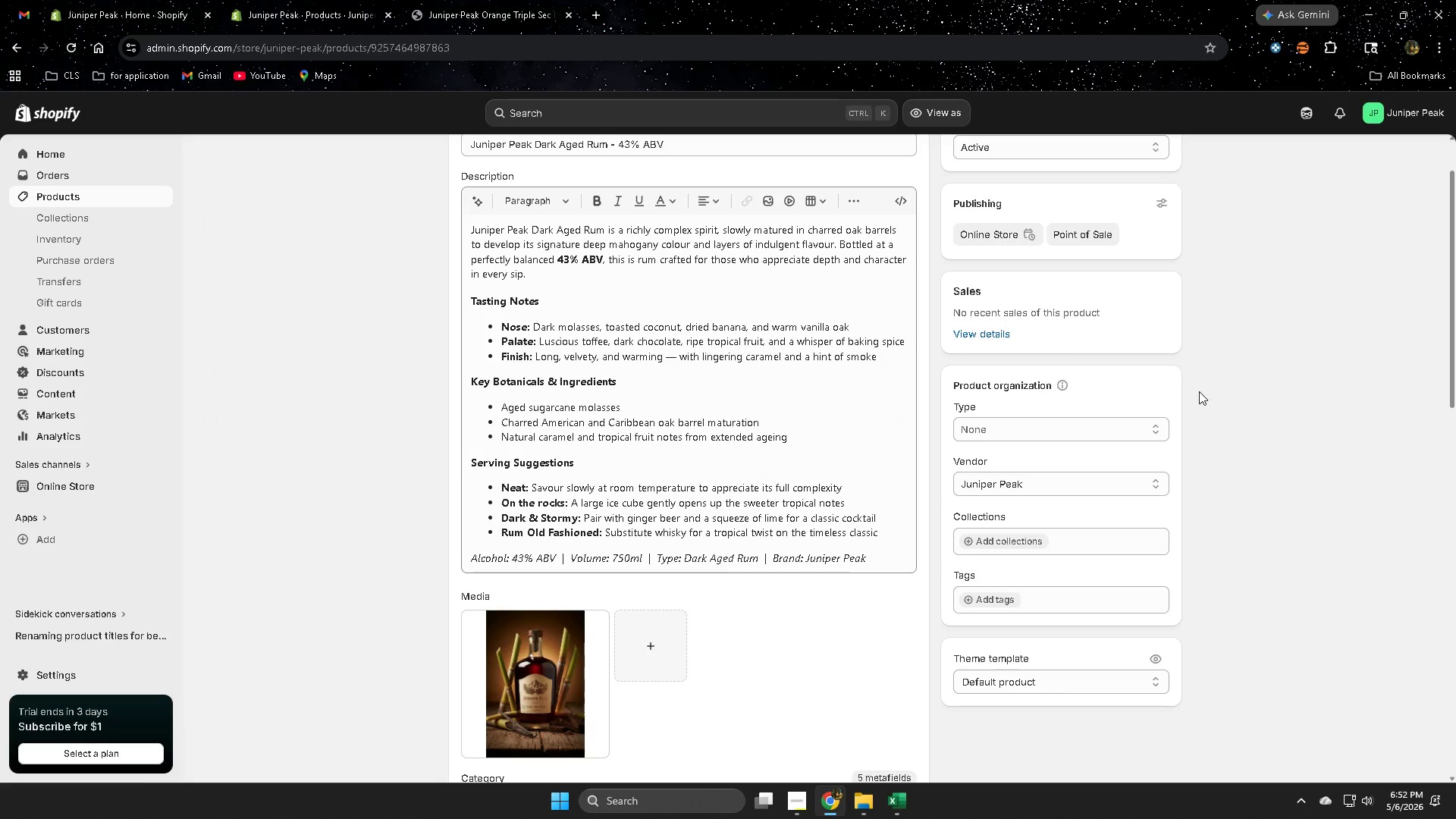 
scroll: coordinate [1199, 391], scroll_direction: up, amount: 1.0
 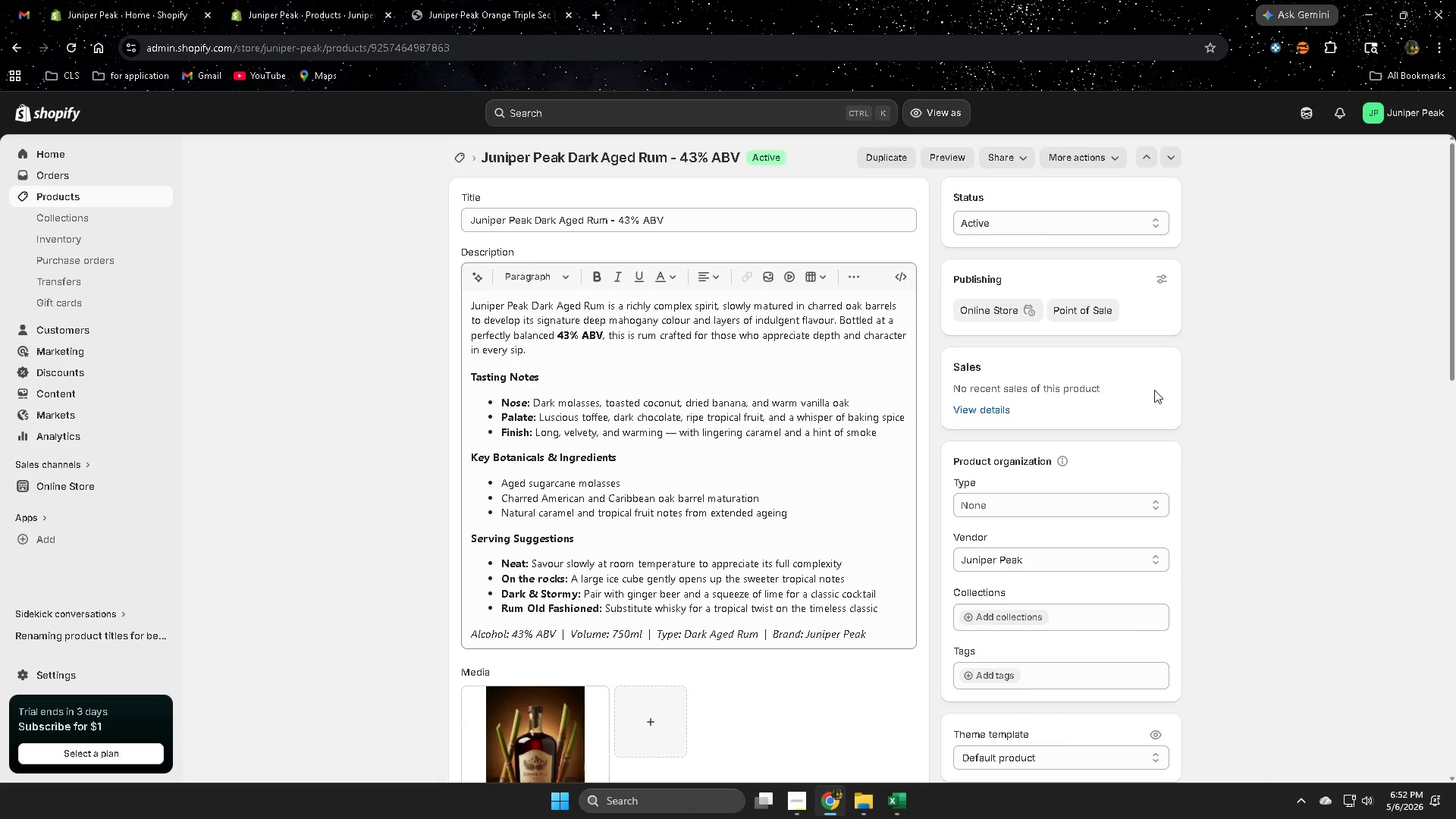 
scroll: coordinate [560, 221], scroll_direction: none, amount: 0.0
 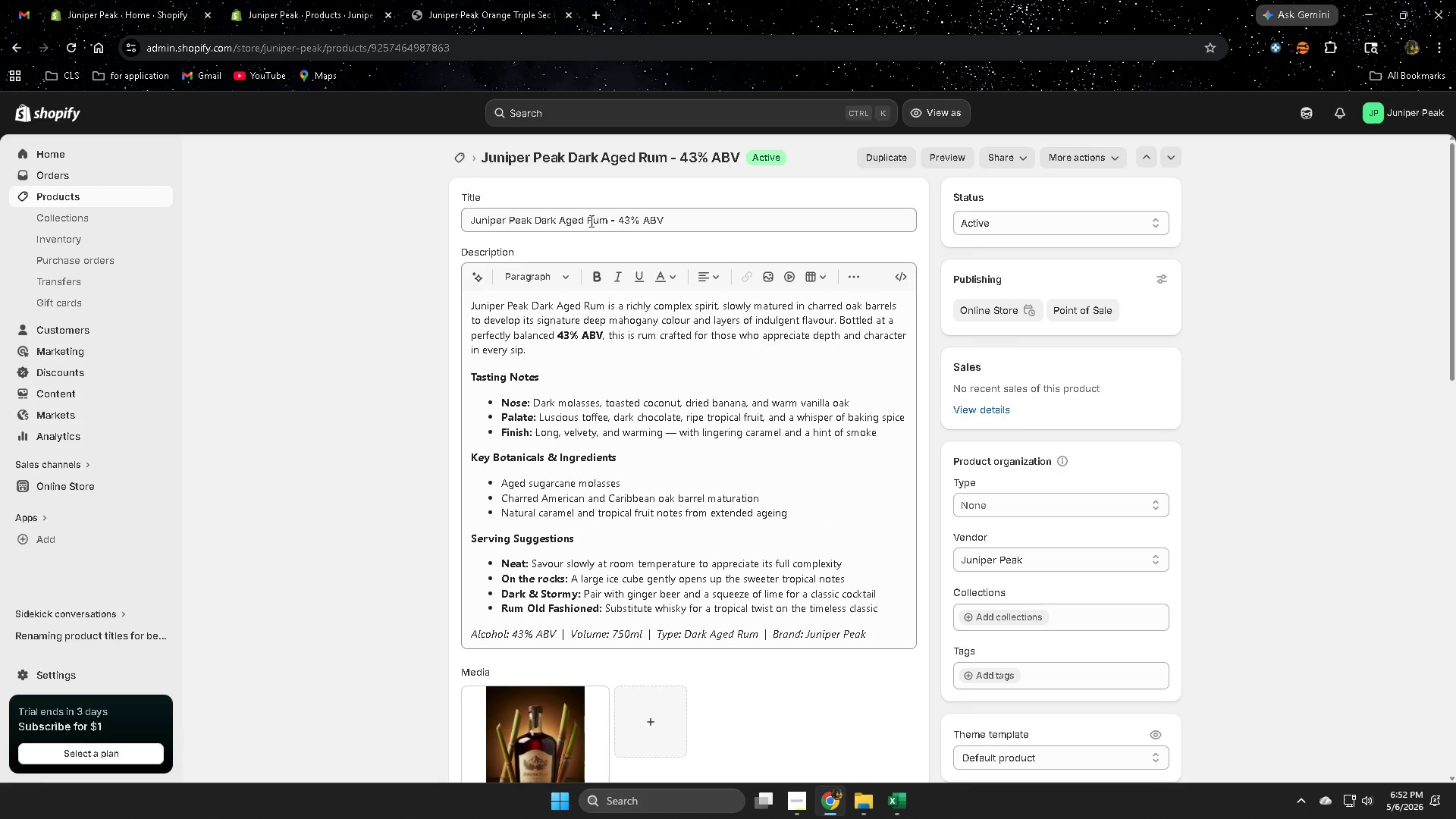 
double_click([598, 221])
 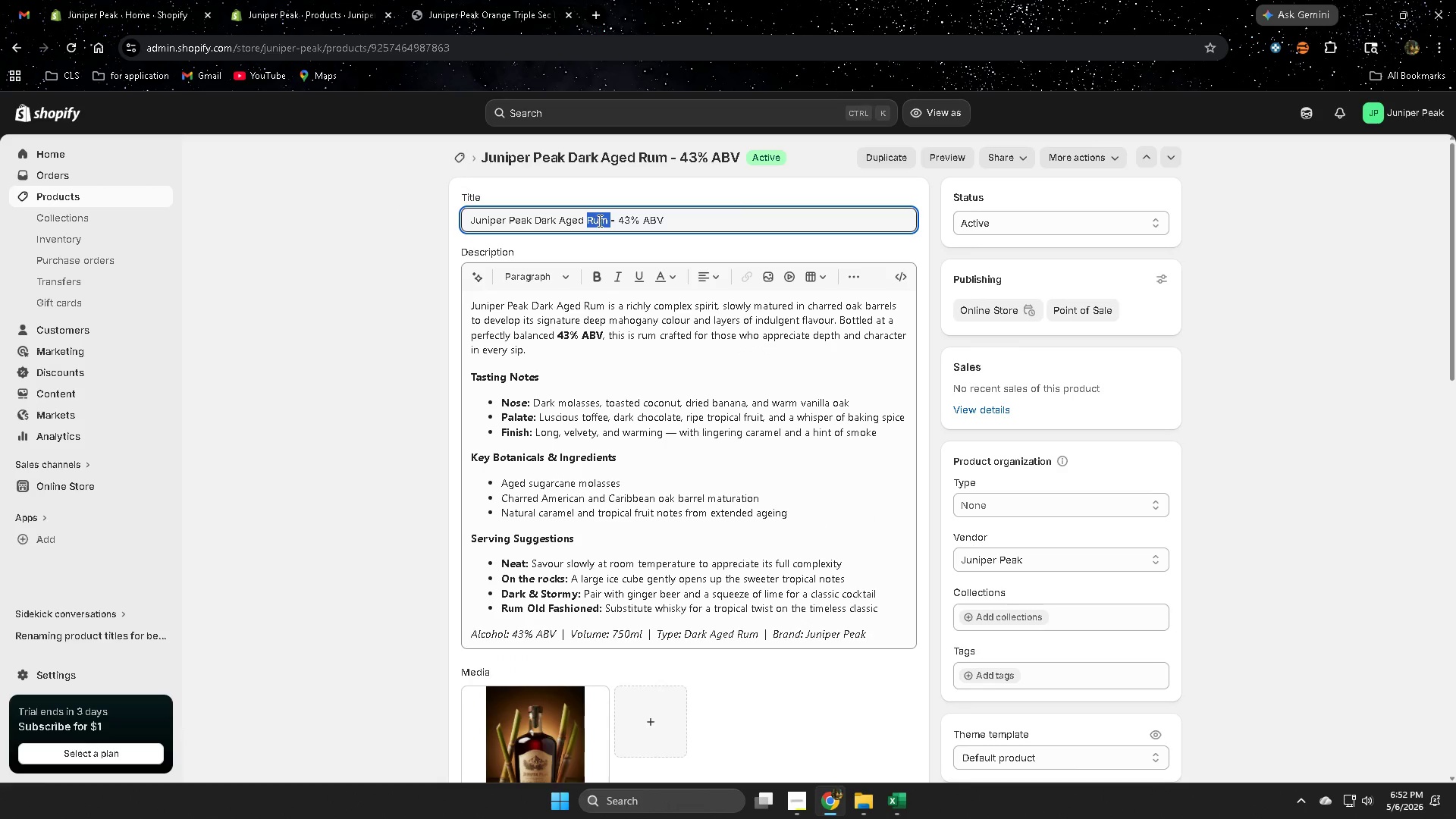 
key(Control+ControlLeft)
 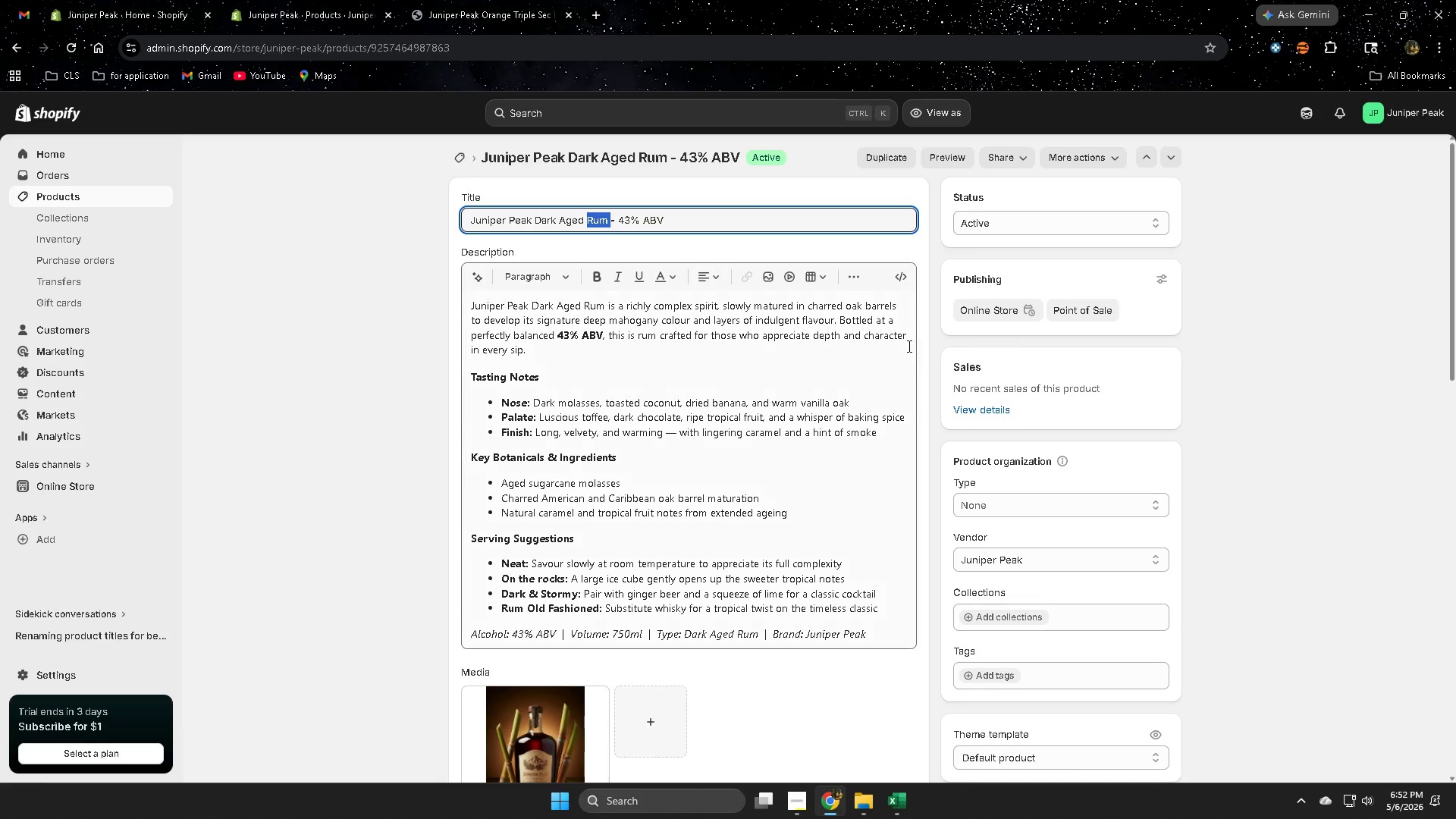 
key(Control+C)
 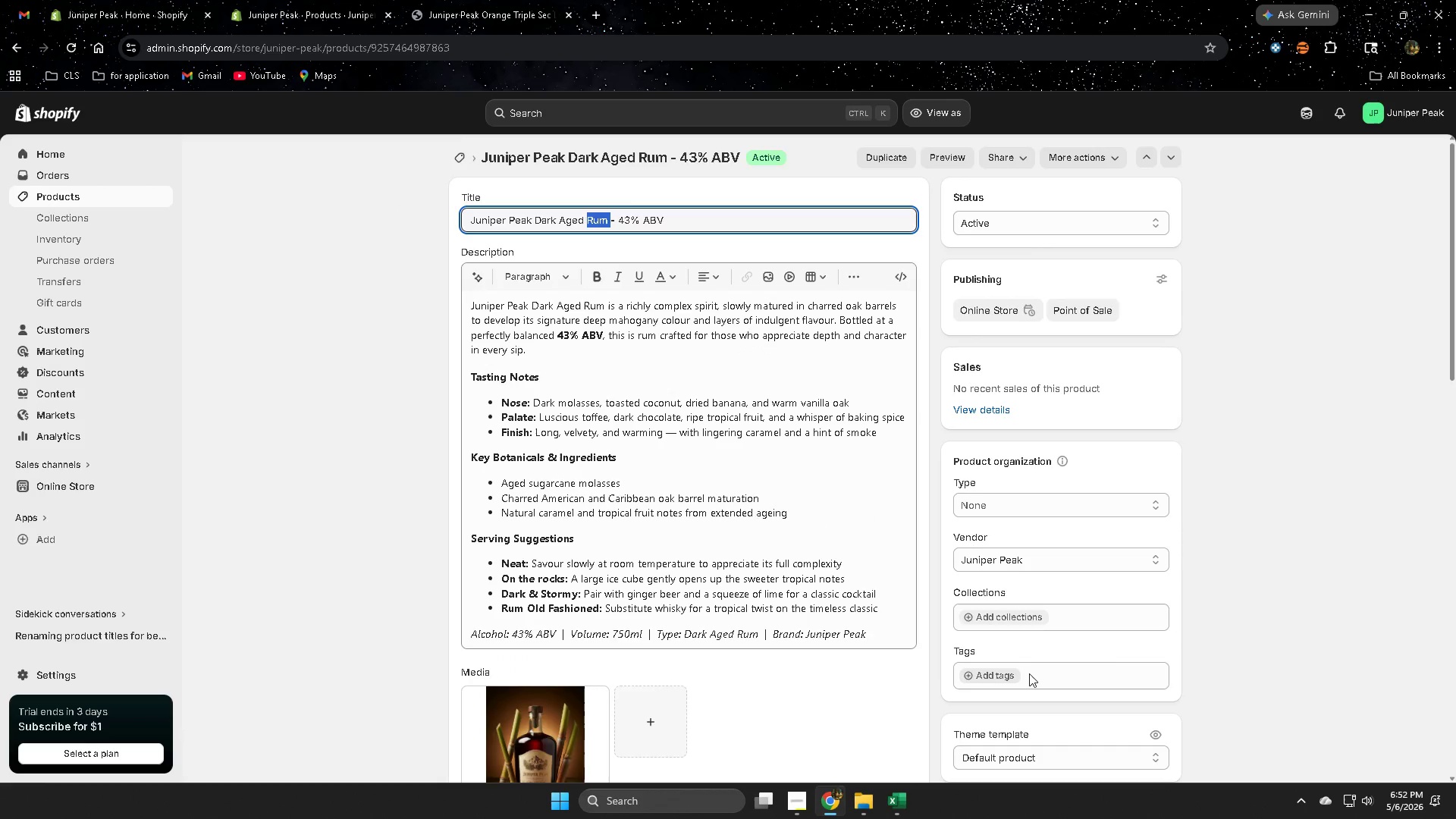 
scroll: coordinate [1114, 642], scroll_direction: down, amount: 1.0
 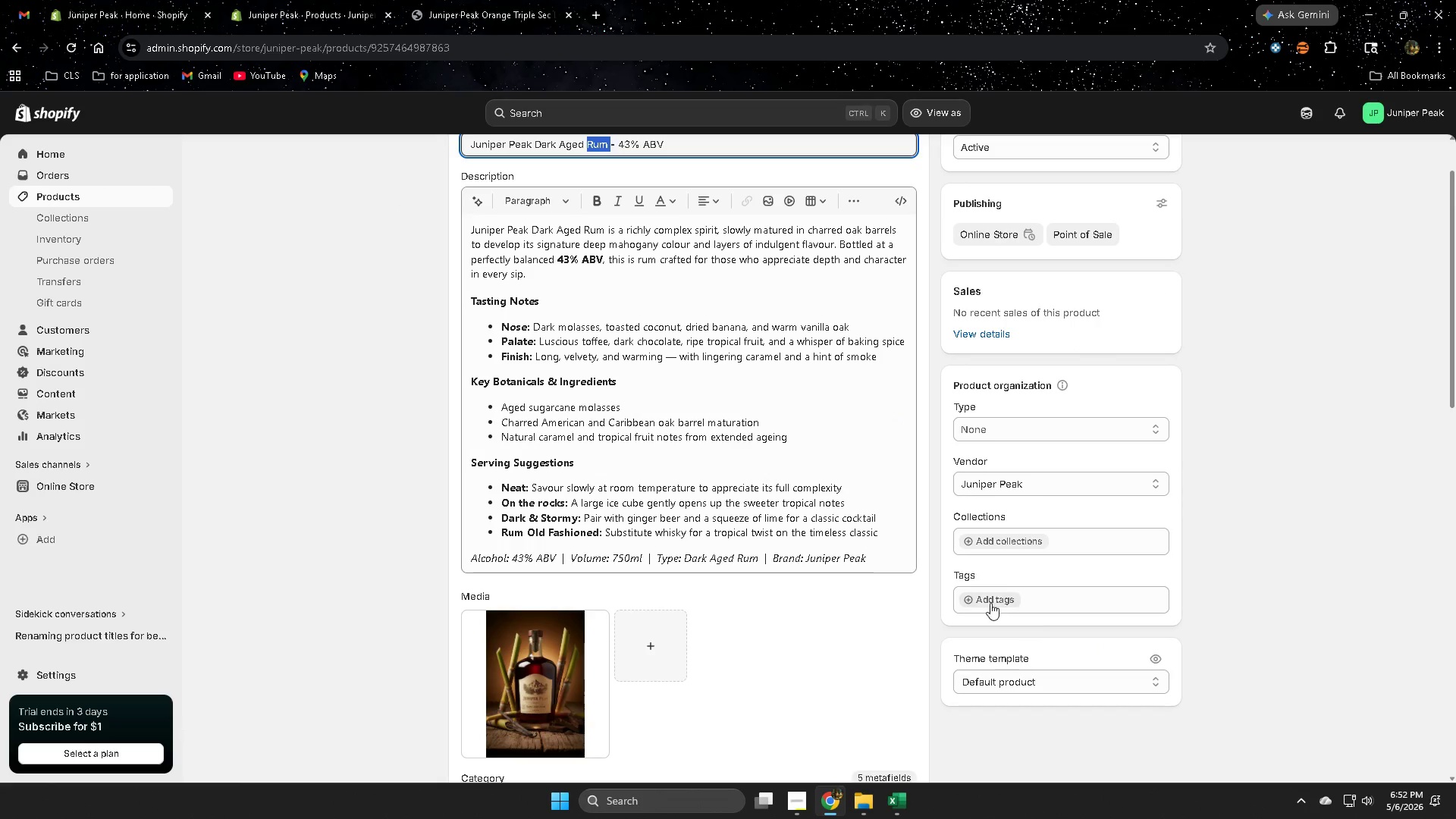 
left_click([991, 601])
 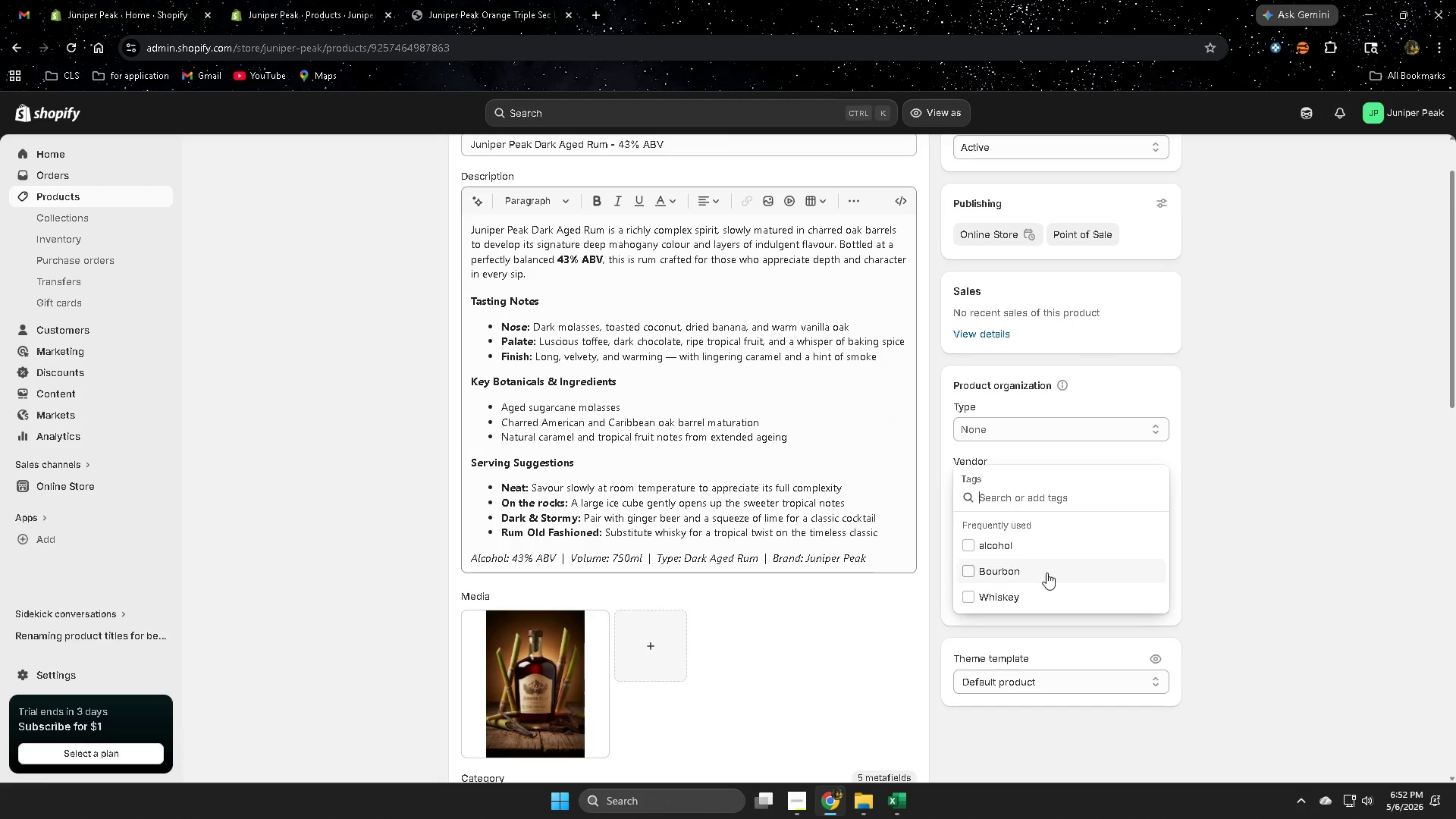 
key(Control+V)
 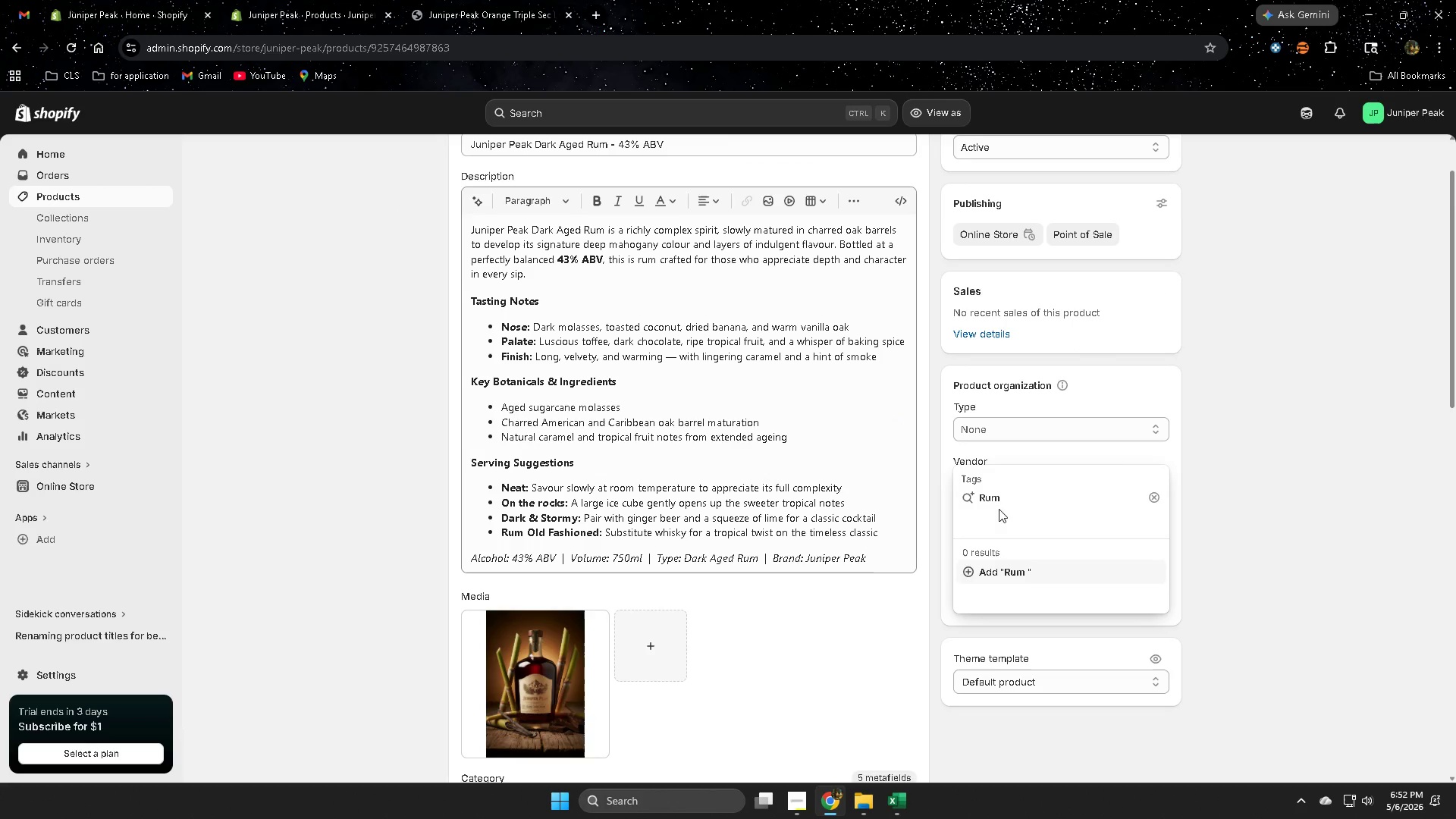 
left_click([1002, 576])
 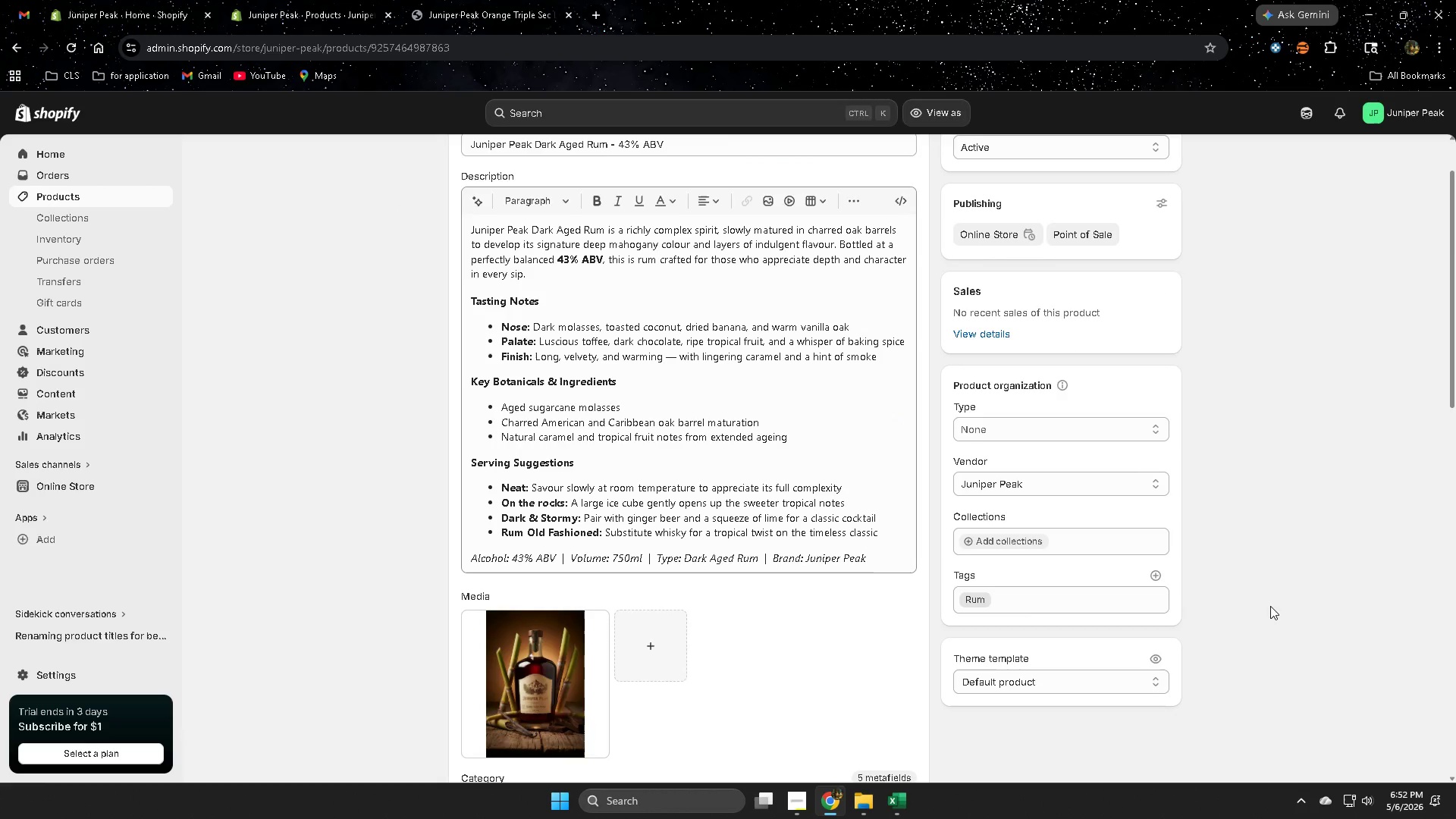 
scroll: coordinate [939, 566], scroll_direction: down, amount: 13.0
 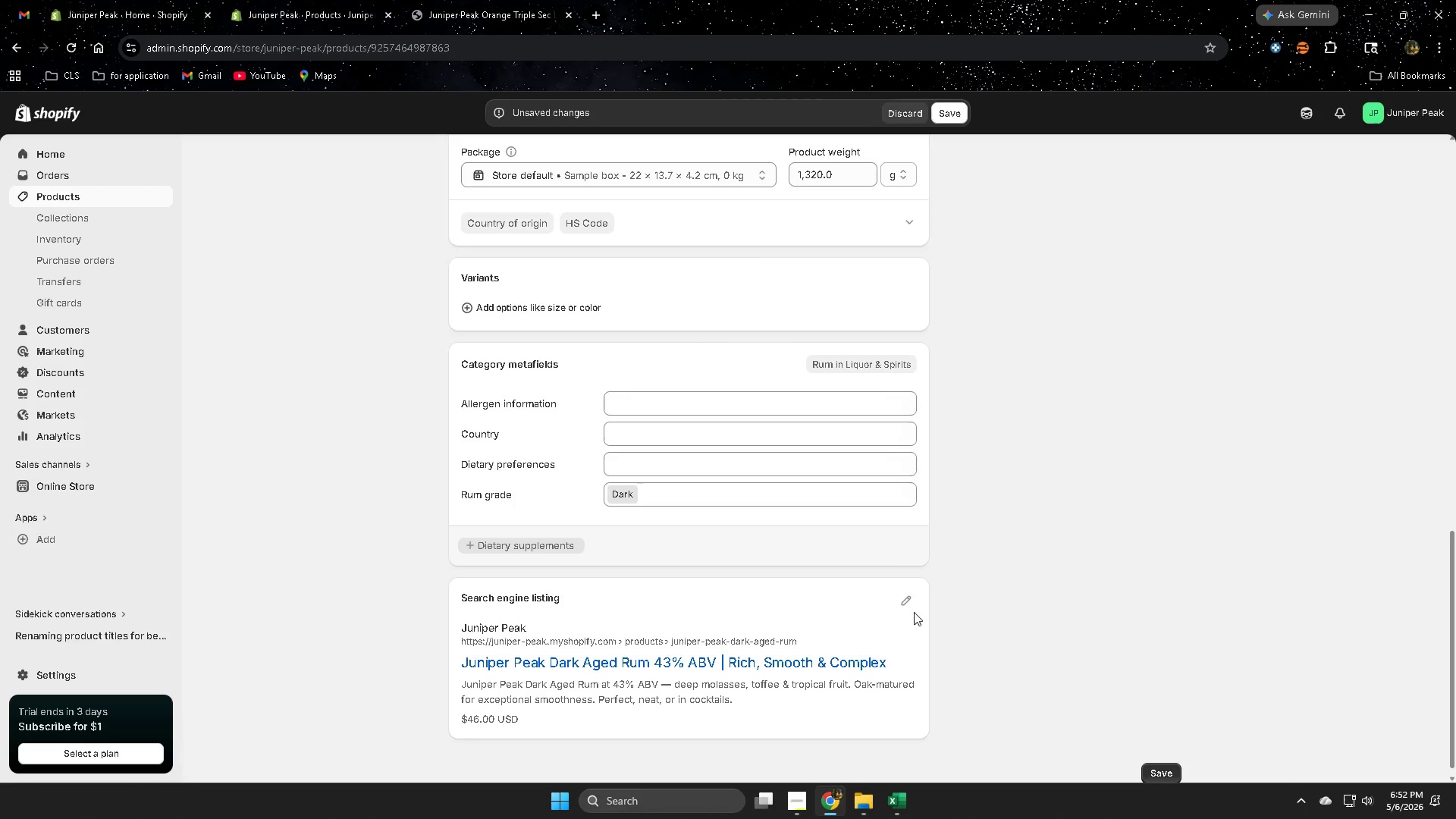 
left_click([907, 602])
 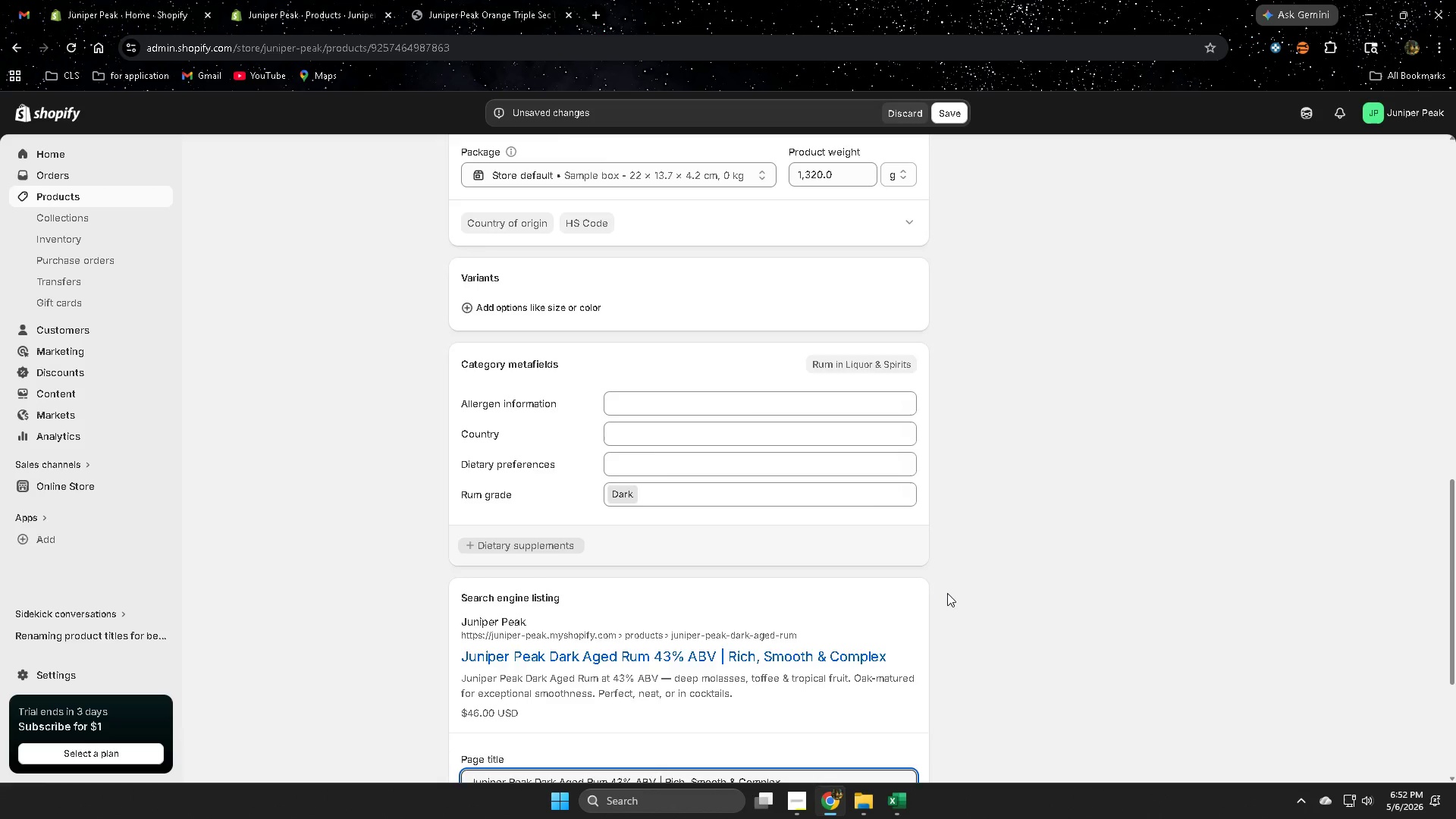 
scroll: coordinate [949, 592], scroll_direction: down, amount: 4.0
 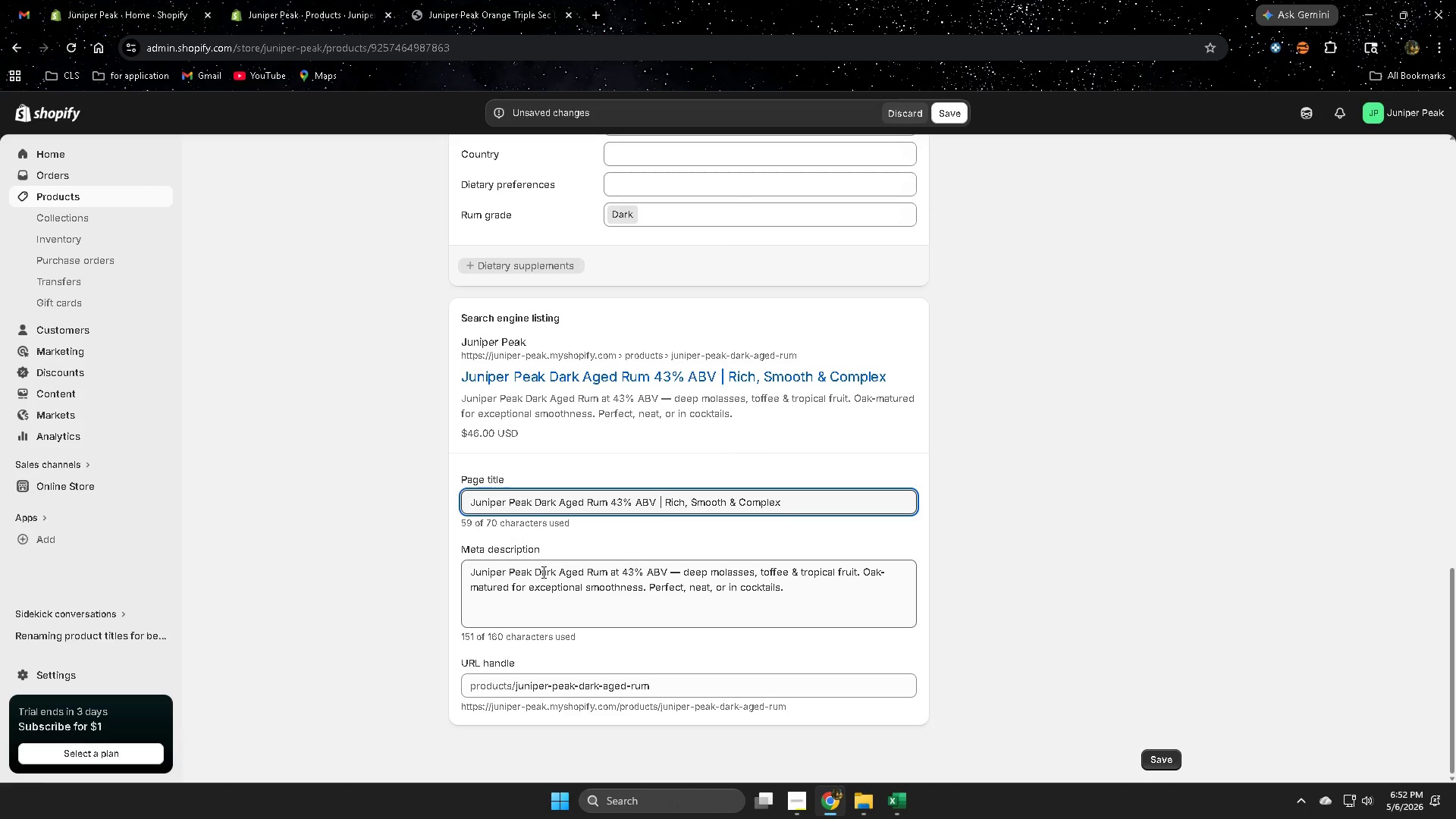 
double_click([542, 572])
 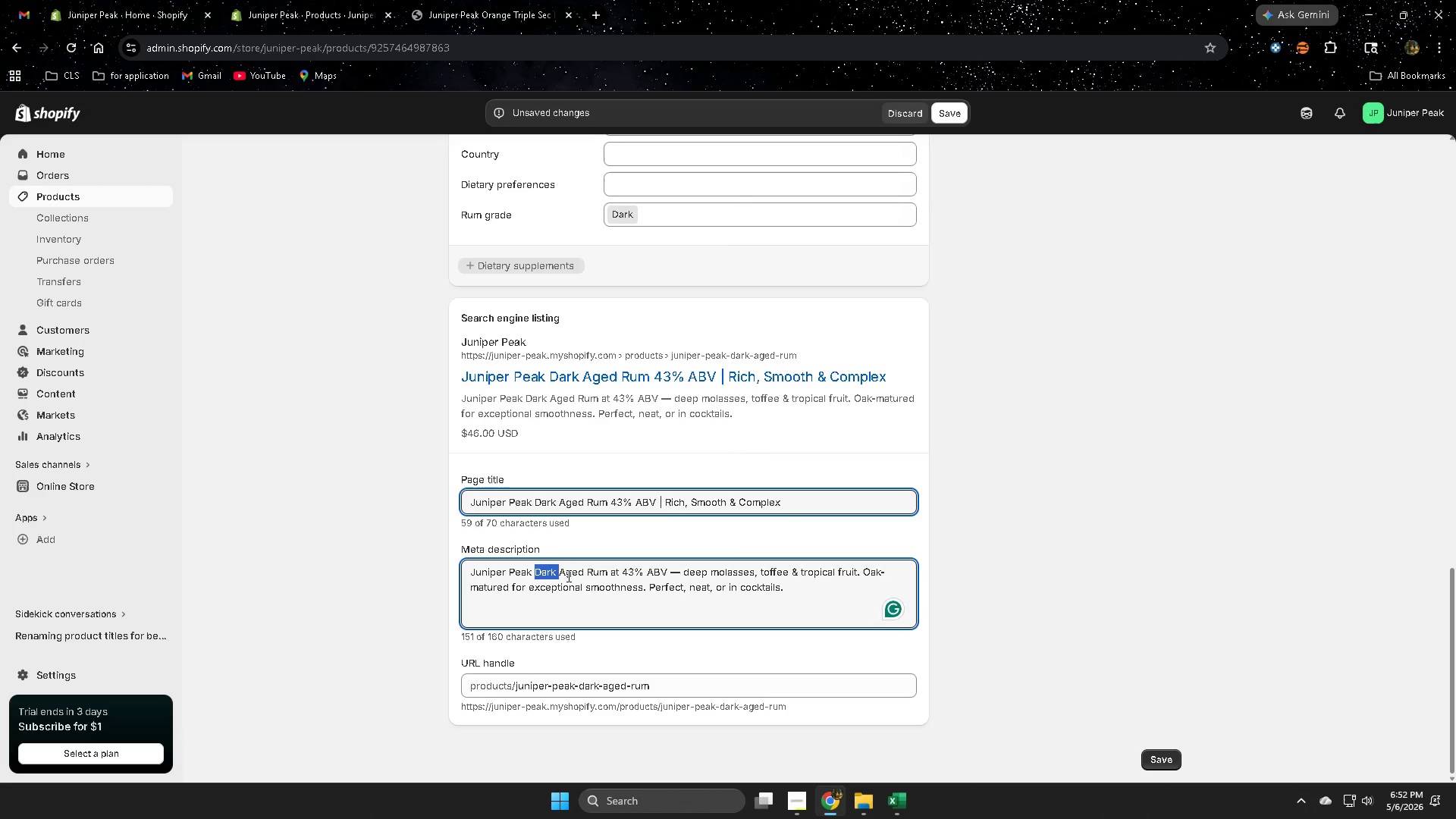 
key(Control+ControlLeft)
 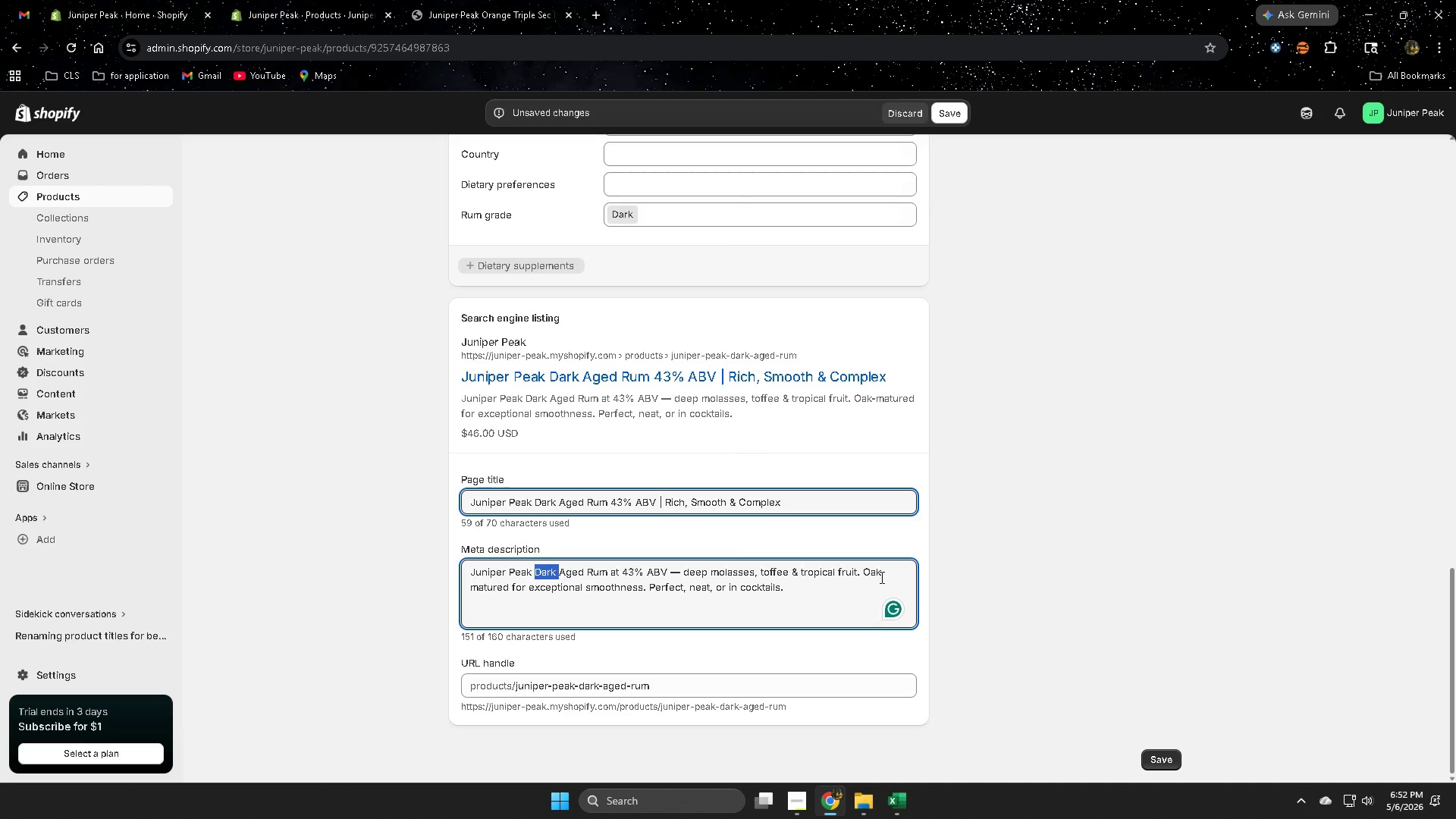 
key(Control+C)
 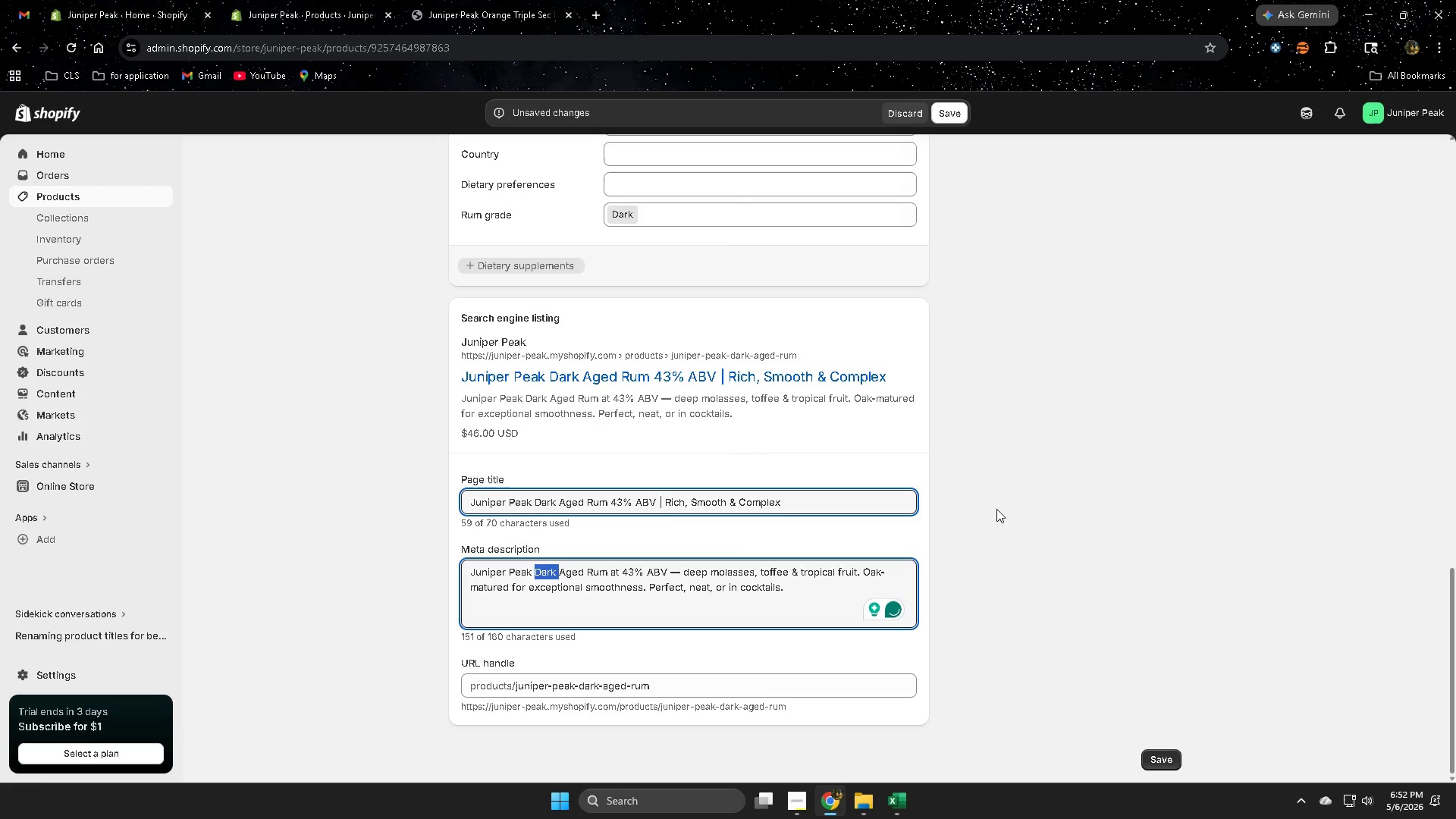 
scroll: coordinate [1079, 522], scroll_direction: up, amount: 13.0
 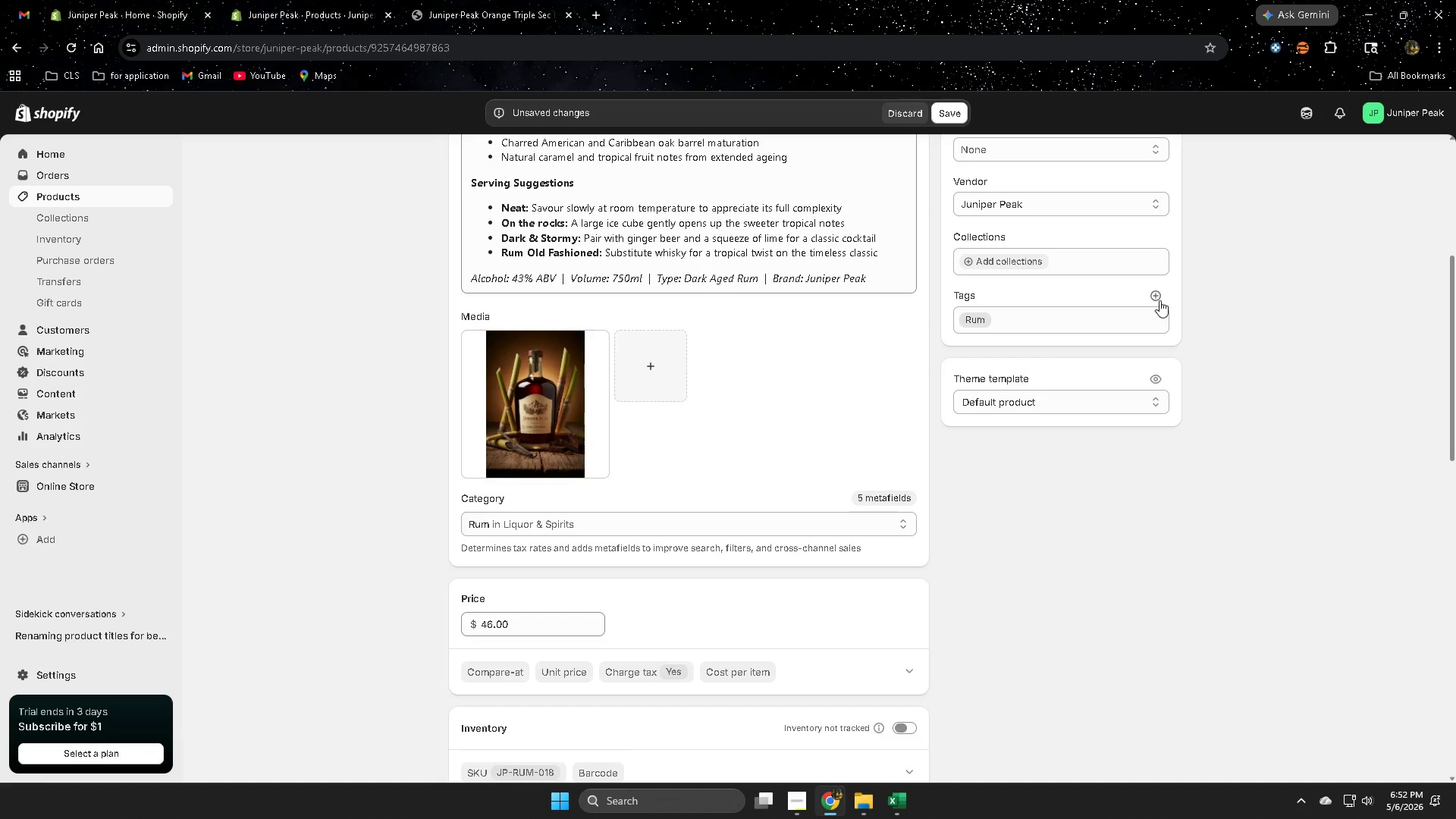 
left_click([1159, 300])
 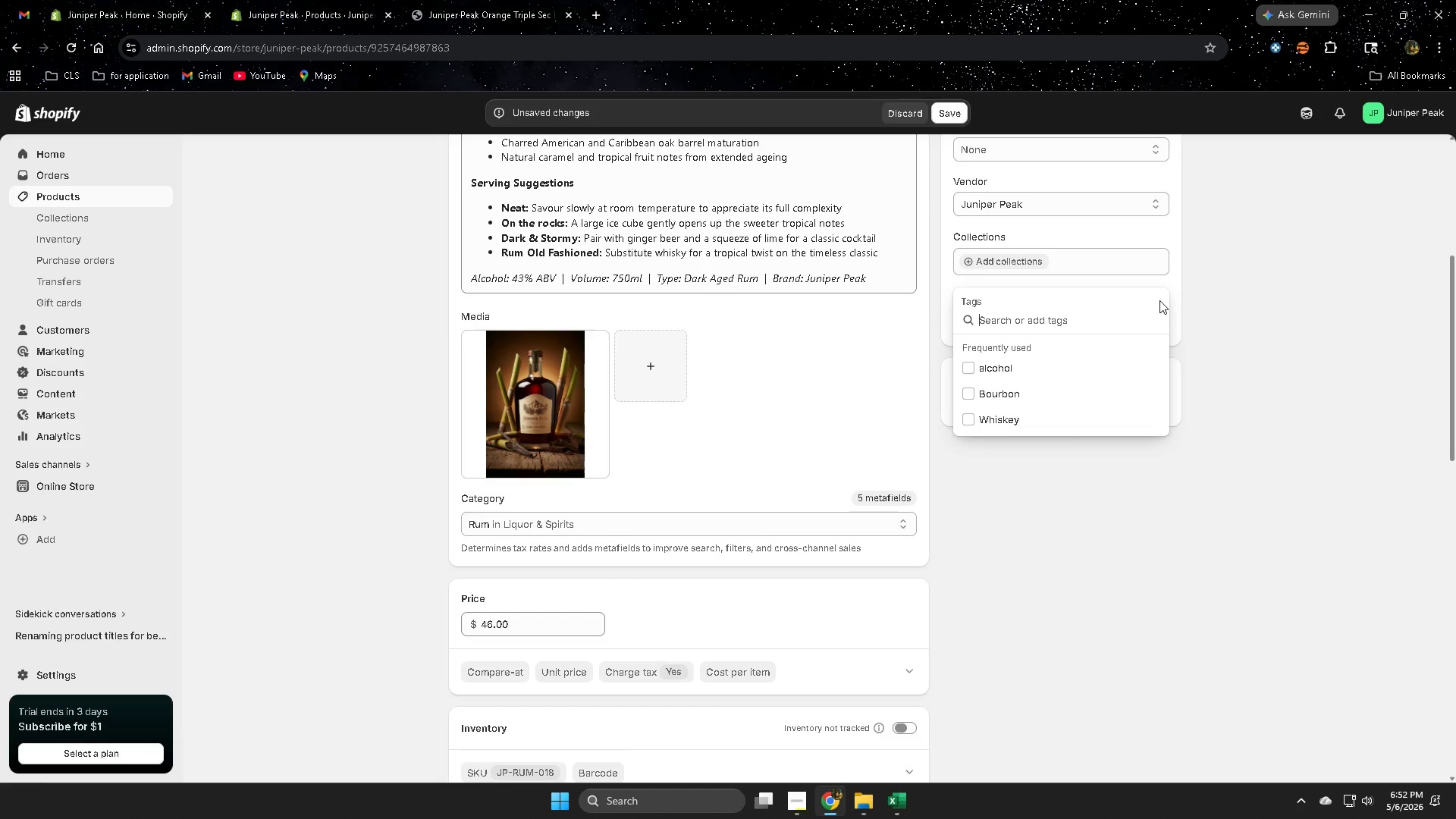 
key(Control+V)
 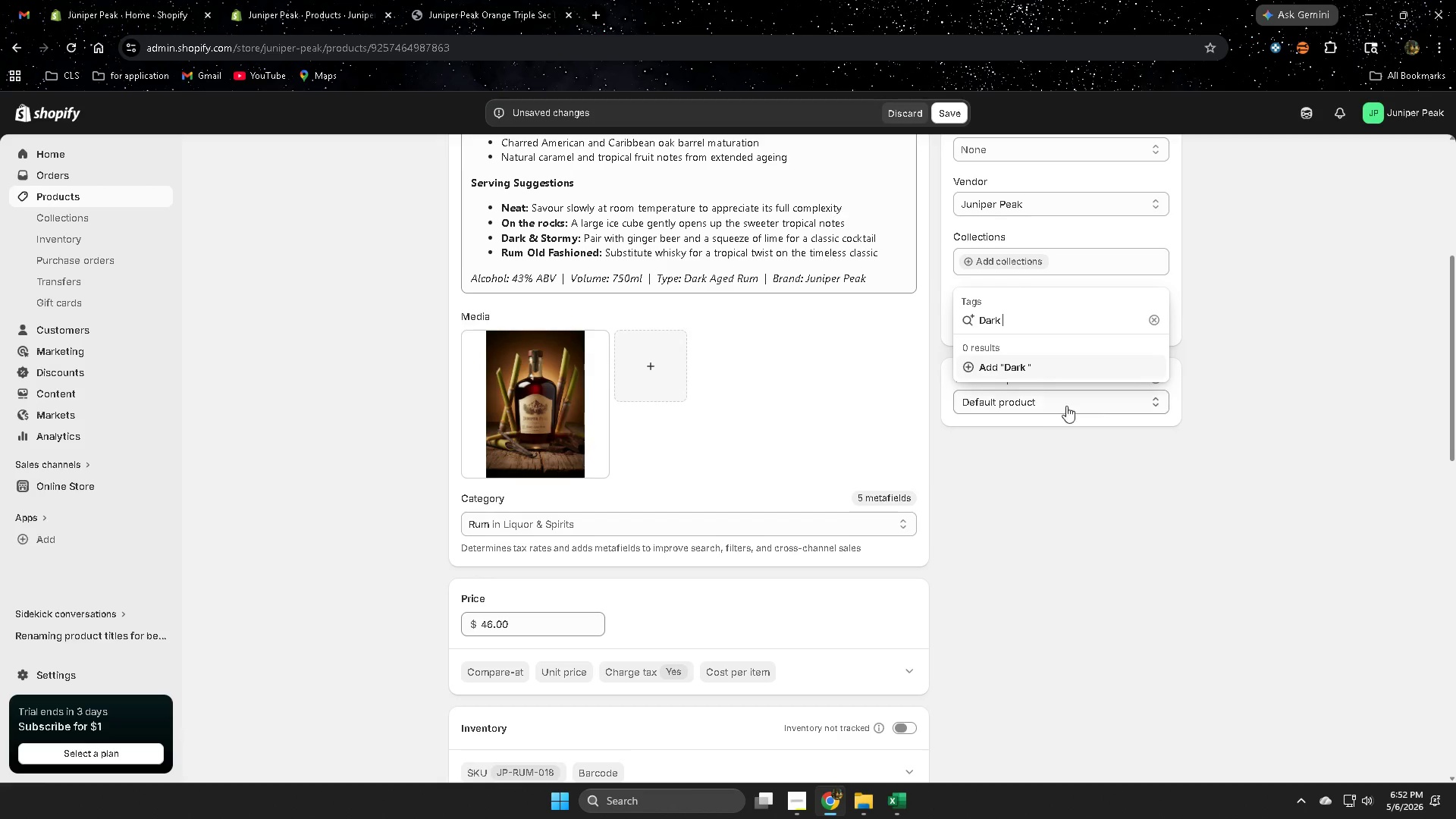 
left_click([1000, 369])
 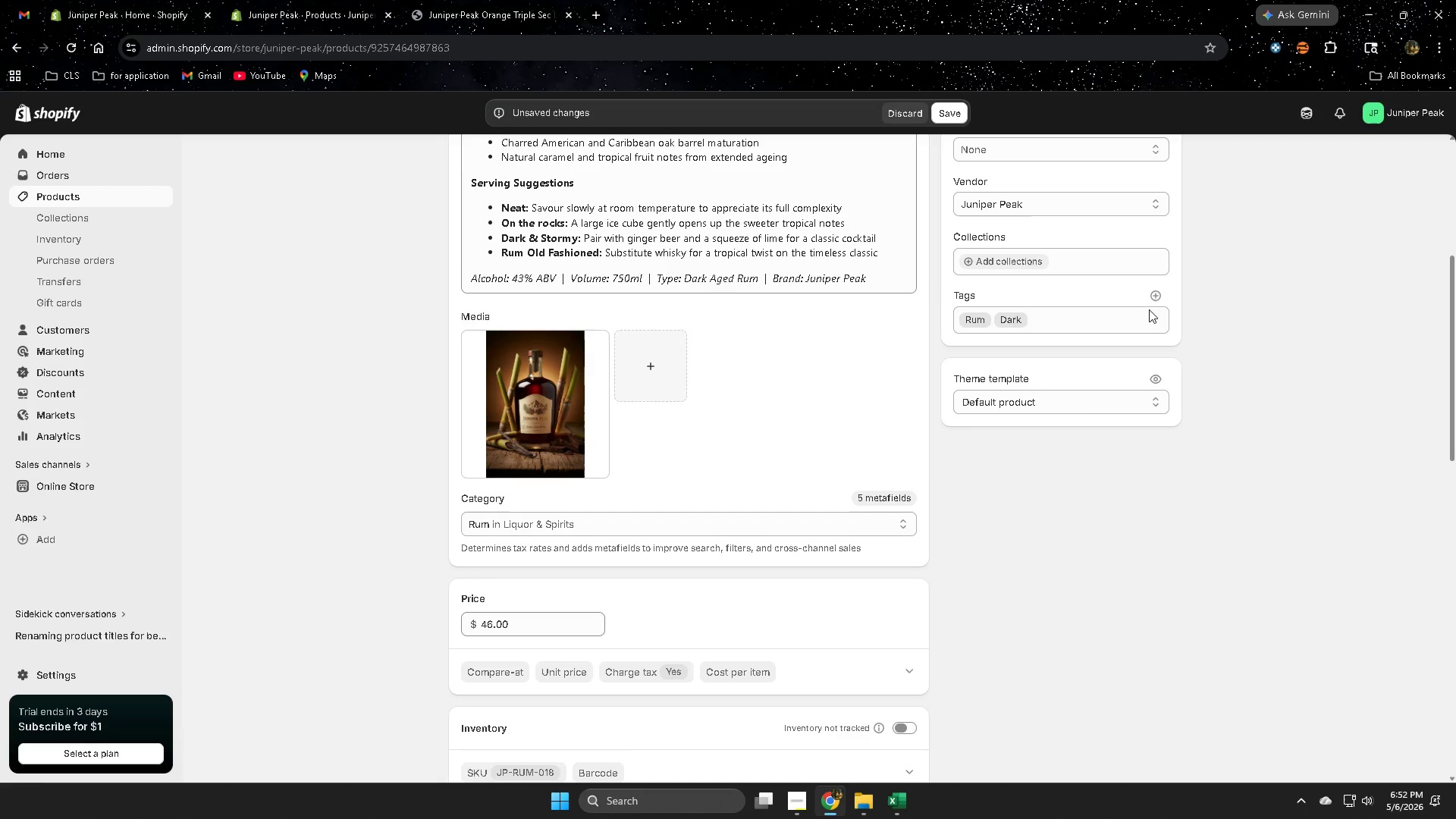 
left_click([1156, 300])
 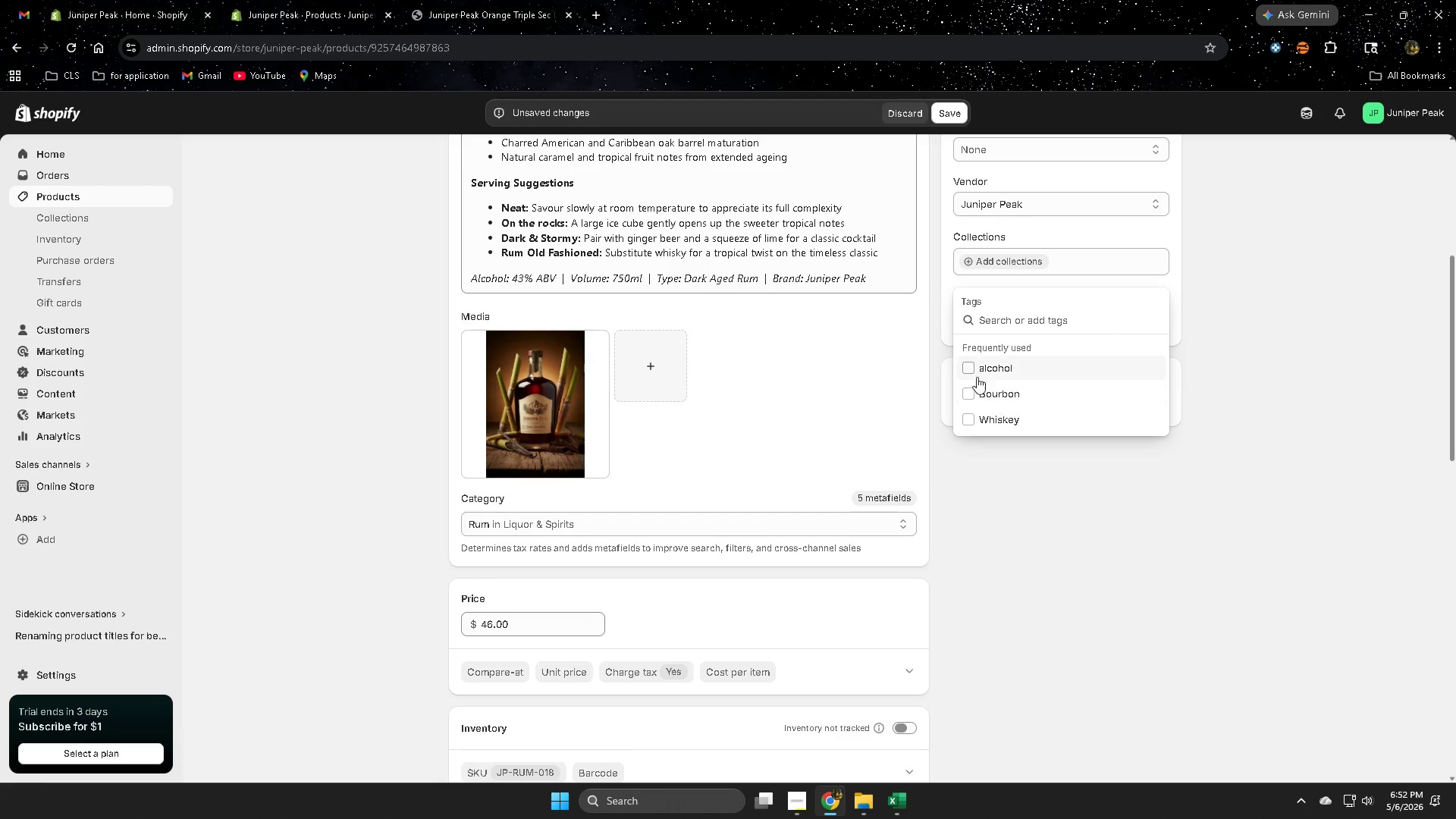 
left_click([967, 369])
 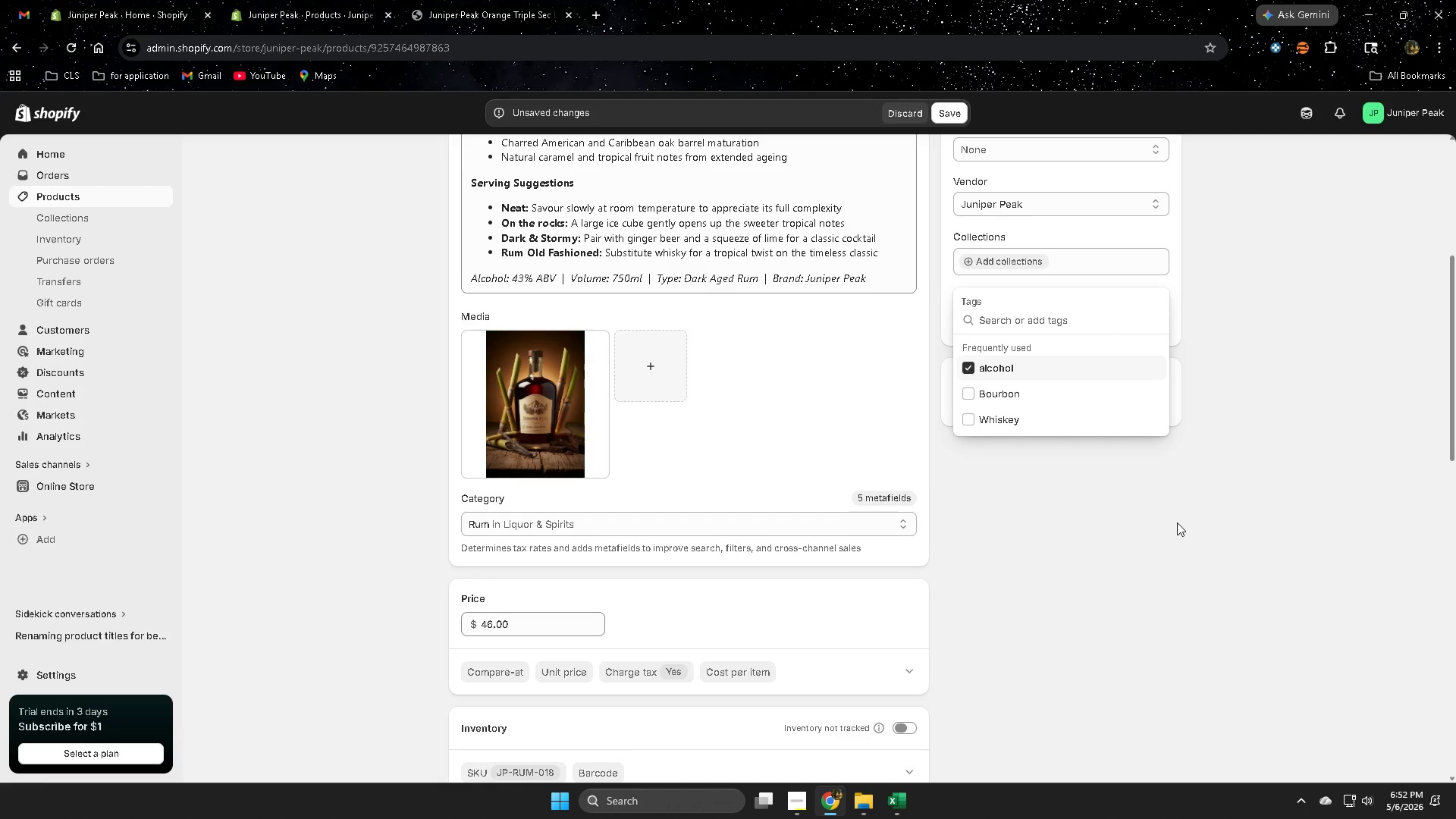 
left_click([1177, 522])
 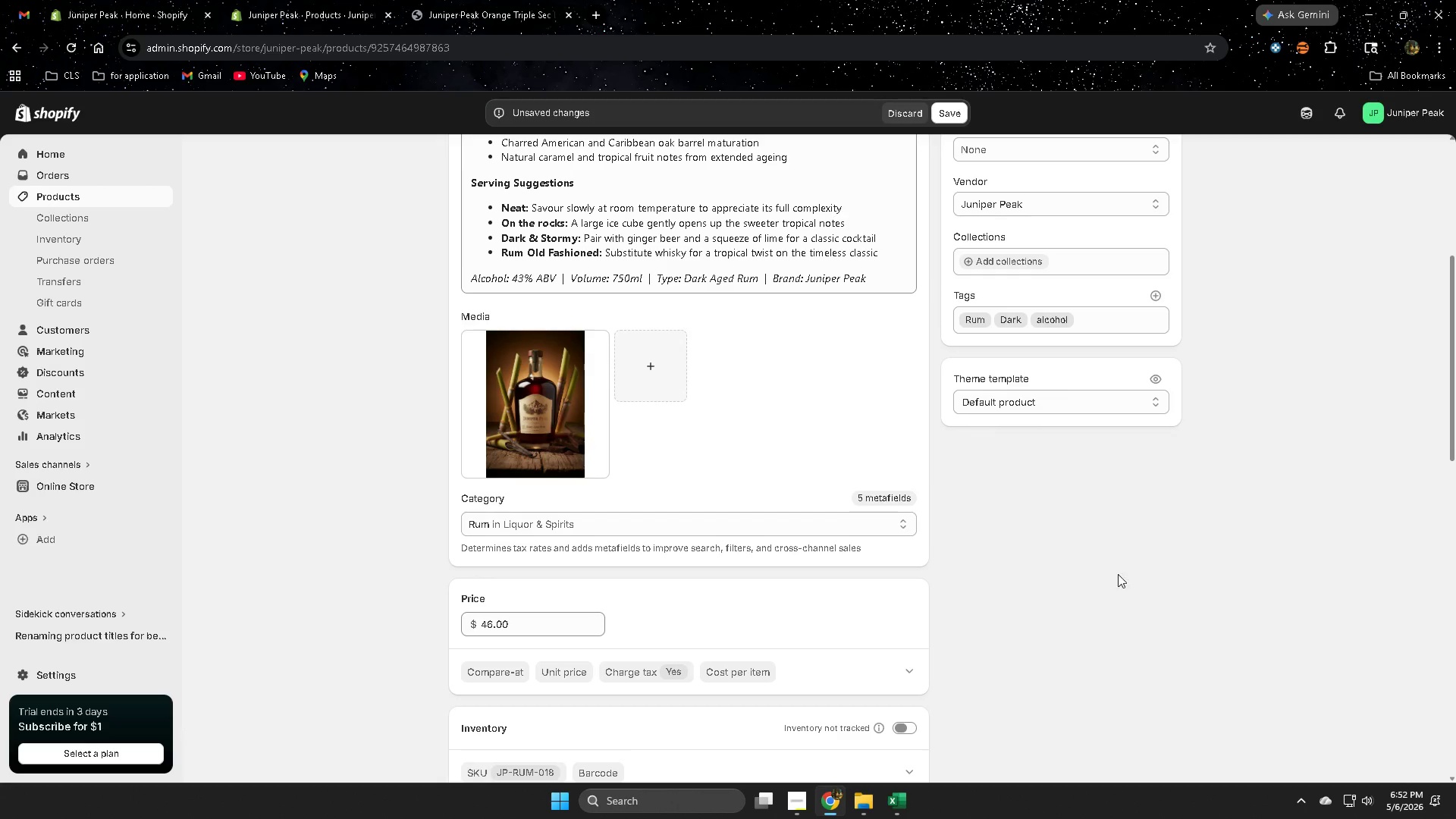 
scroll: coordinate [1097, 536], scroll_direction: up, amount: 6.0
 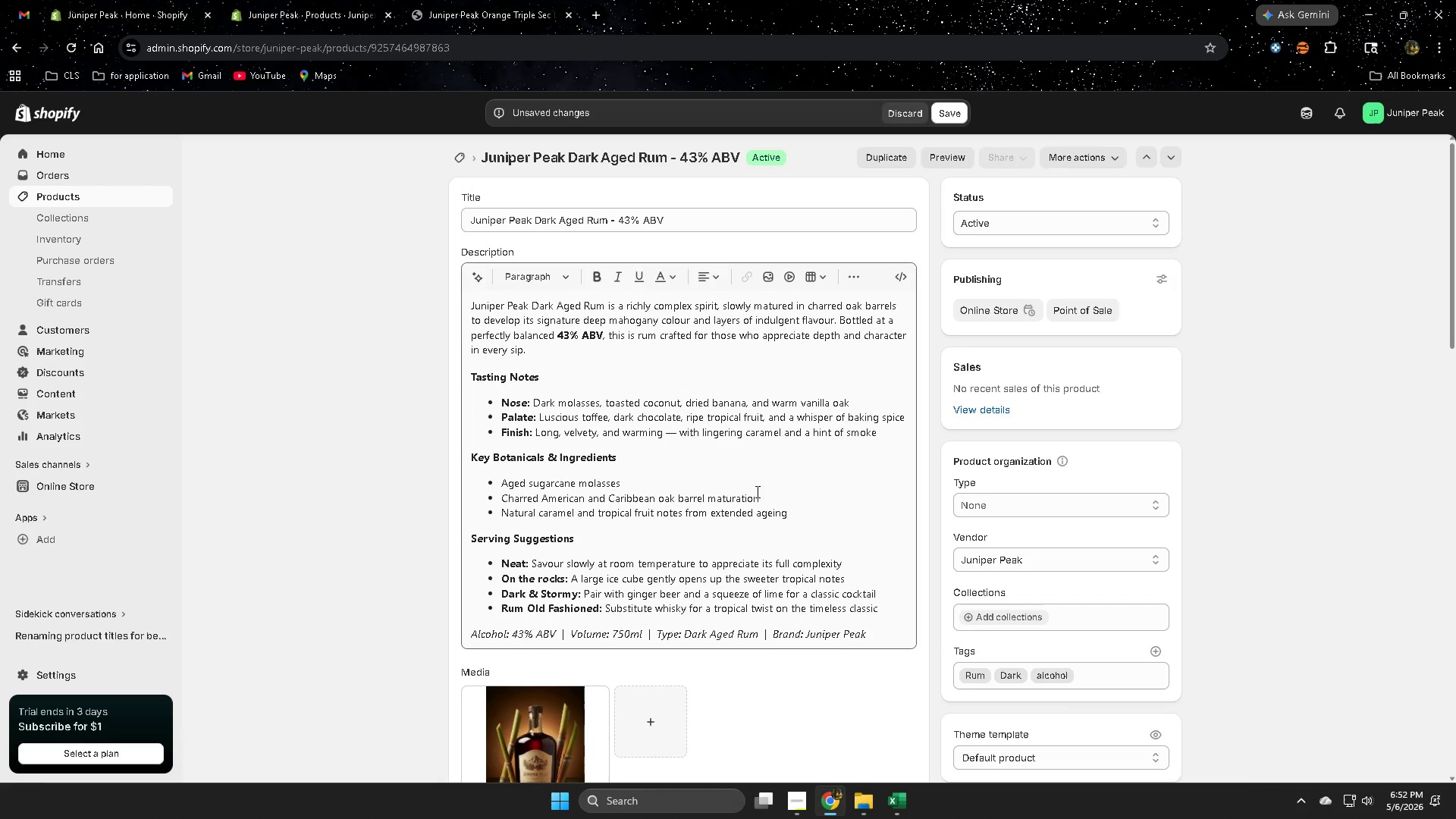 
scroll: coordinate [812, 509], scroll_direction: down, amount: 5.0
 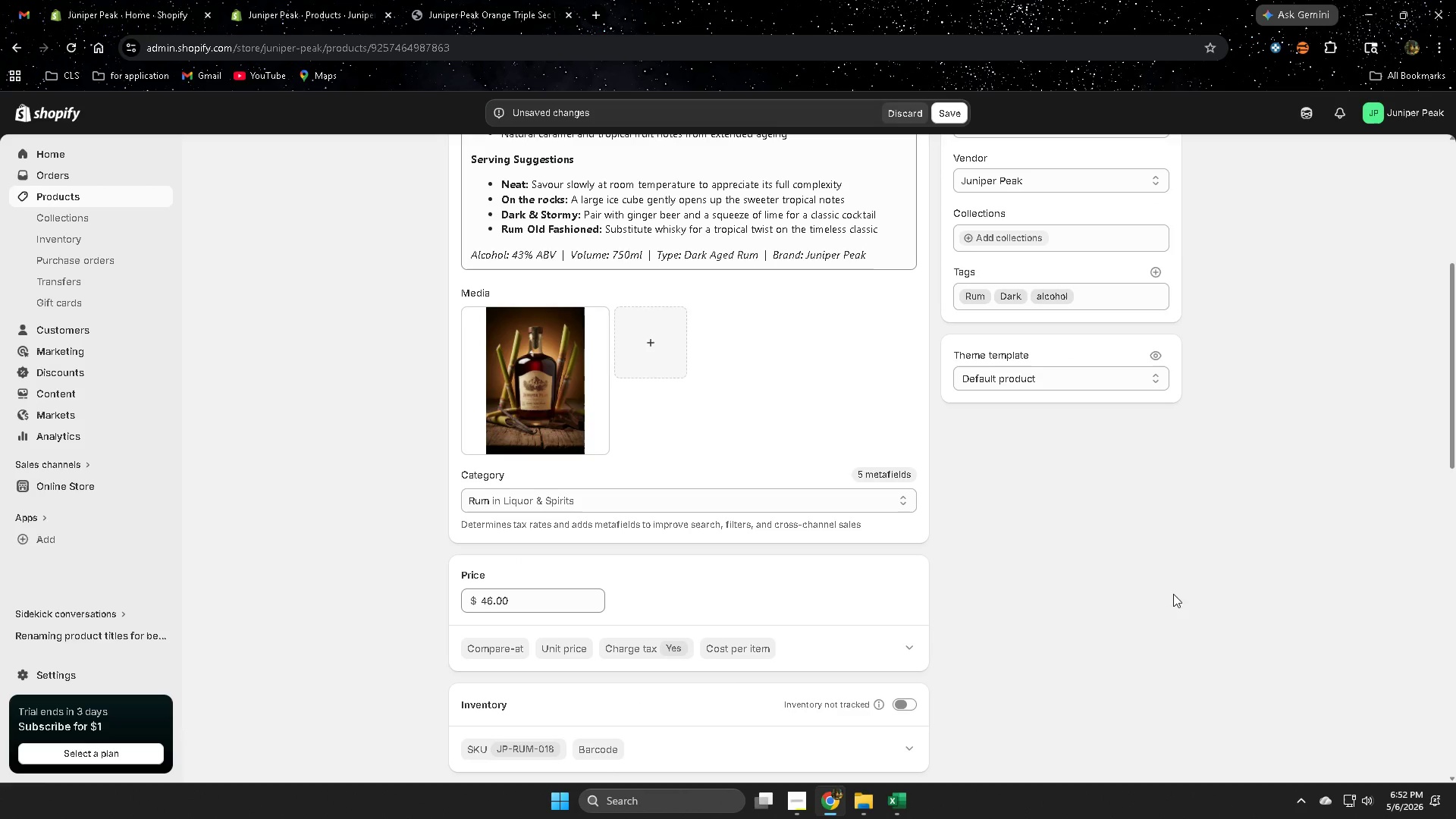 
scroll: coordinate [1276, 617], scroll_direction: up, amount: 5.0
 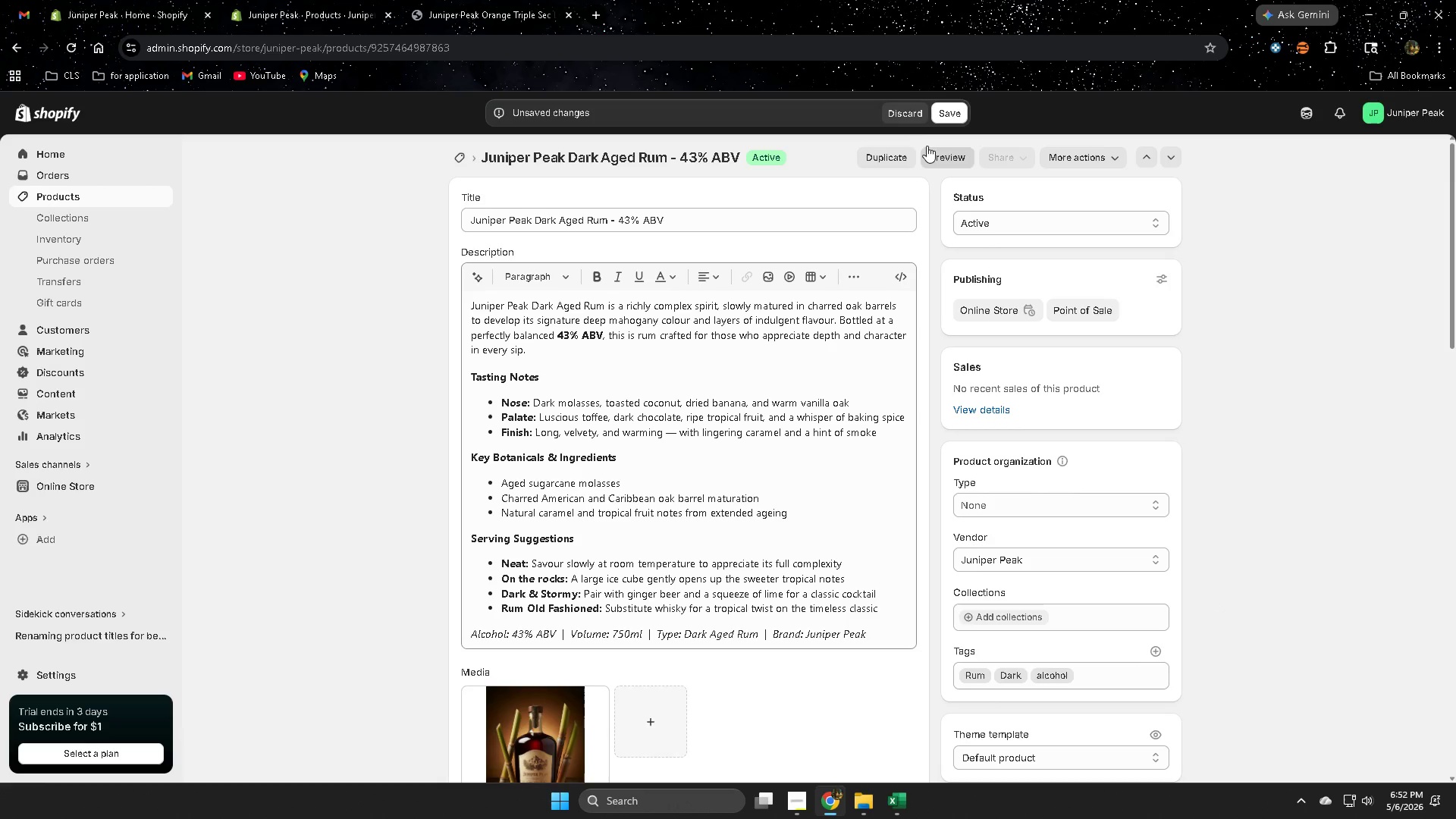 
double_click([952, 110])
 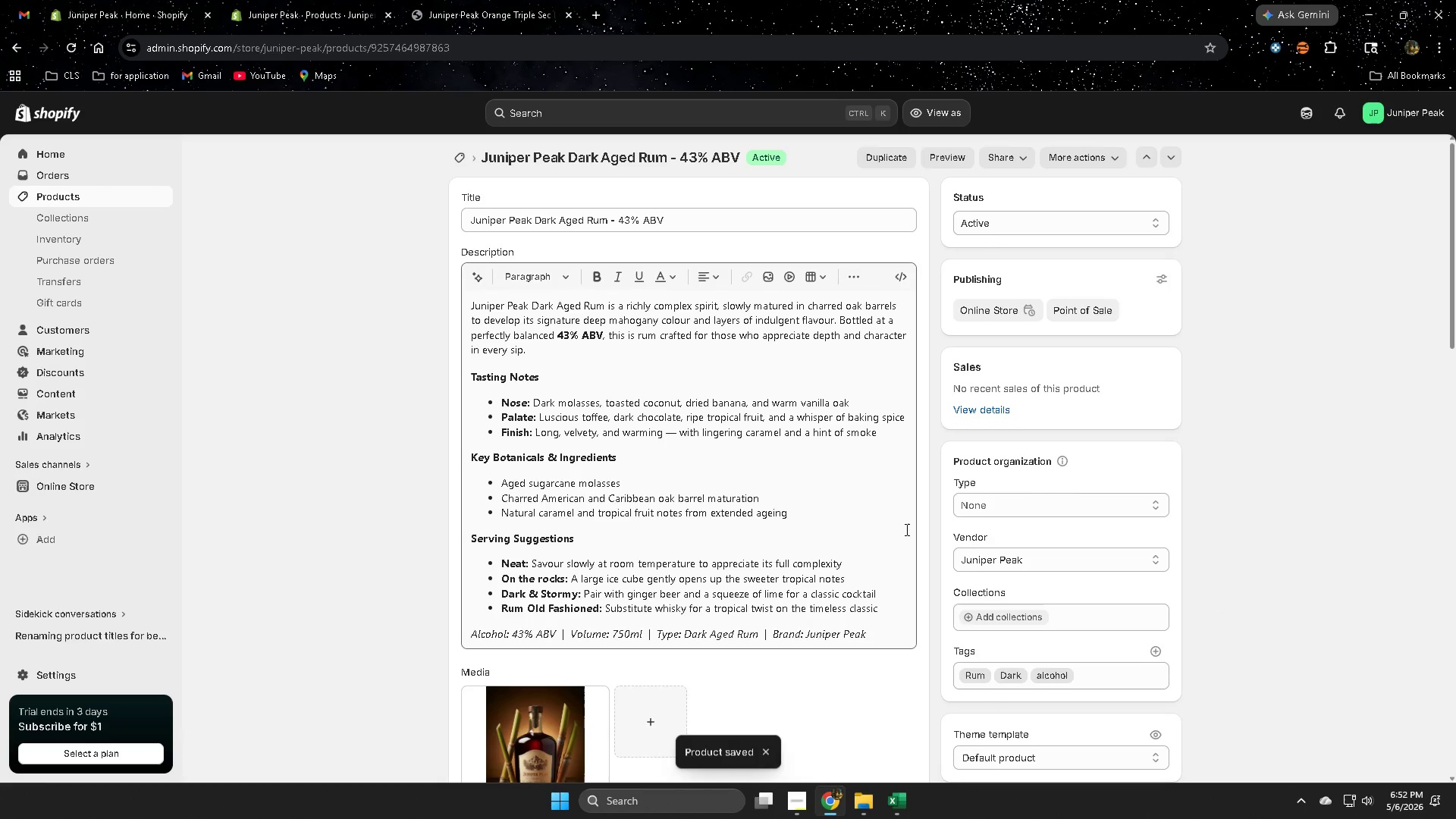 
mouse_move([43, 209])
 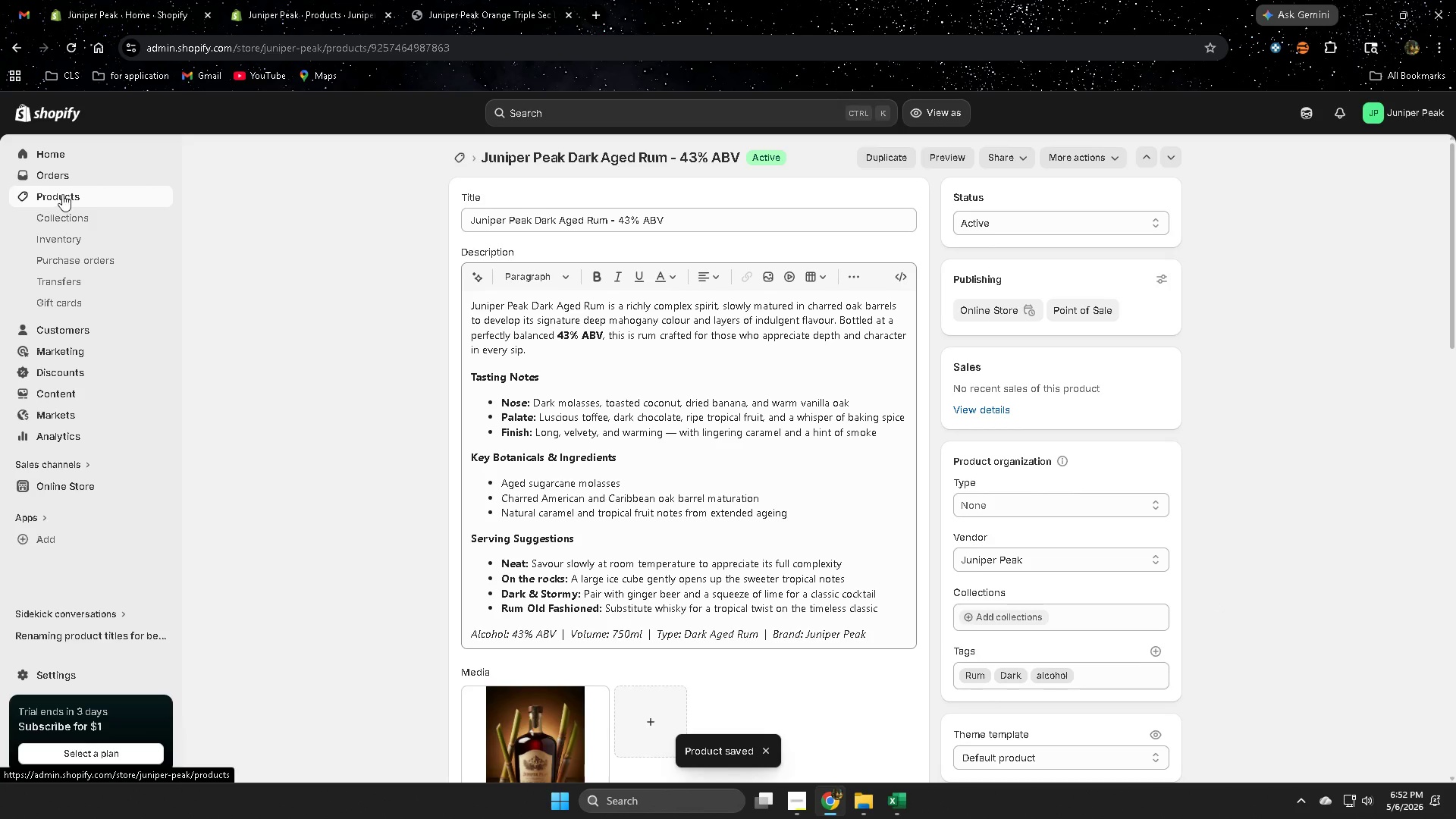 
left_click([62, 194])
 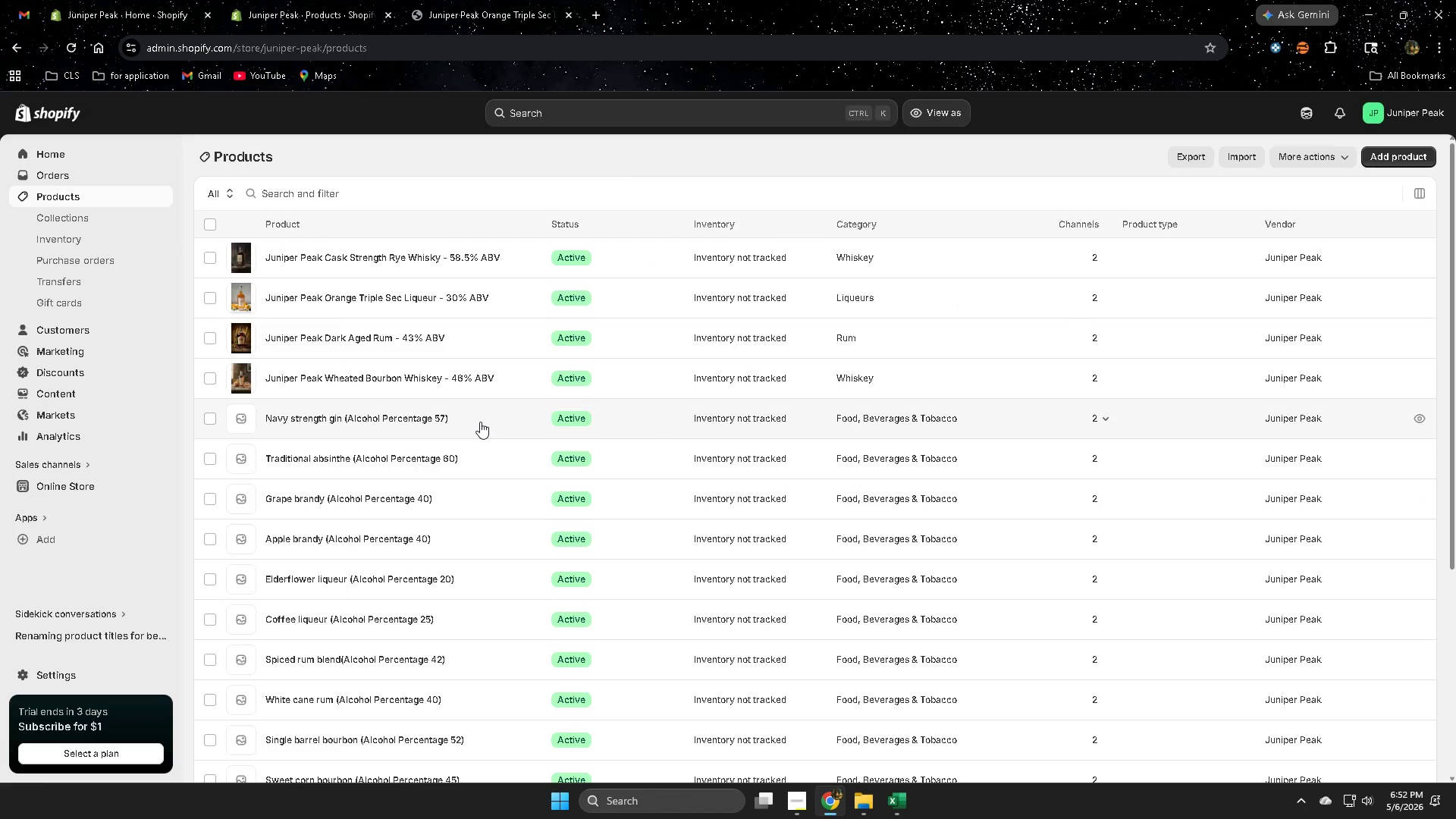 
left_click([480, 422])
 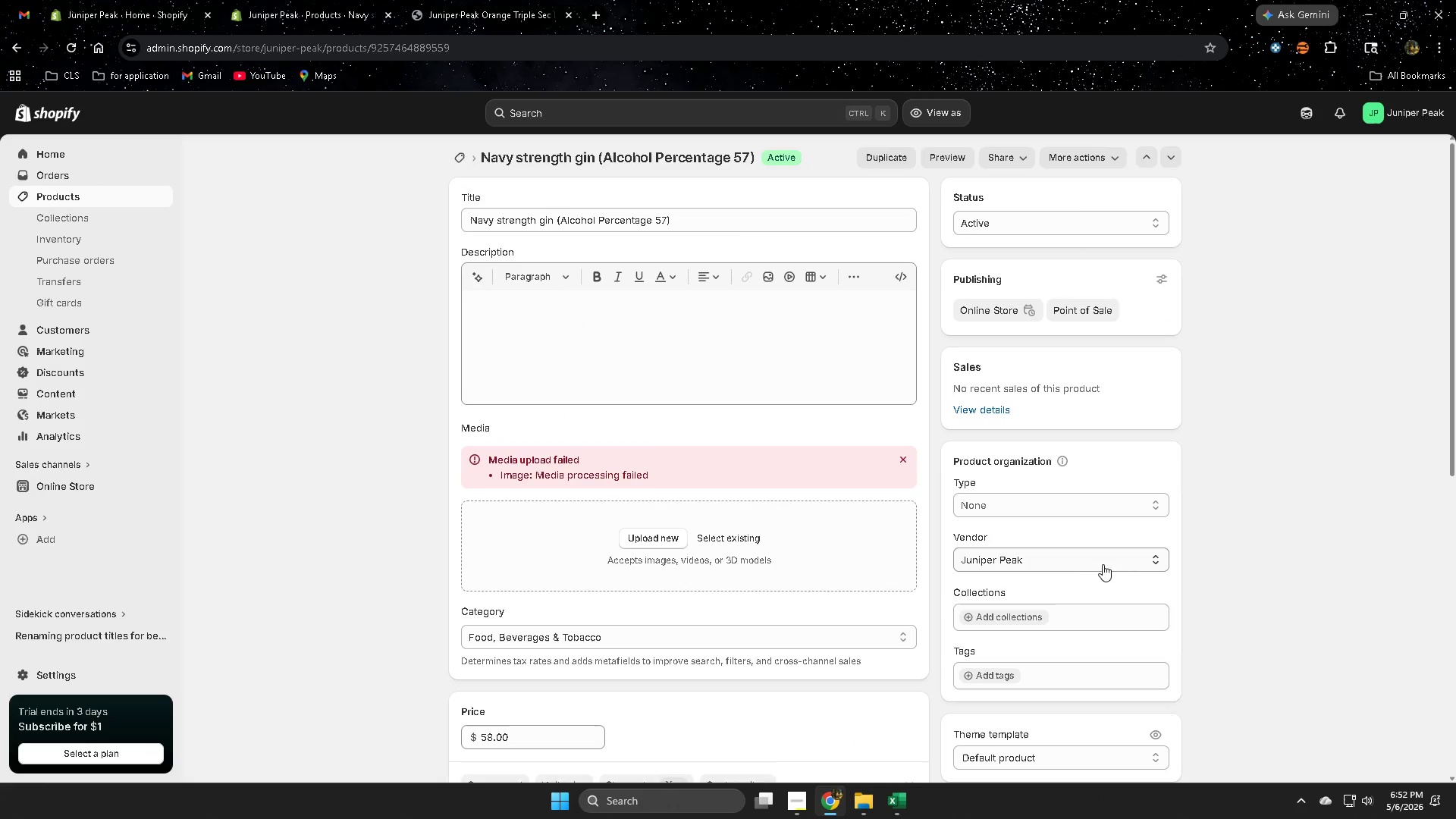 
left_click([85, 193])
 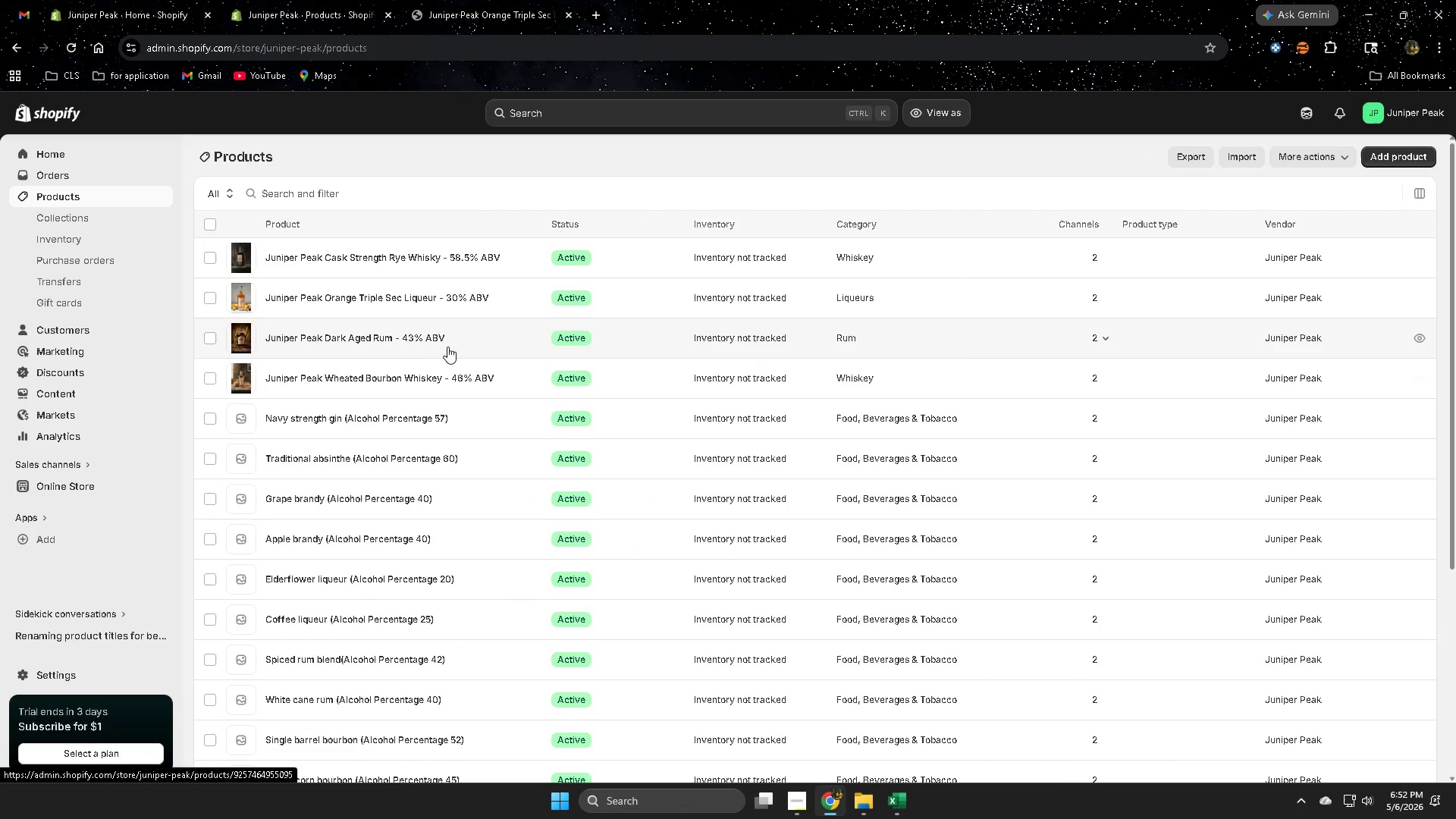 
left_click([472, 378])
 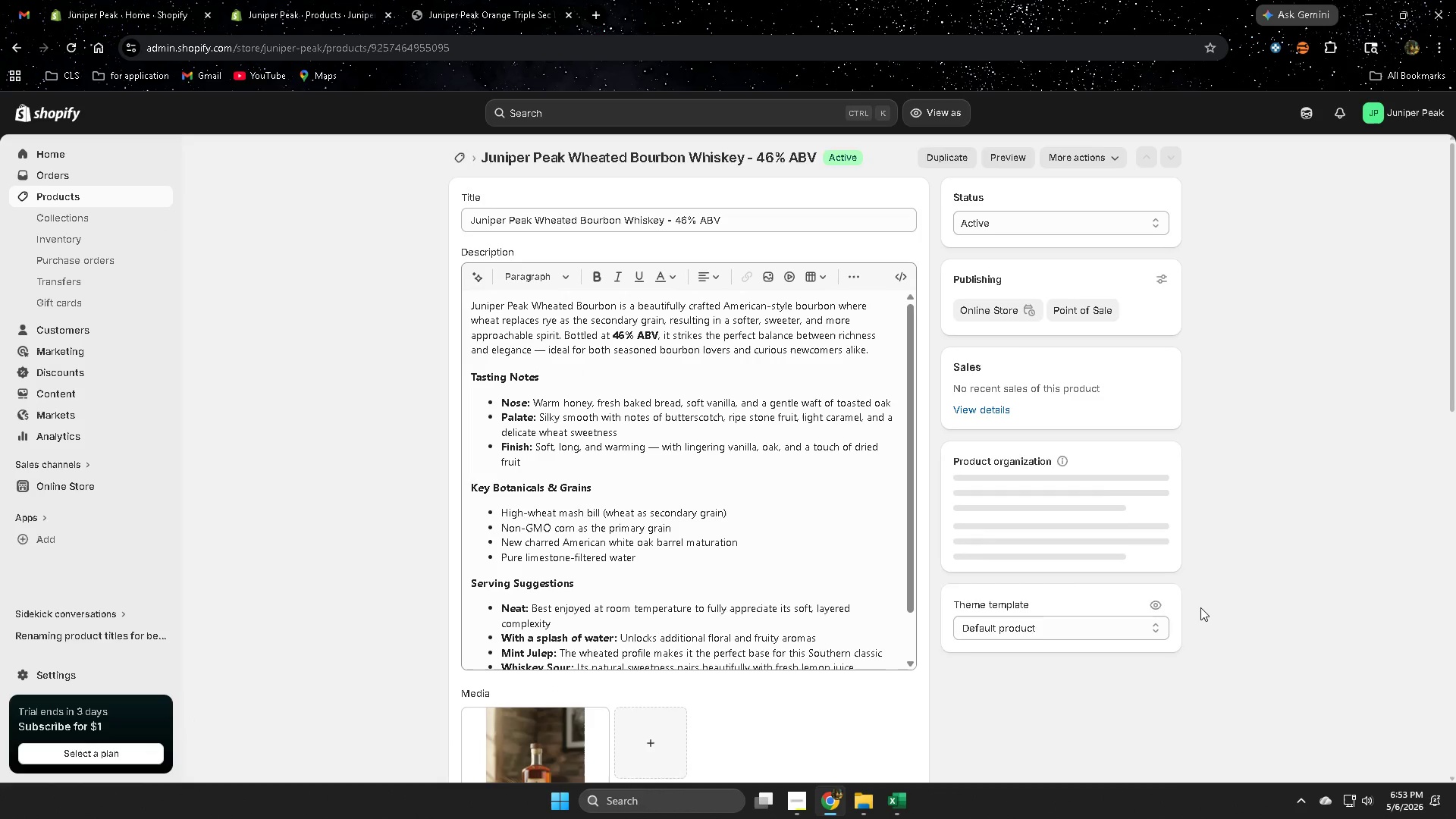 
scroll: coordinate [1200, 607], scroll_direction: down, amount: 2.0
 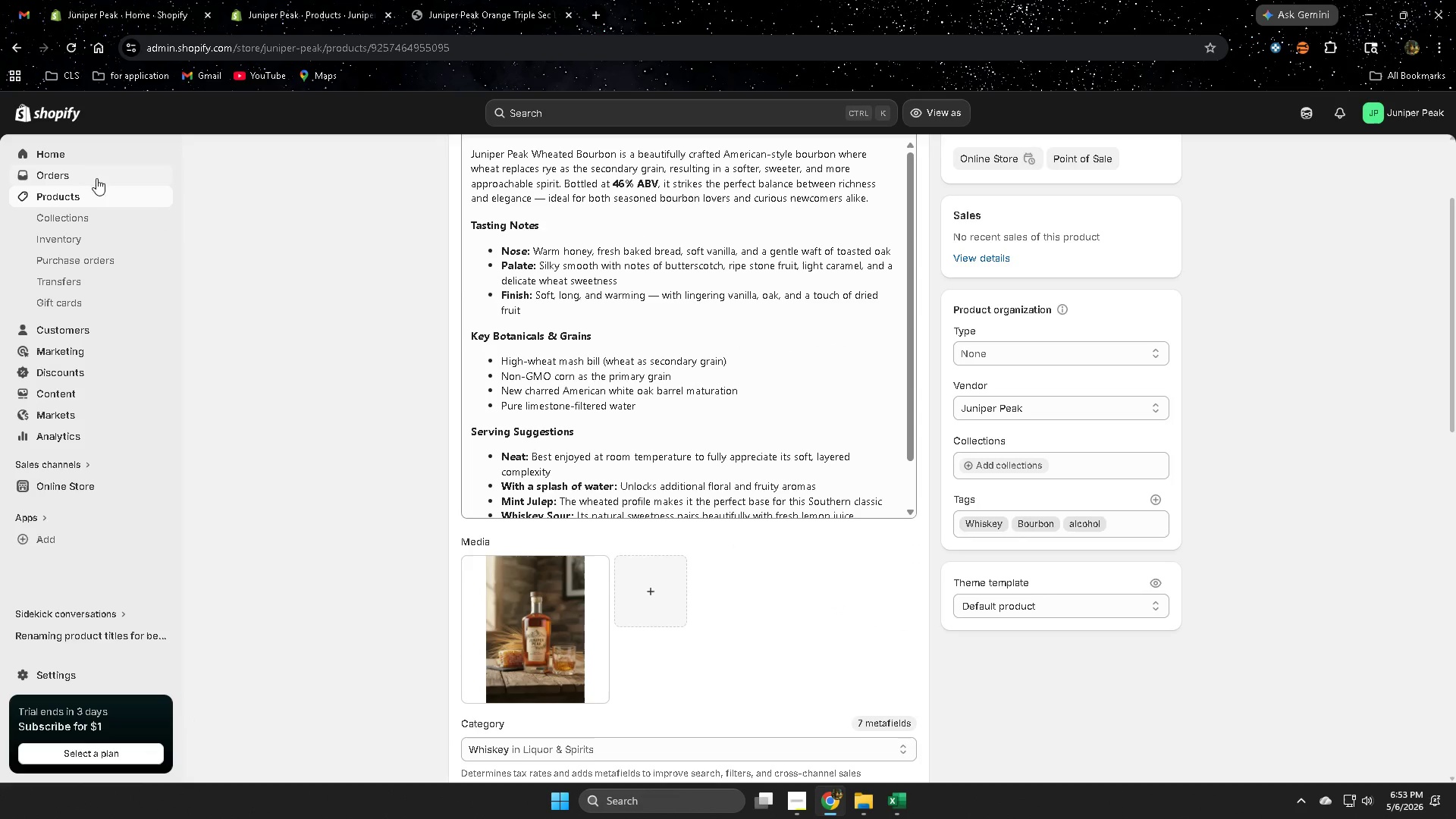 
left_click([85, 194])
 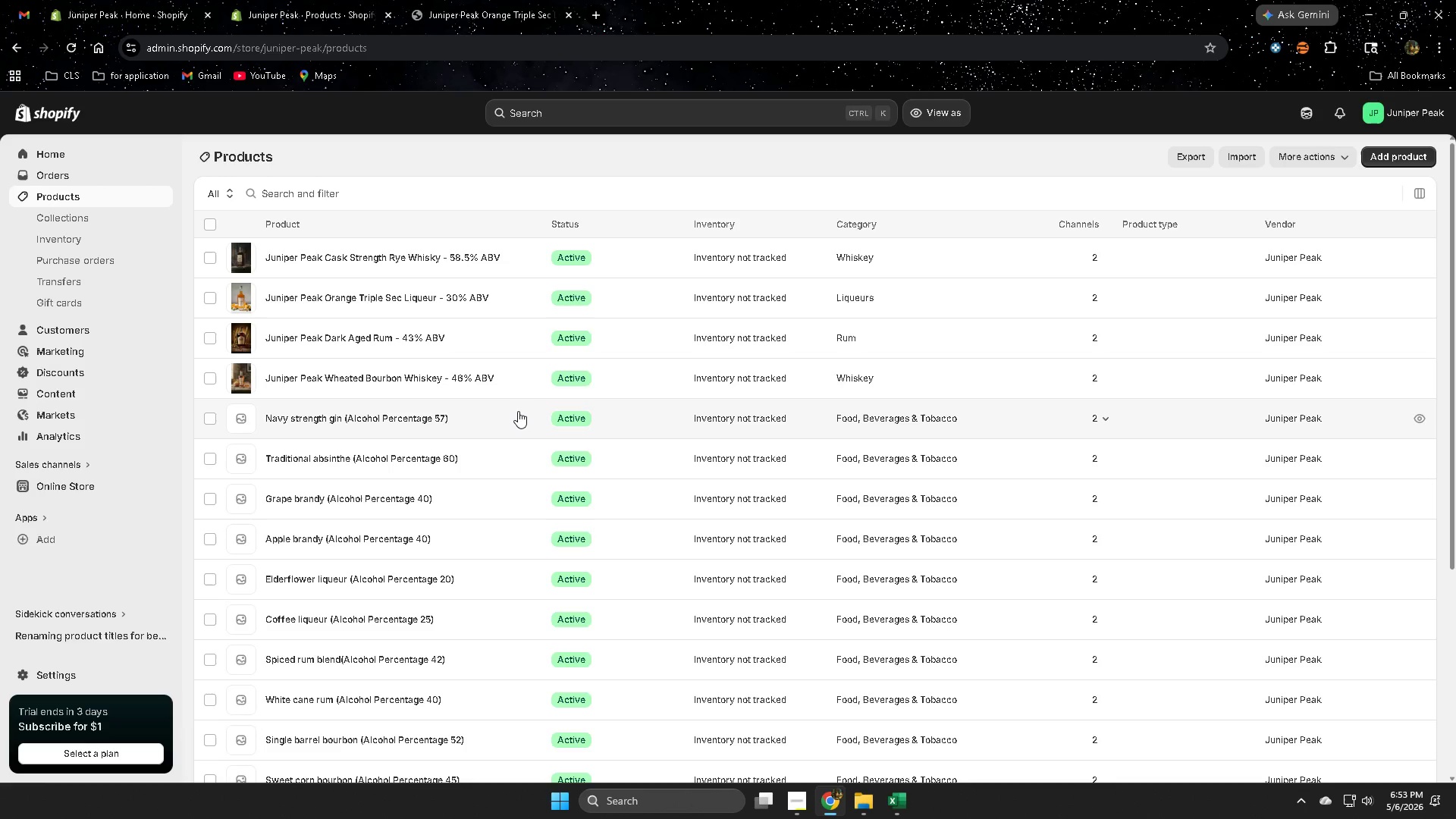 
wait(23.66)
 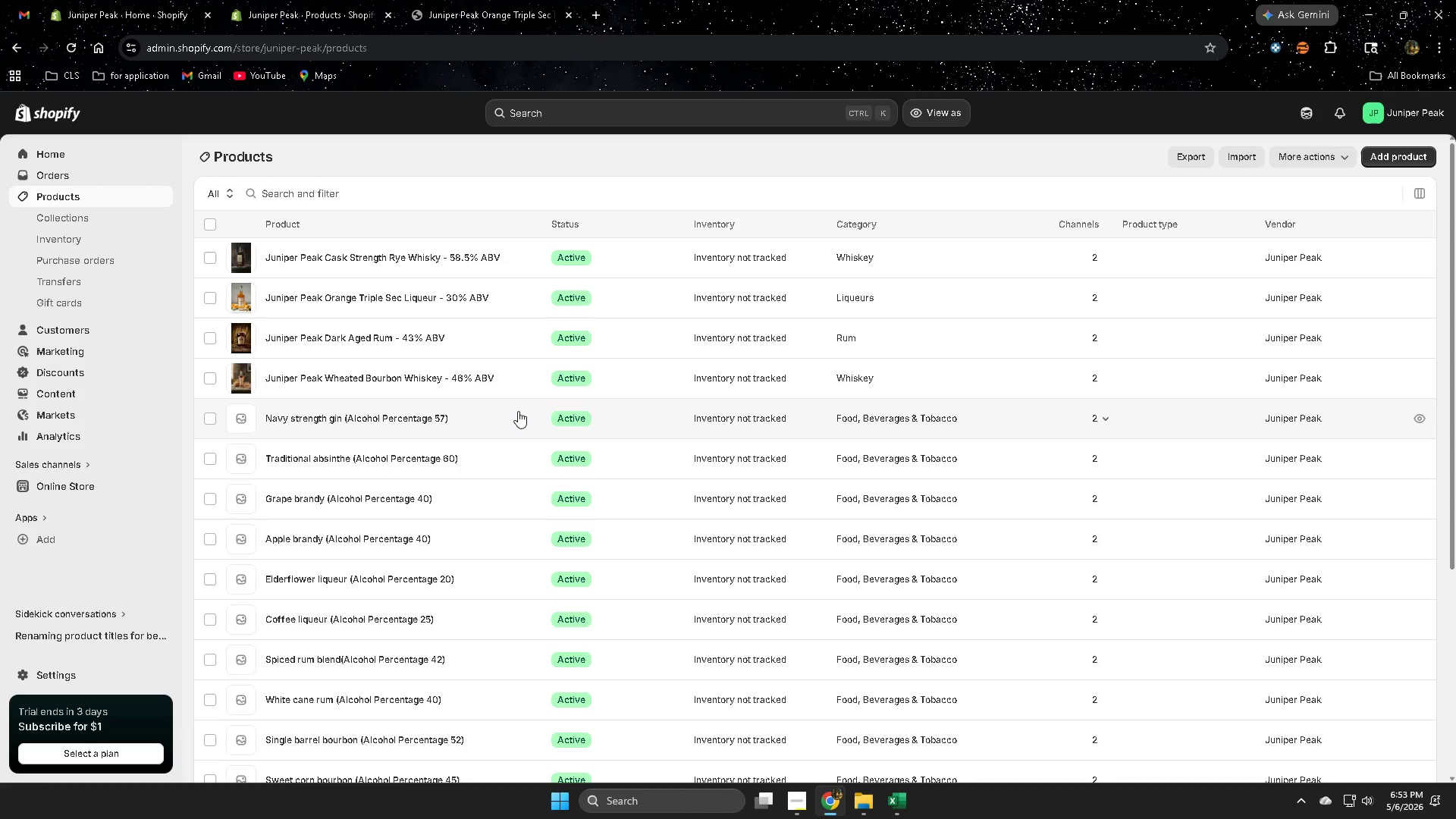 
left_click([463, 425])
 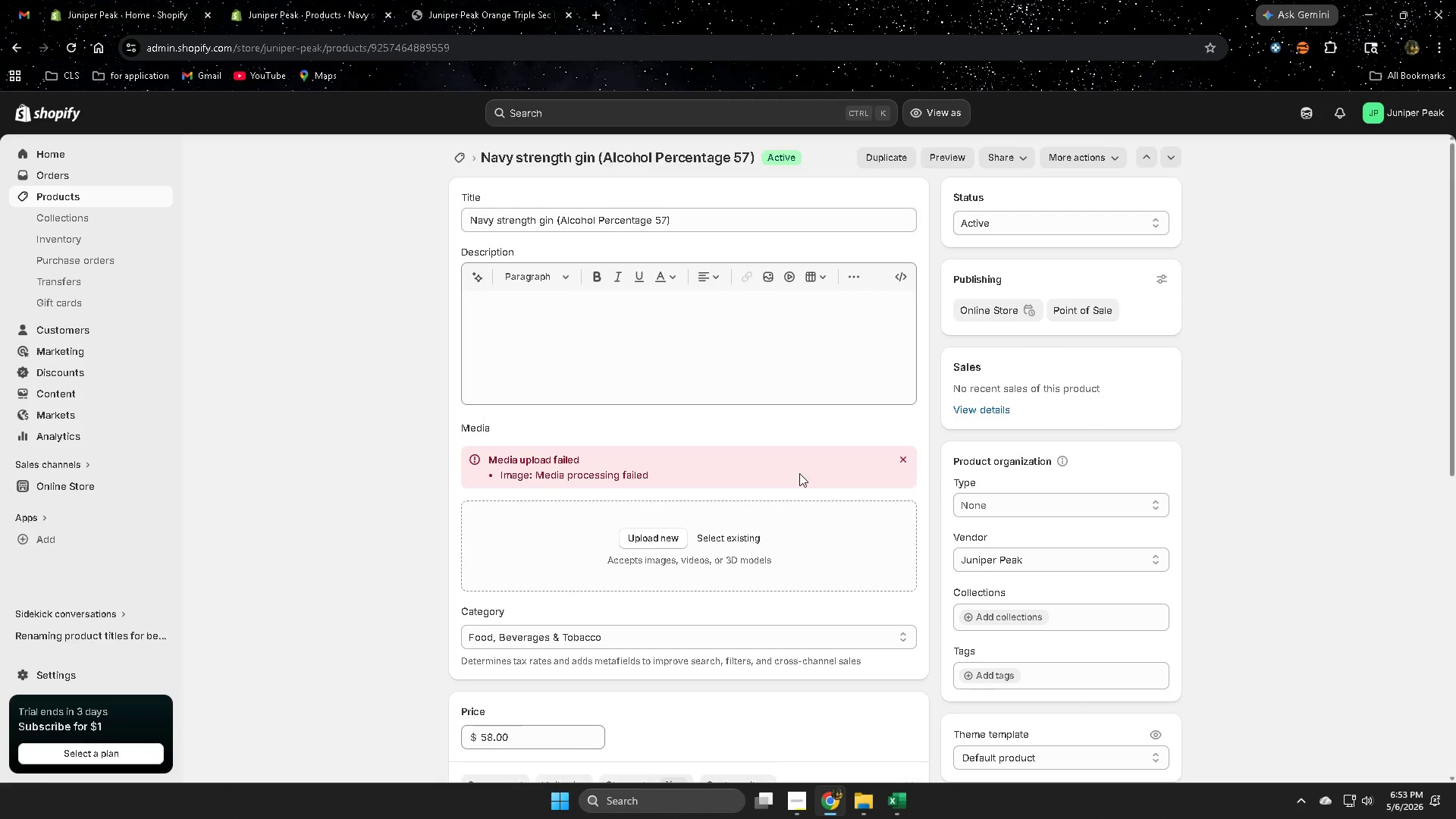 
left_click([901, 463])
 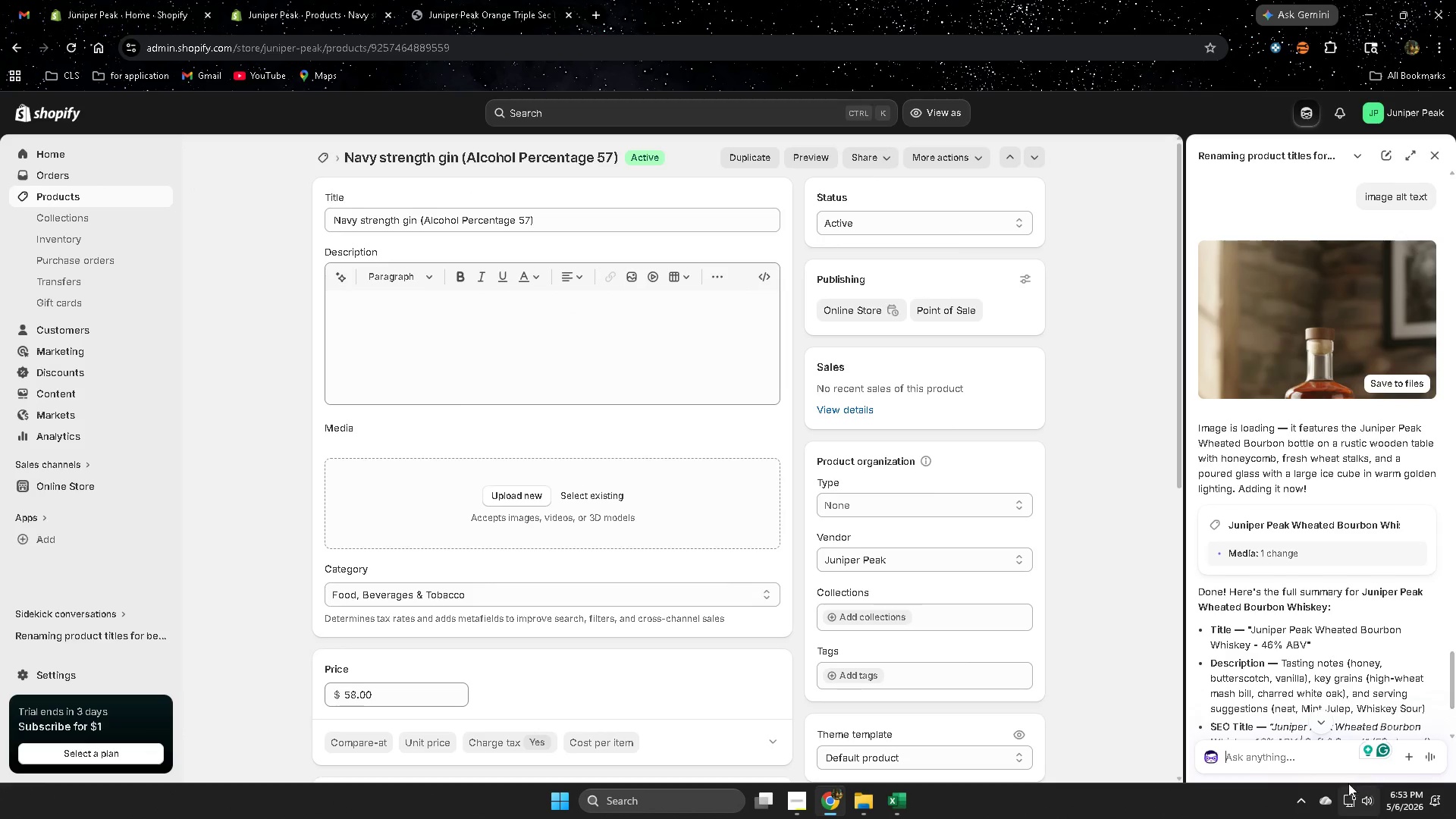 
left_click([1266, 758])
 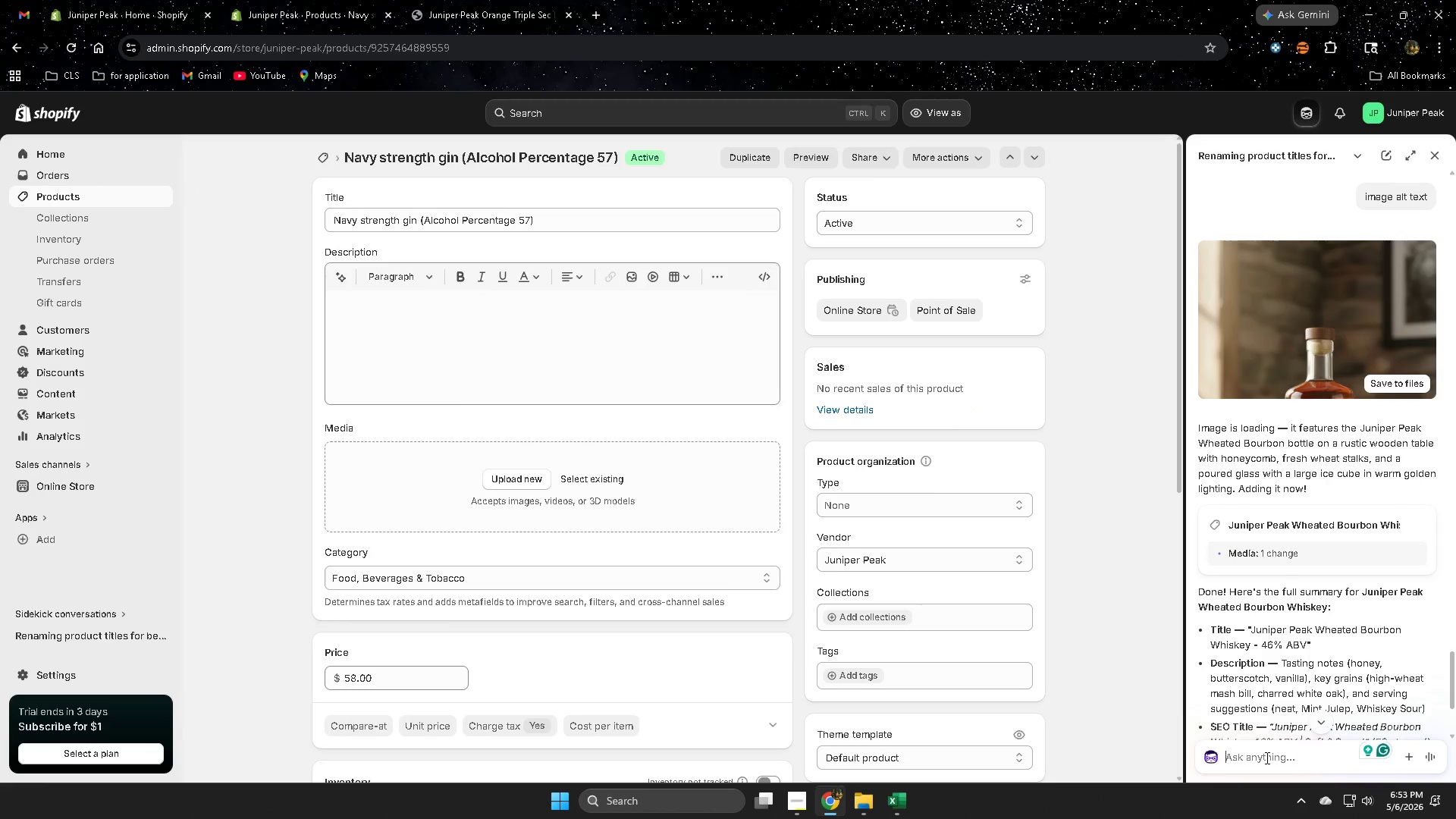 
type(next)
 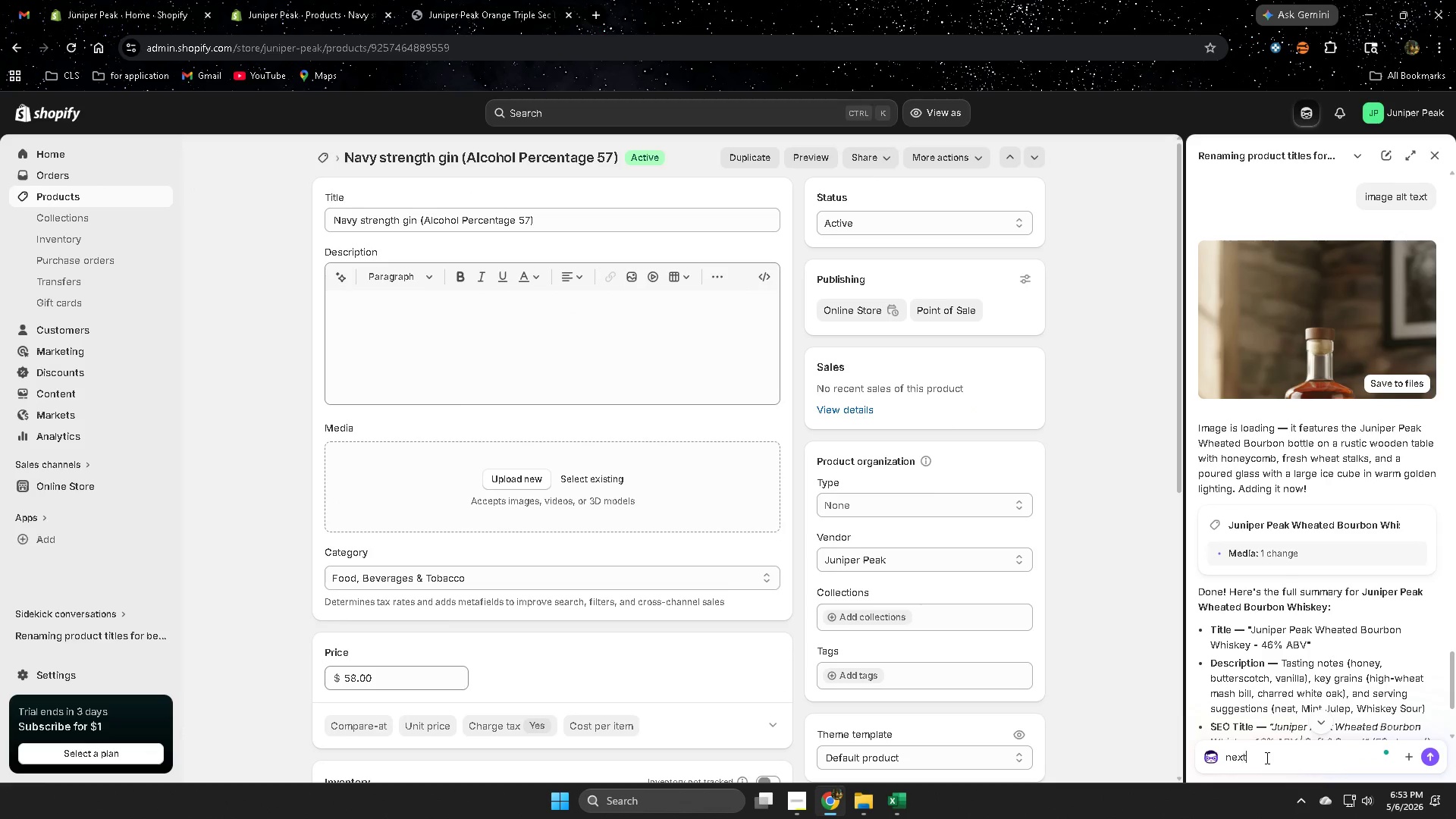 
key(Enter)
 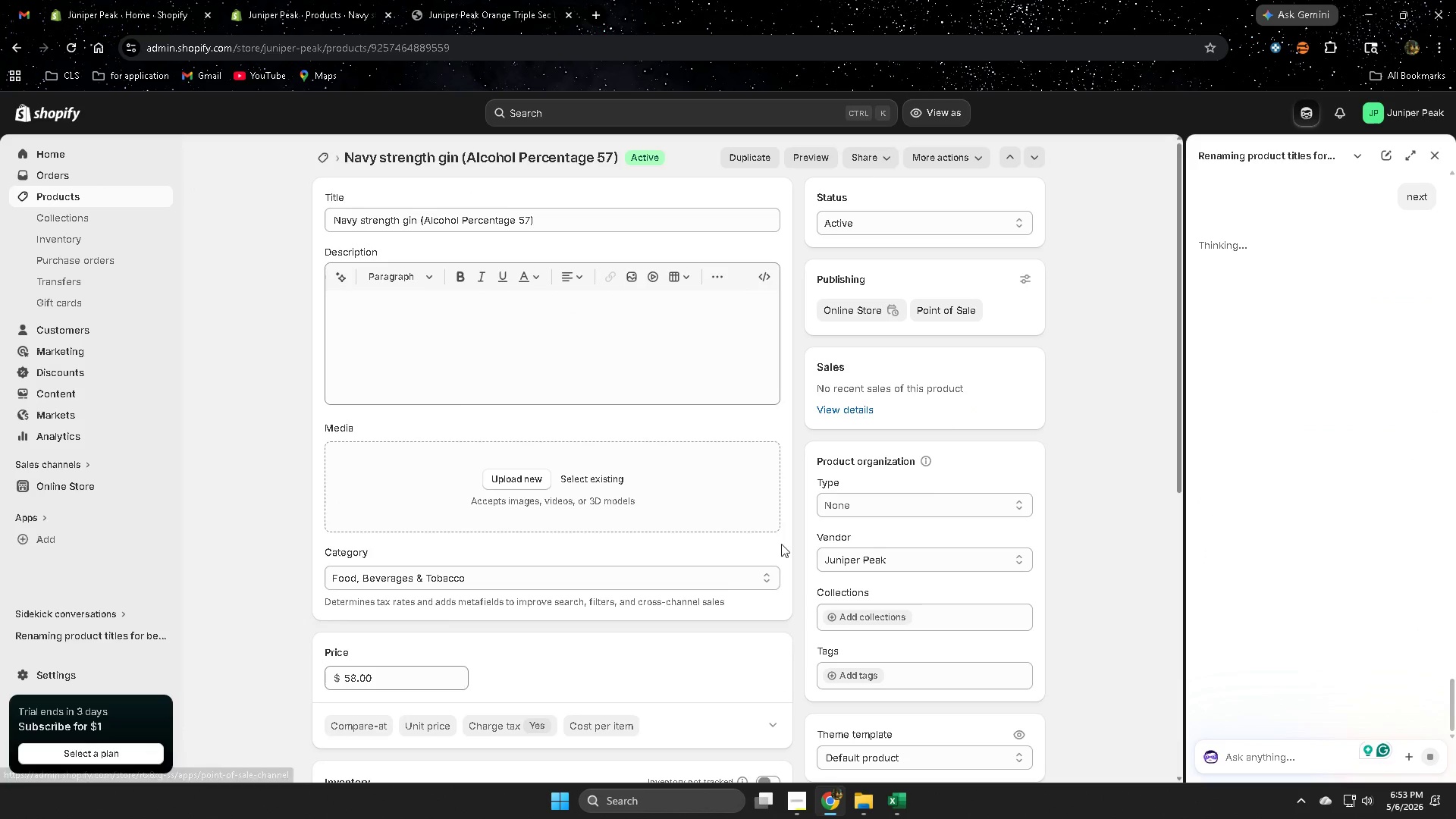 
left_click([899, 805])
 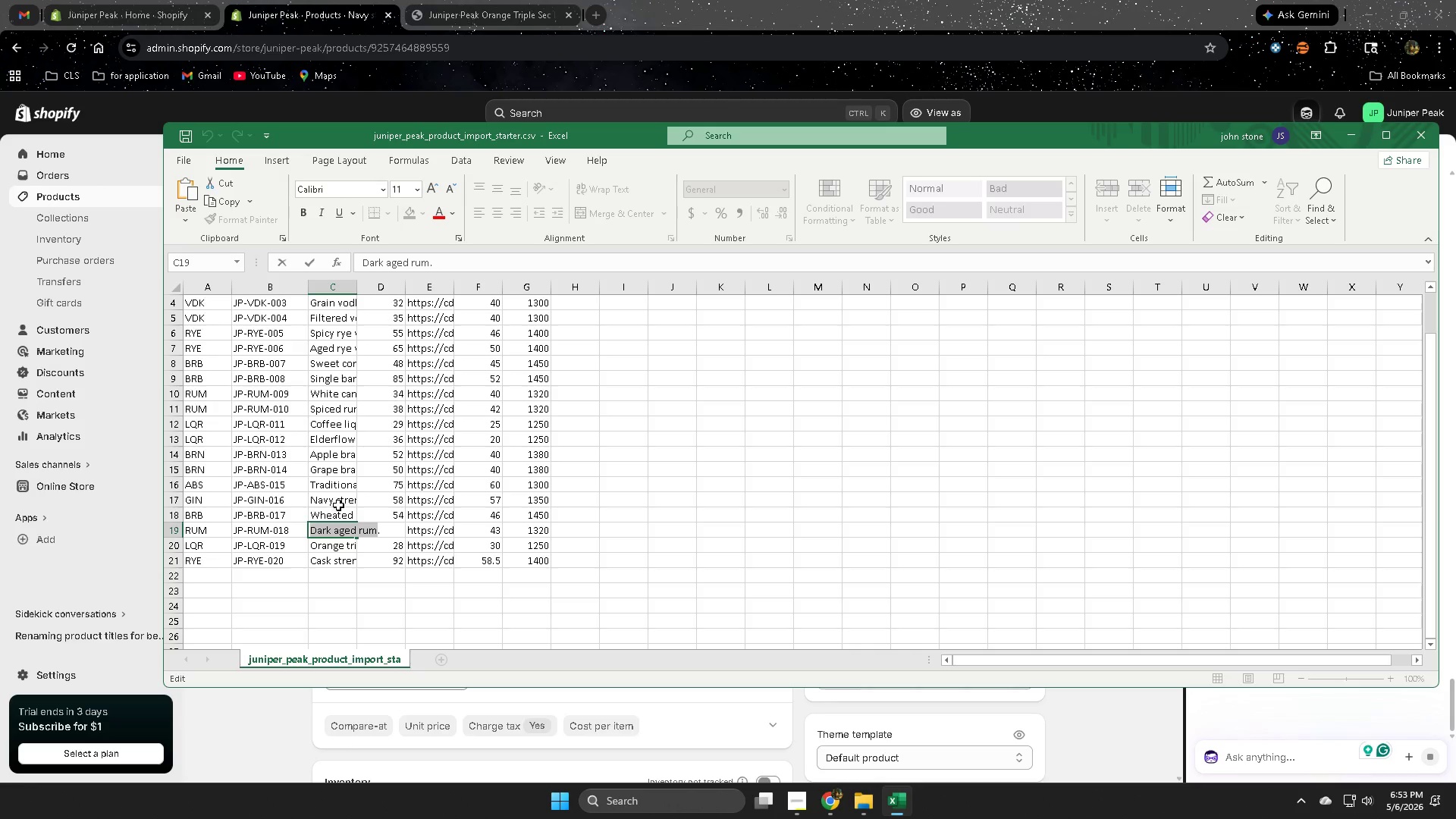 
left_click([338, 517])
 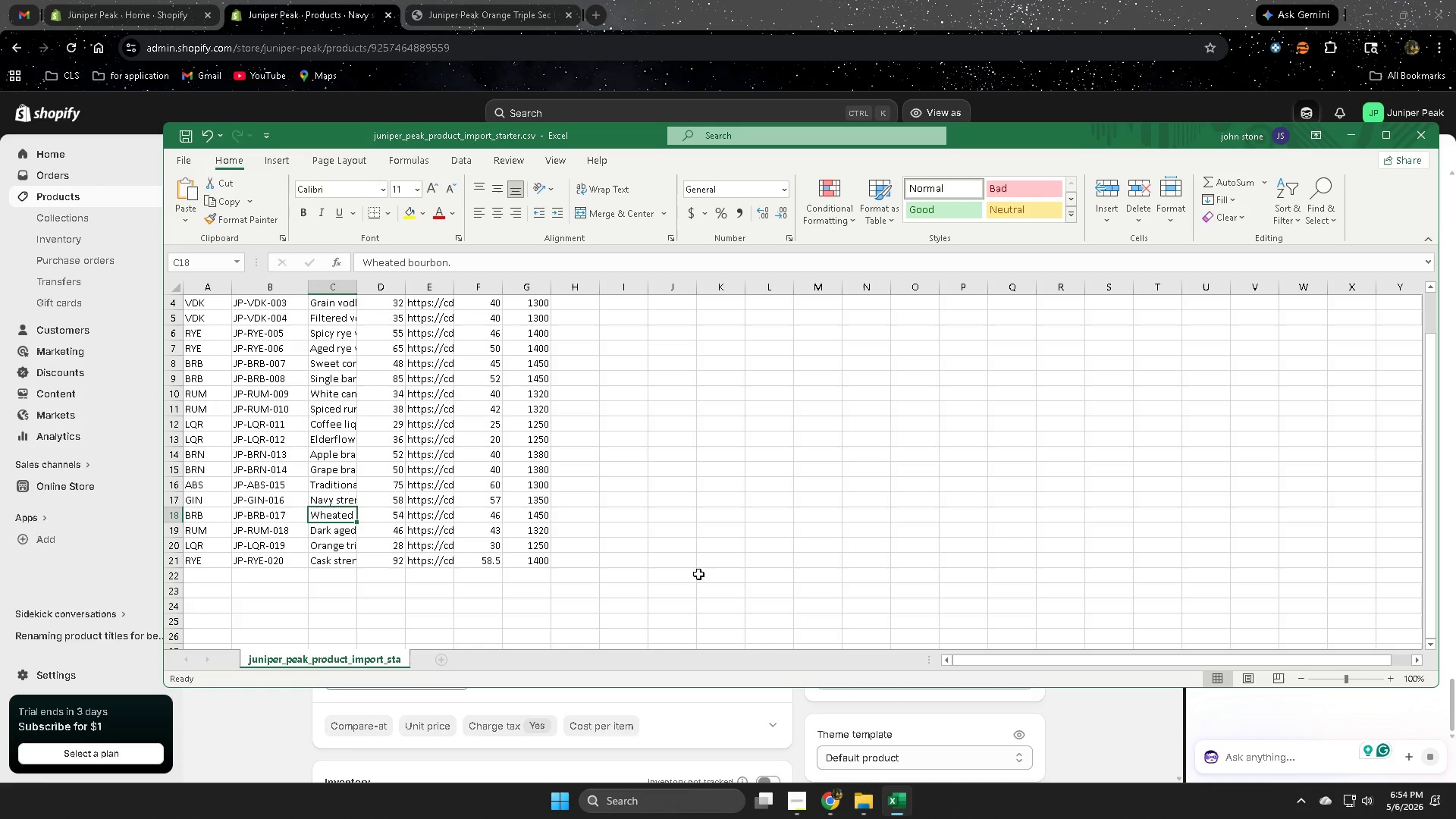 
wait(50.06)
 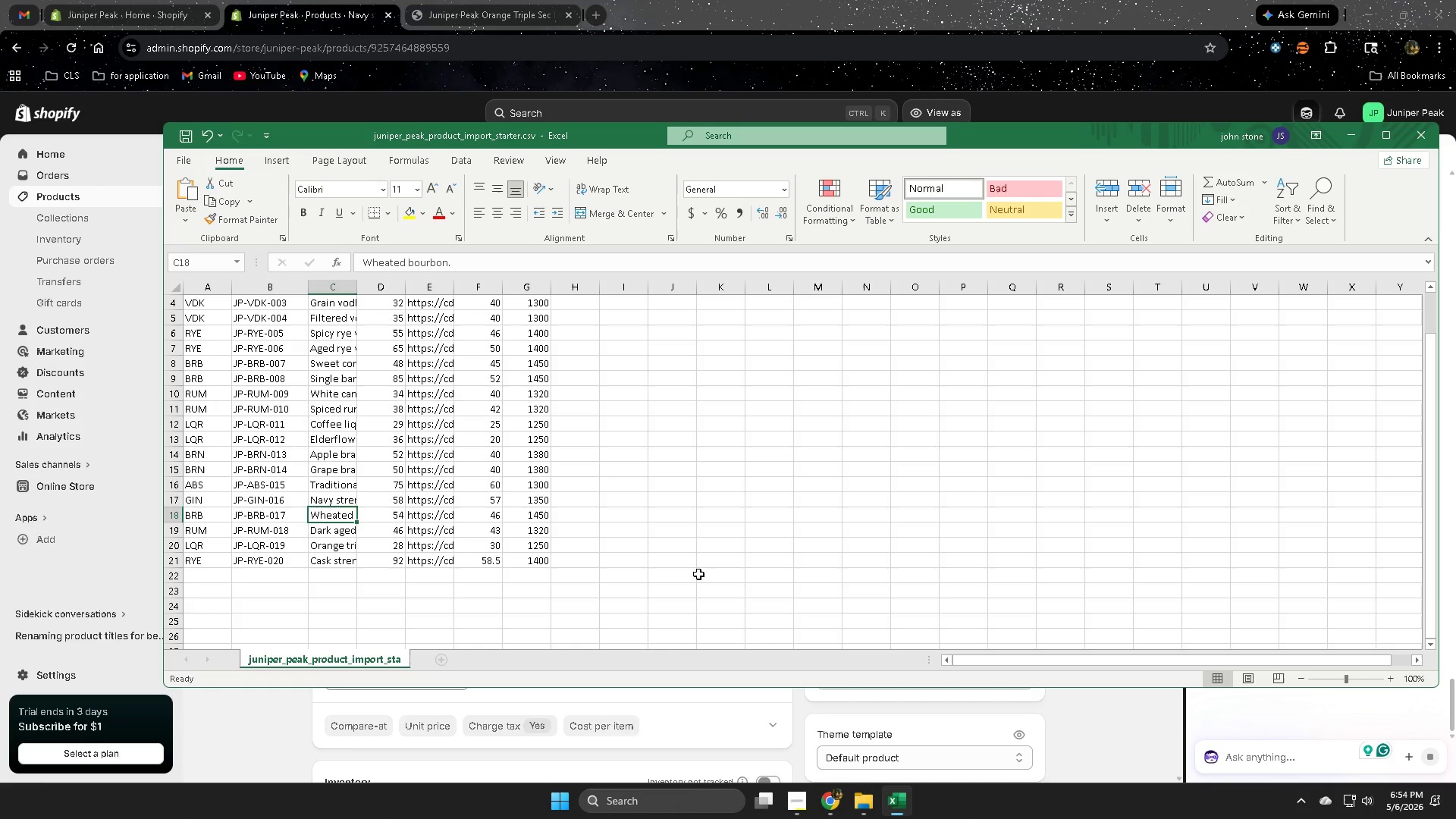 
left_click([786, 795])